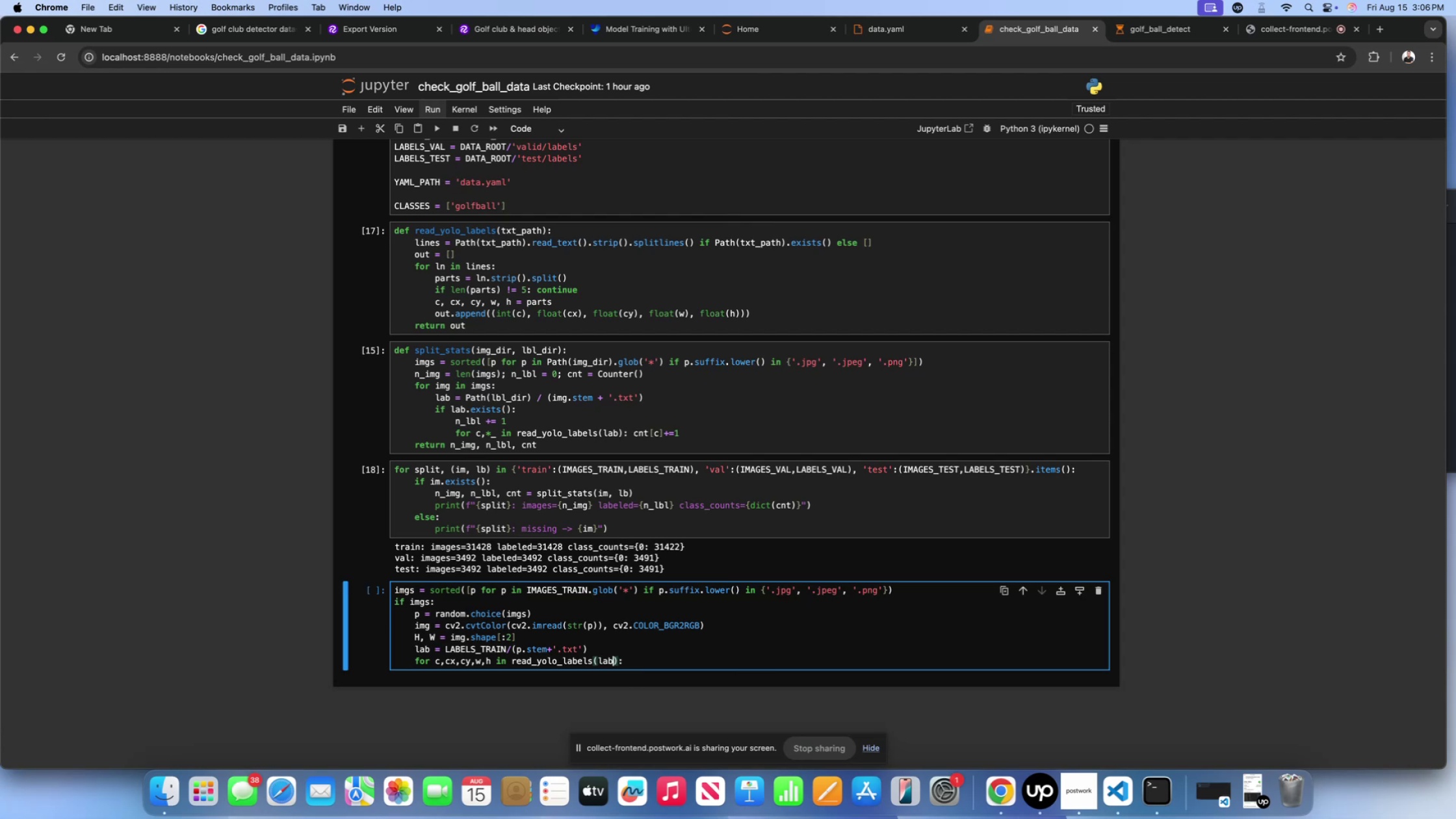 
key(ArrowRight)
 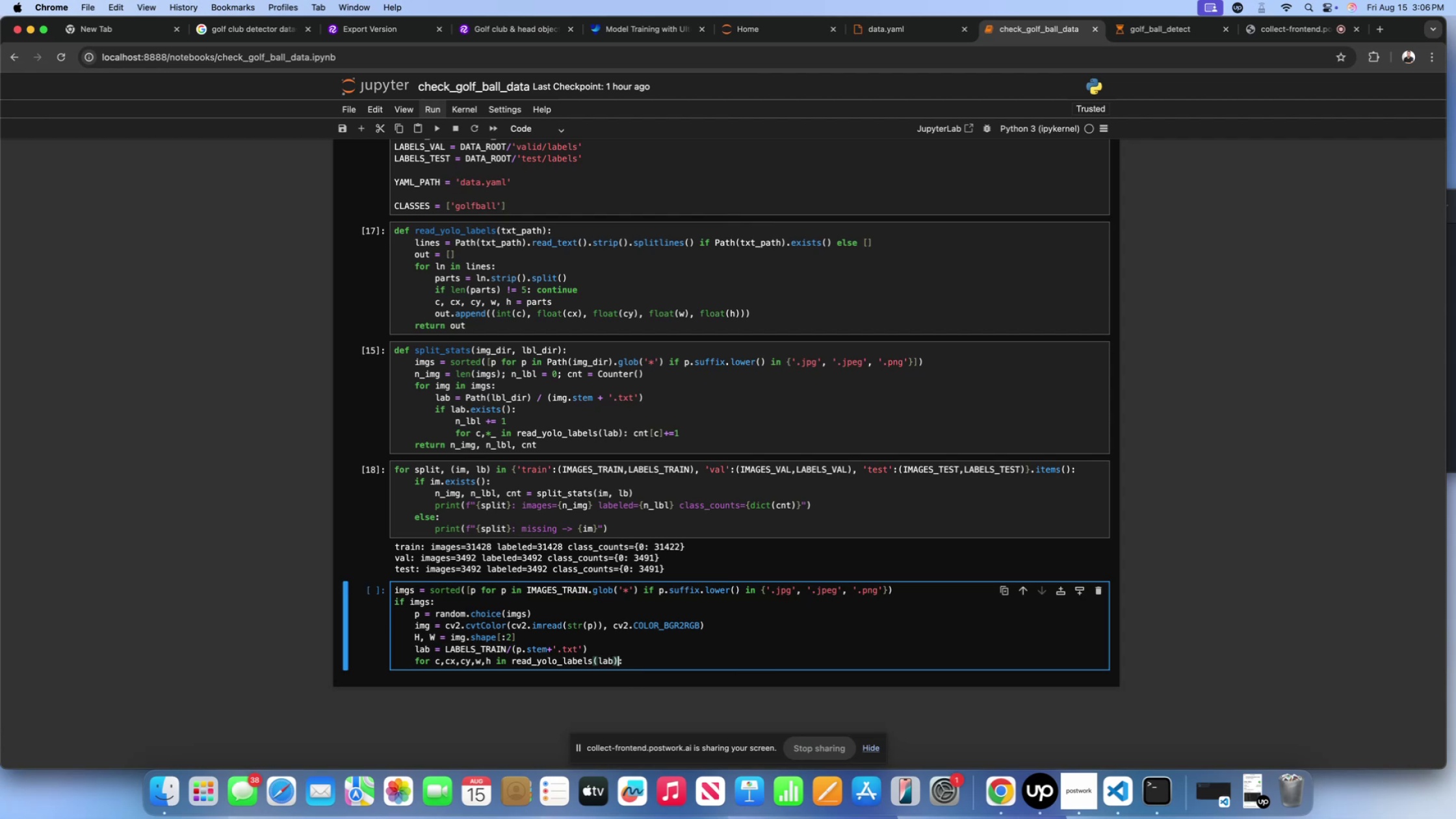 
key(ArrowRight)
 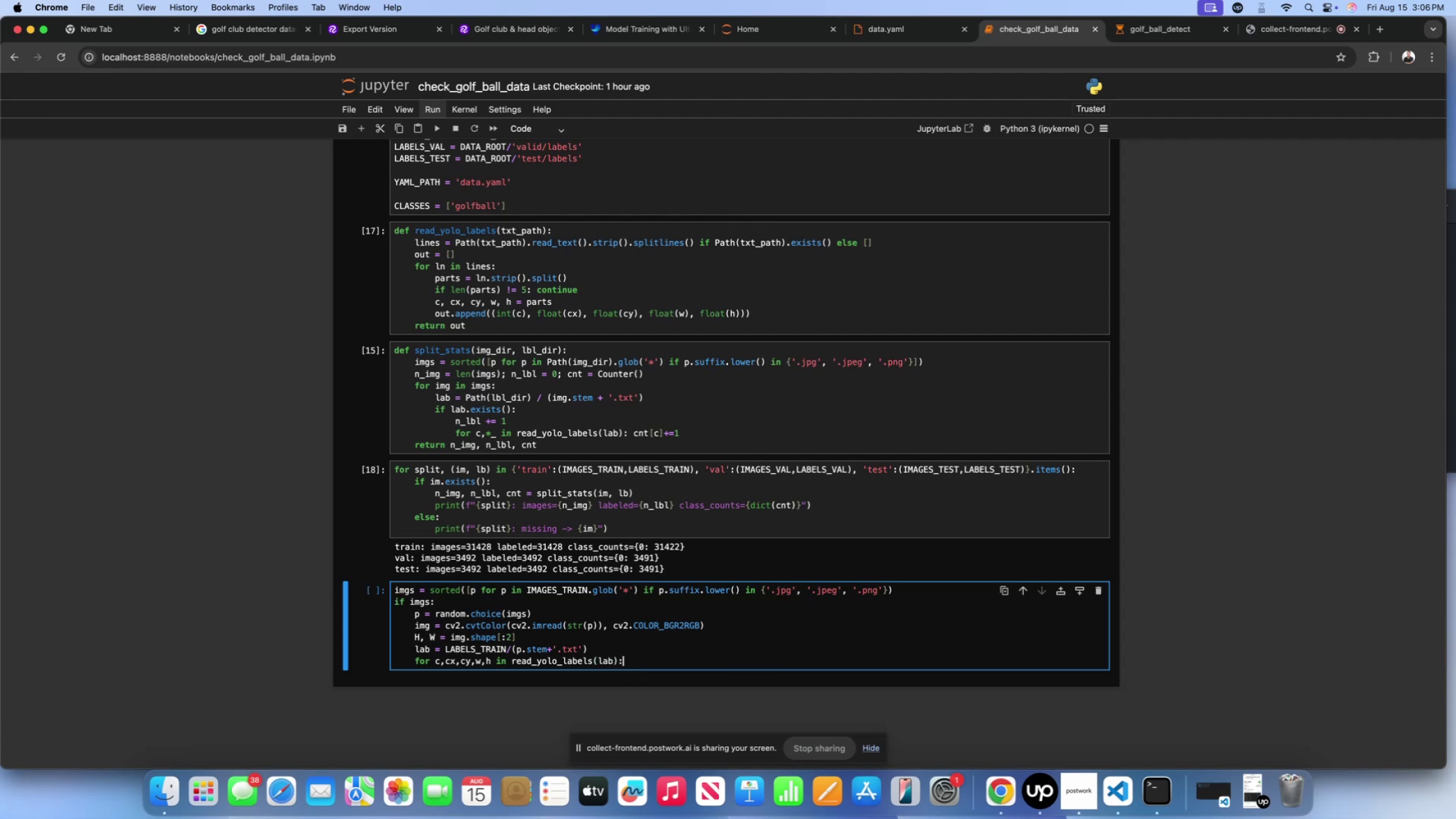 
key(Enter)
 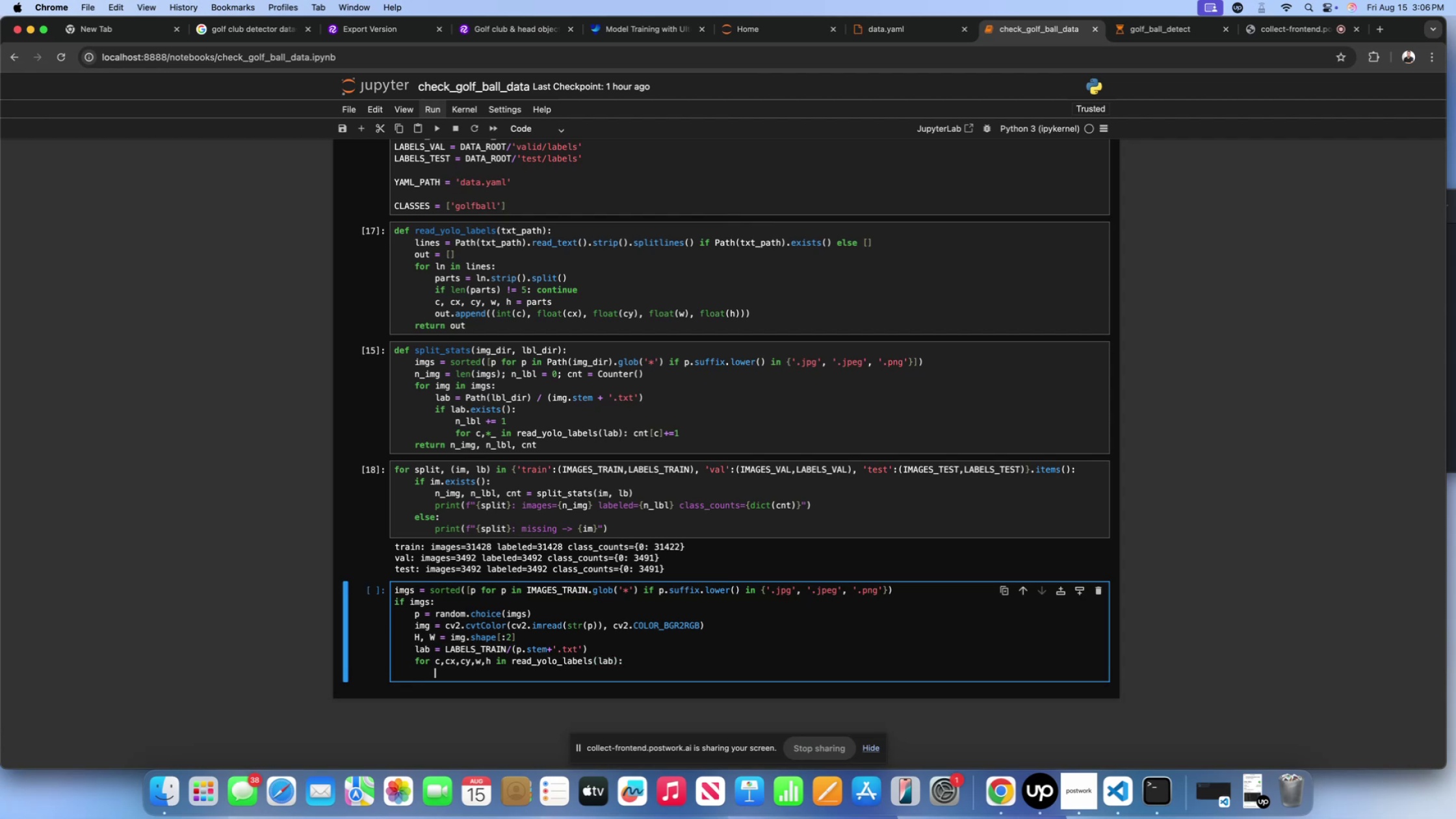 
type(x1=)
 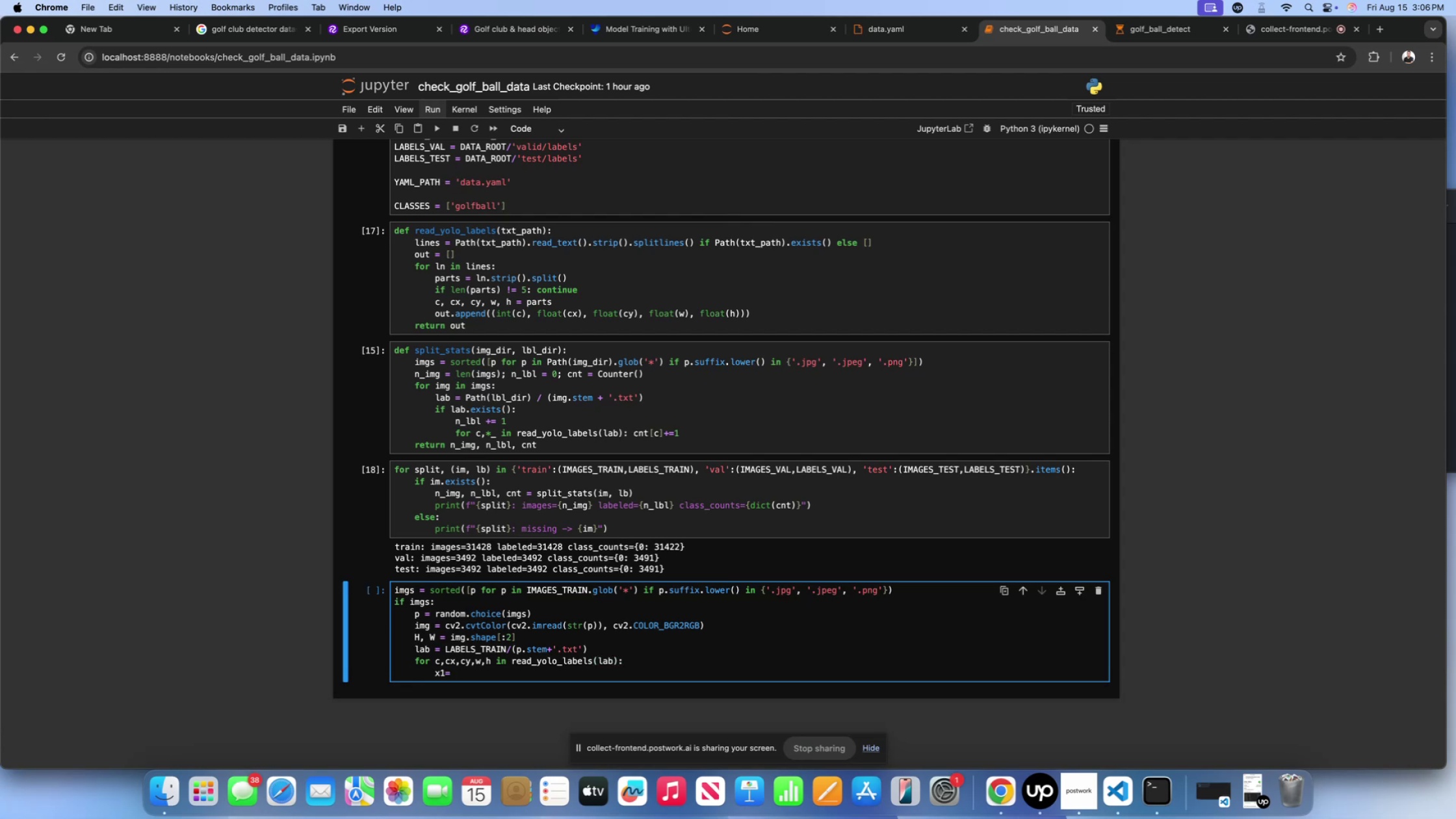 
key(Enter)
 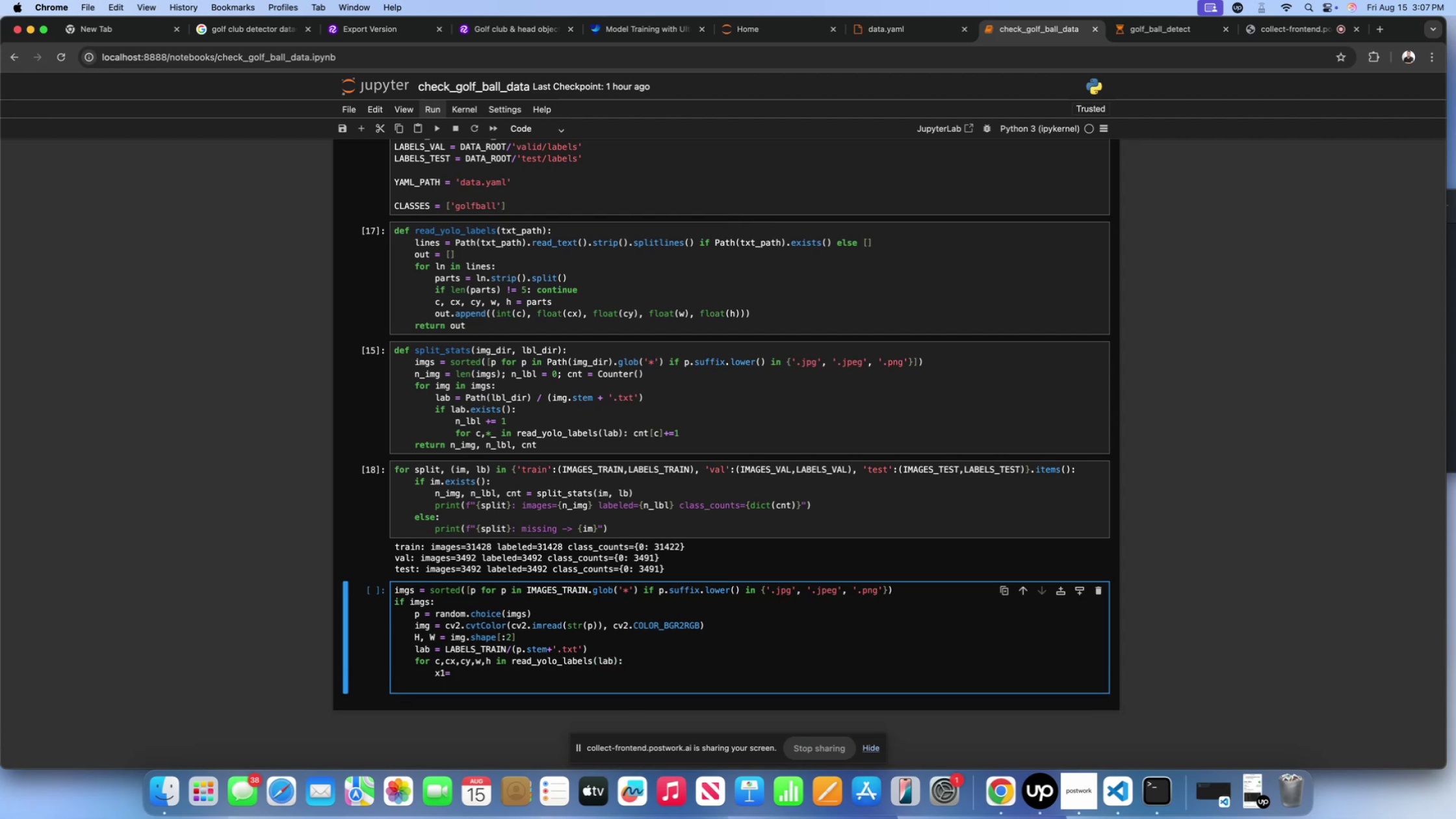 
type(x2=)
 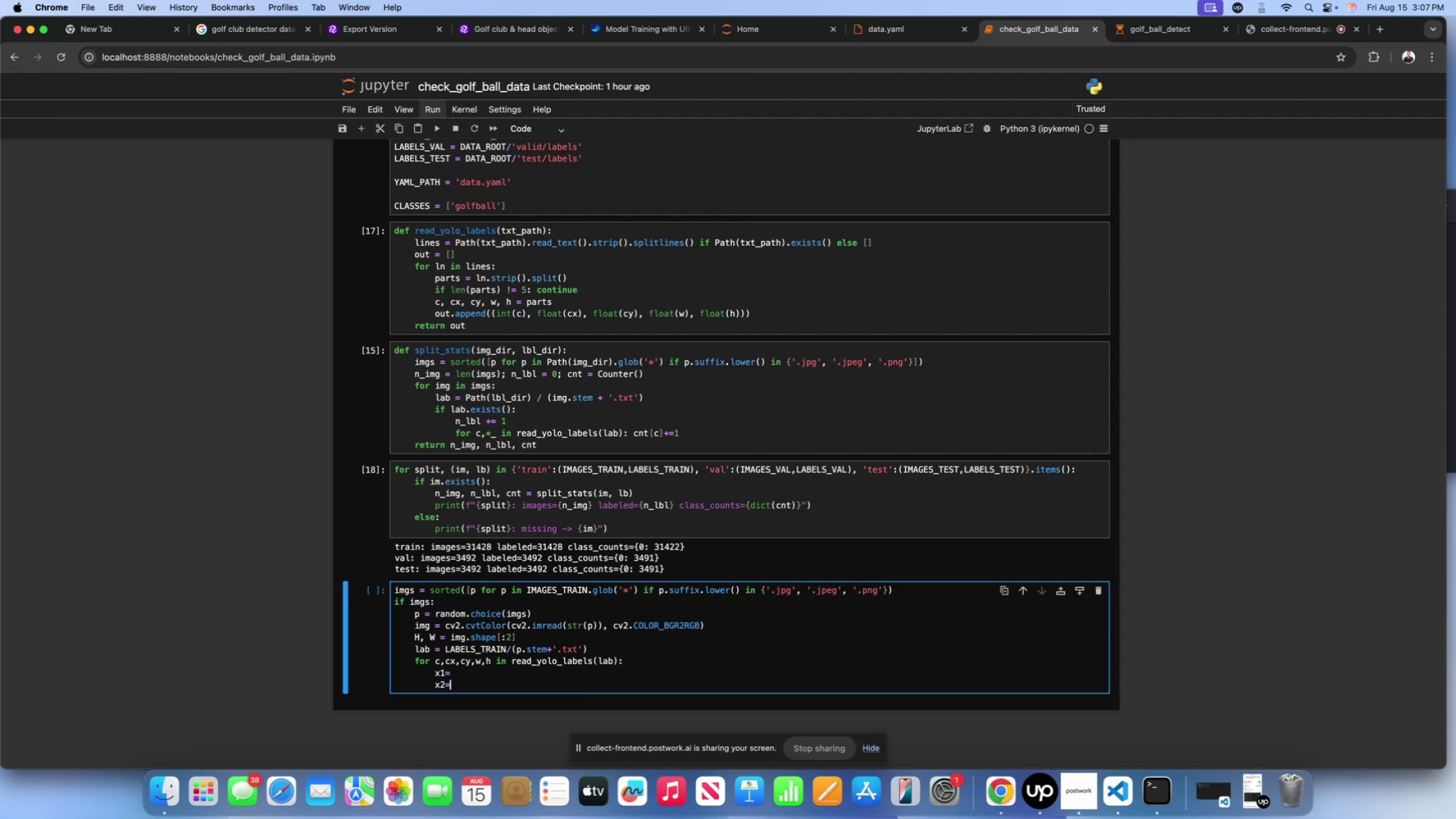 
key(Enter)
 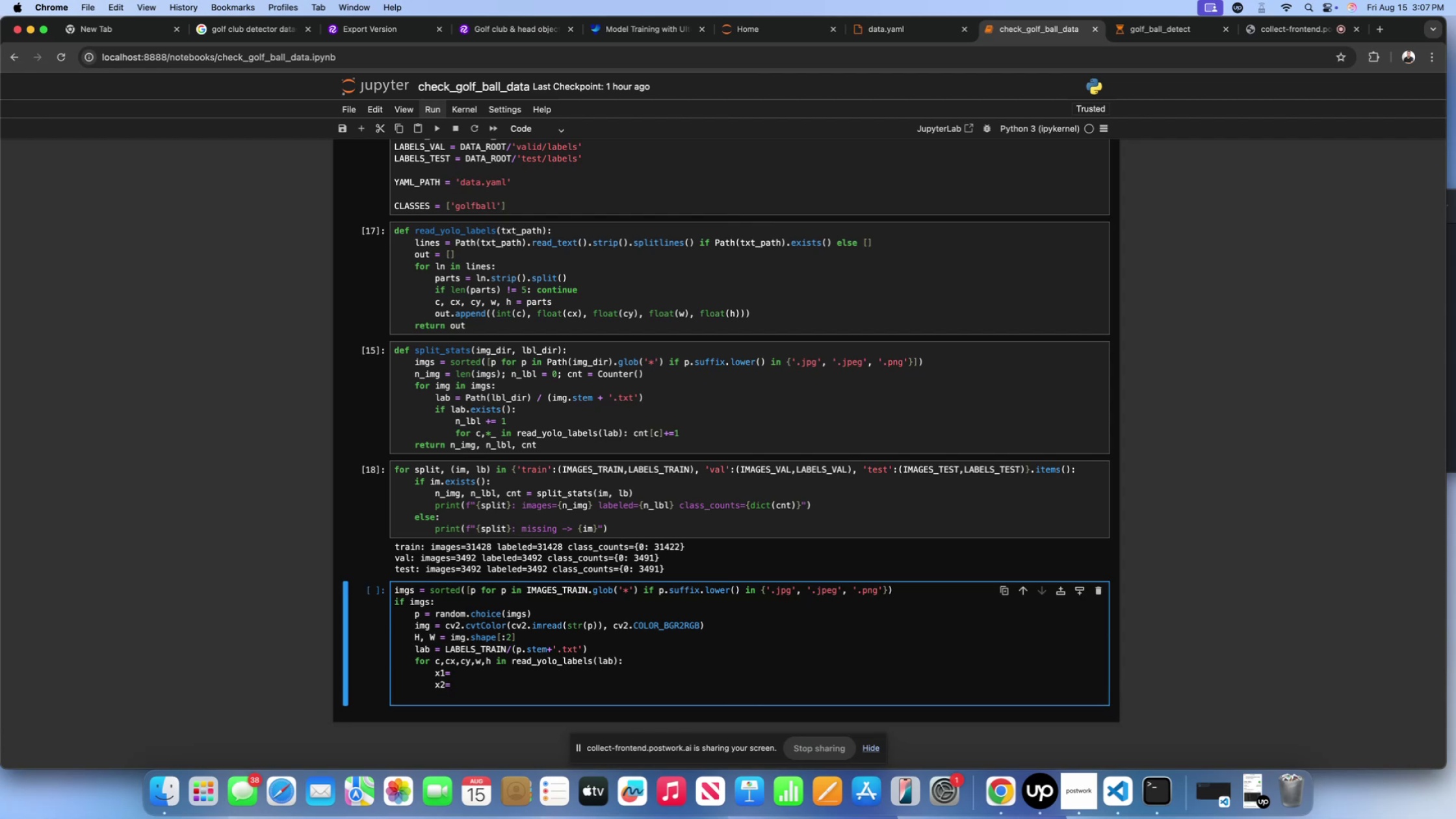 
key(X)
 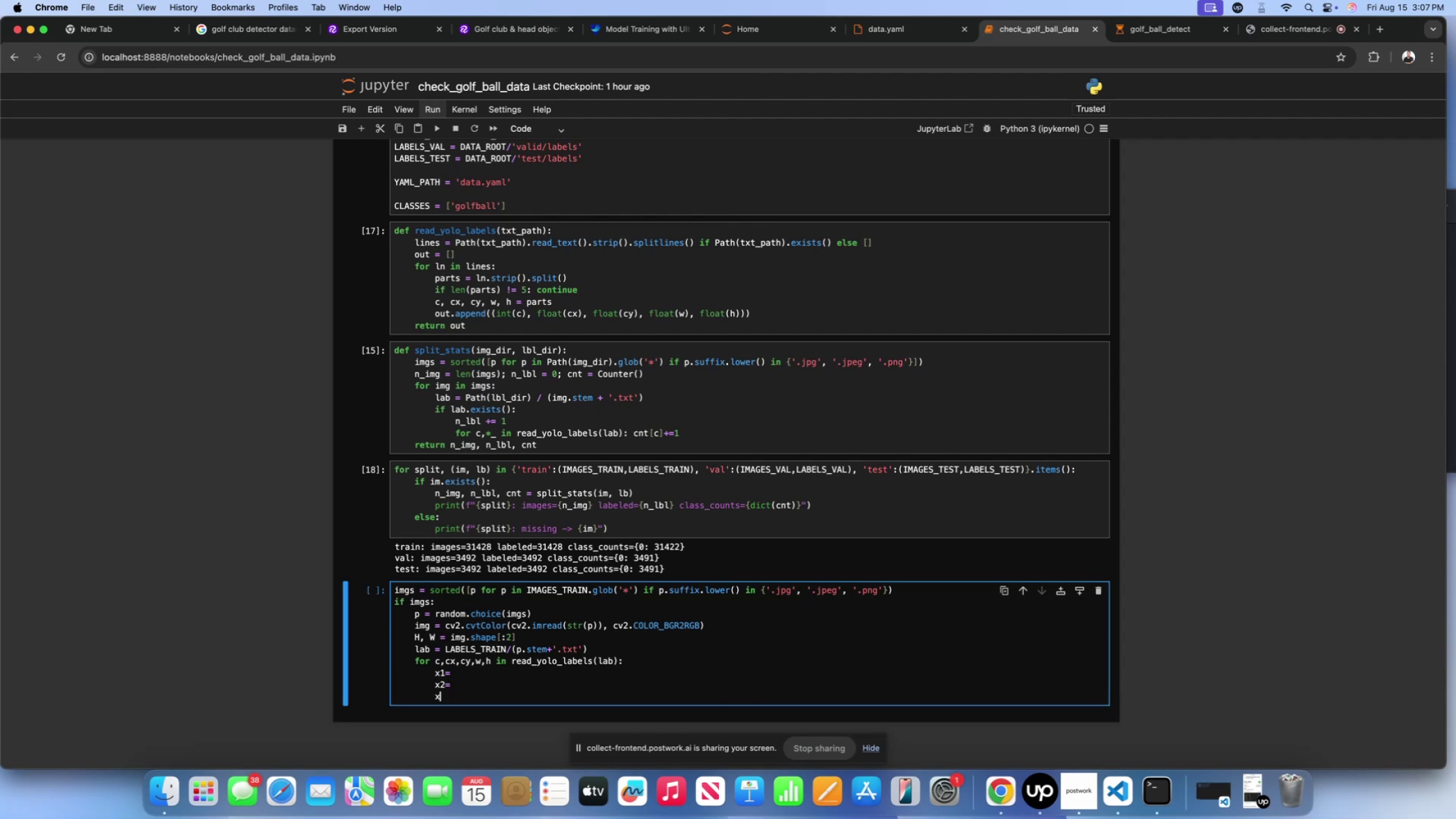 
key(Backspace)
 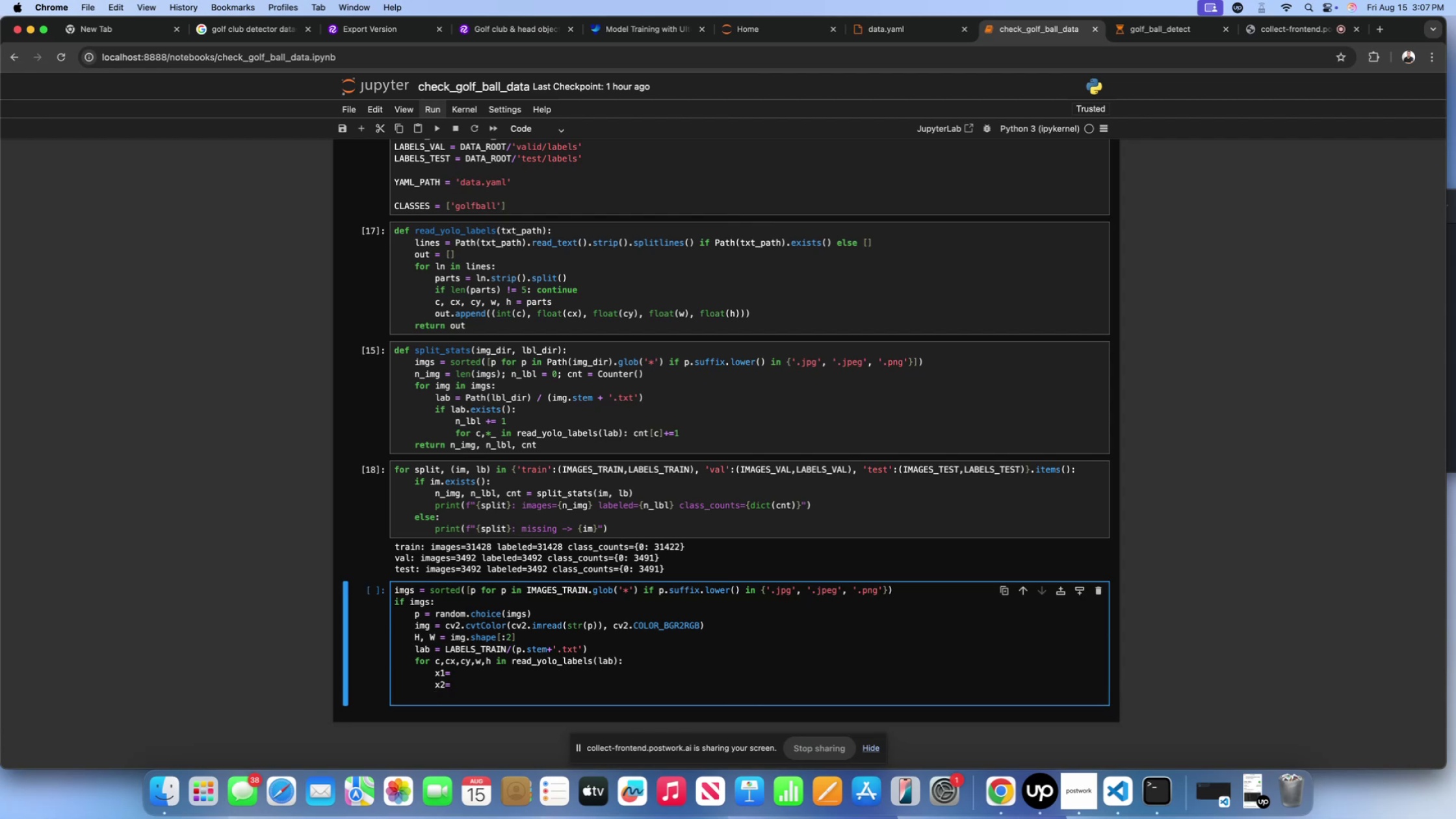 
scroll: coordinate [628, 670], scroll_direction: up, amount: 16.0
 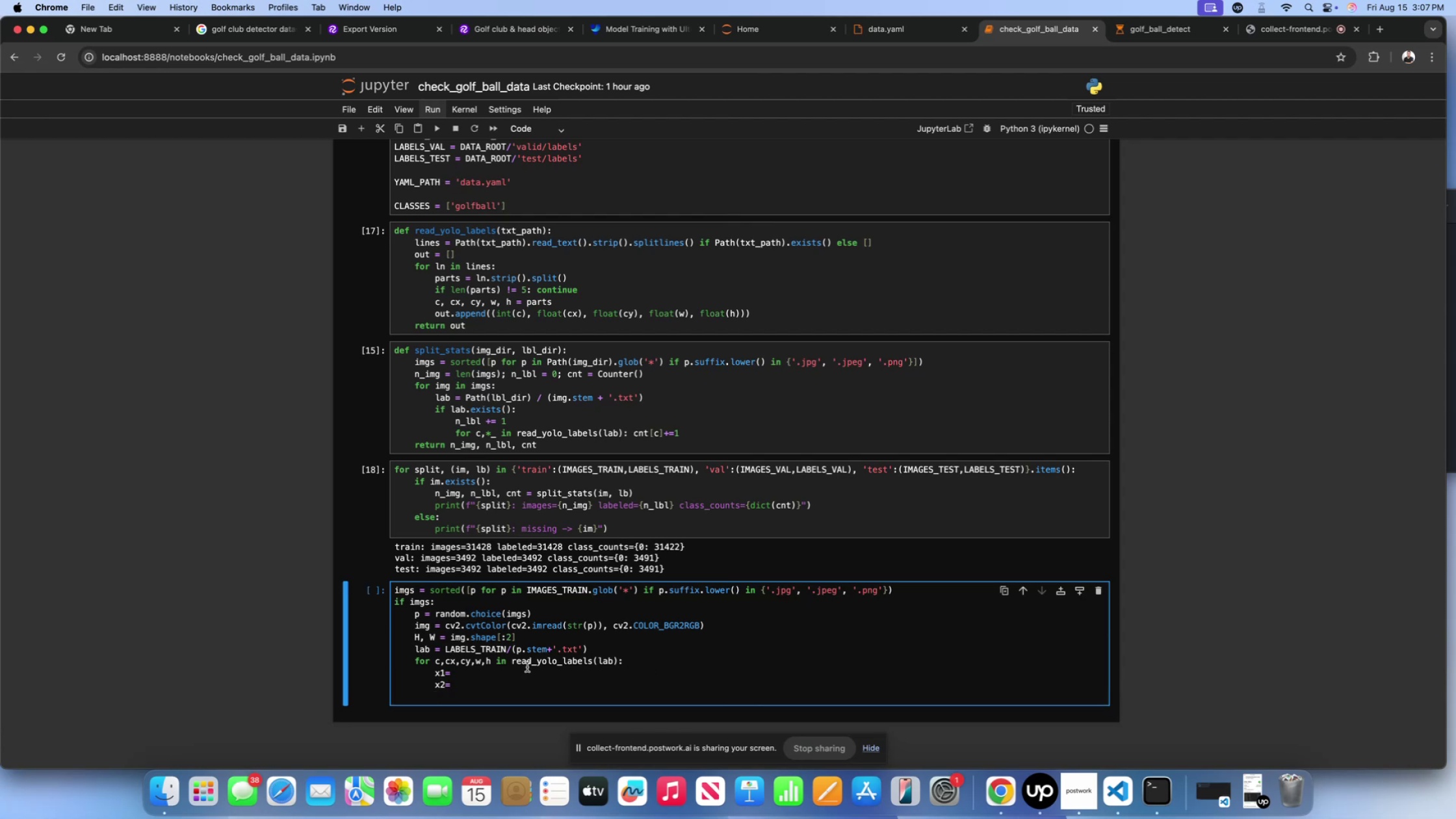 
left_click([510, 664])
 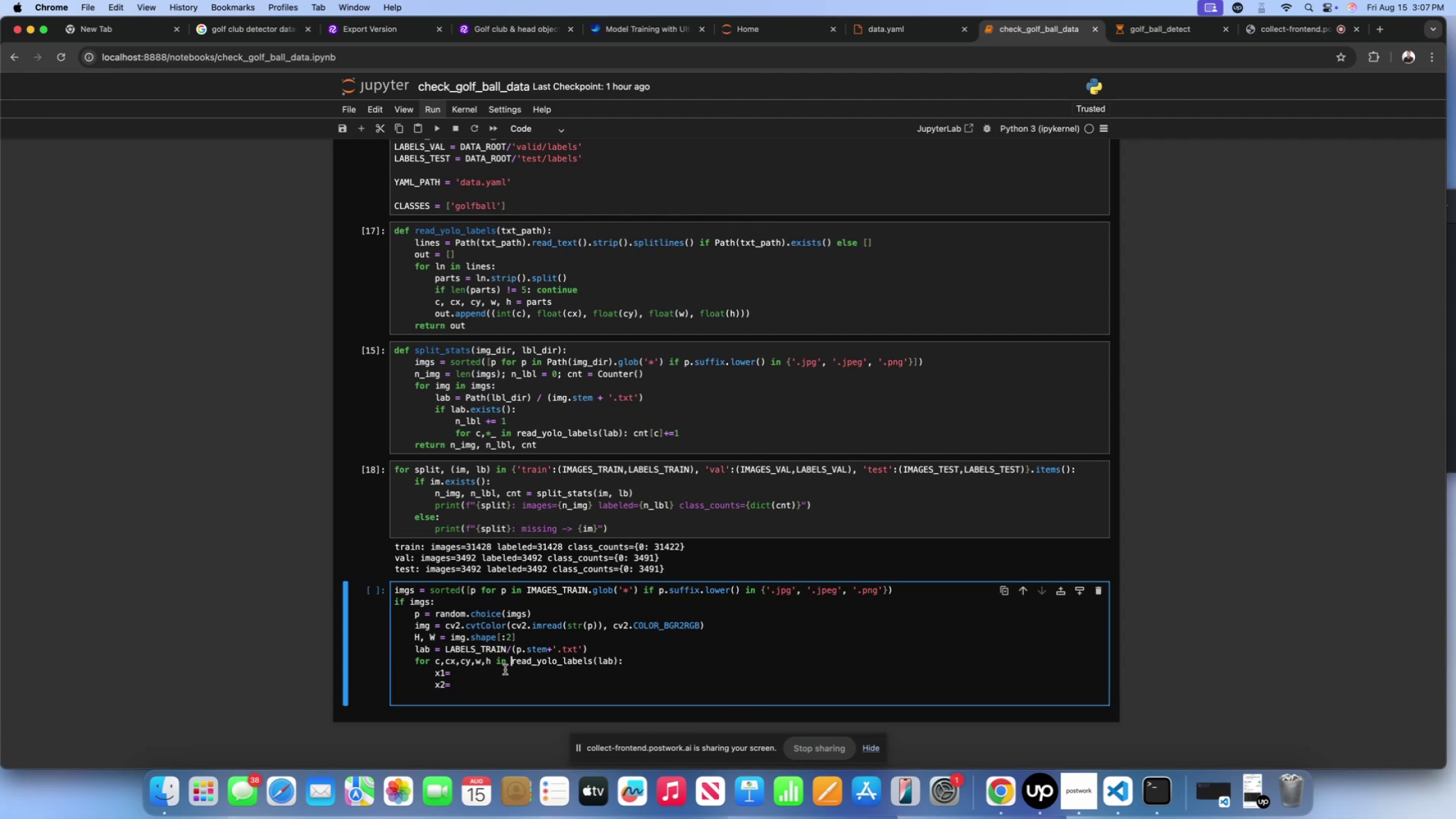 
left_click([505, 670])
 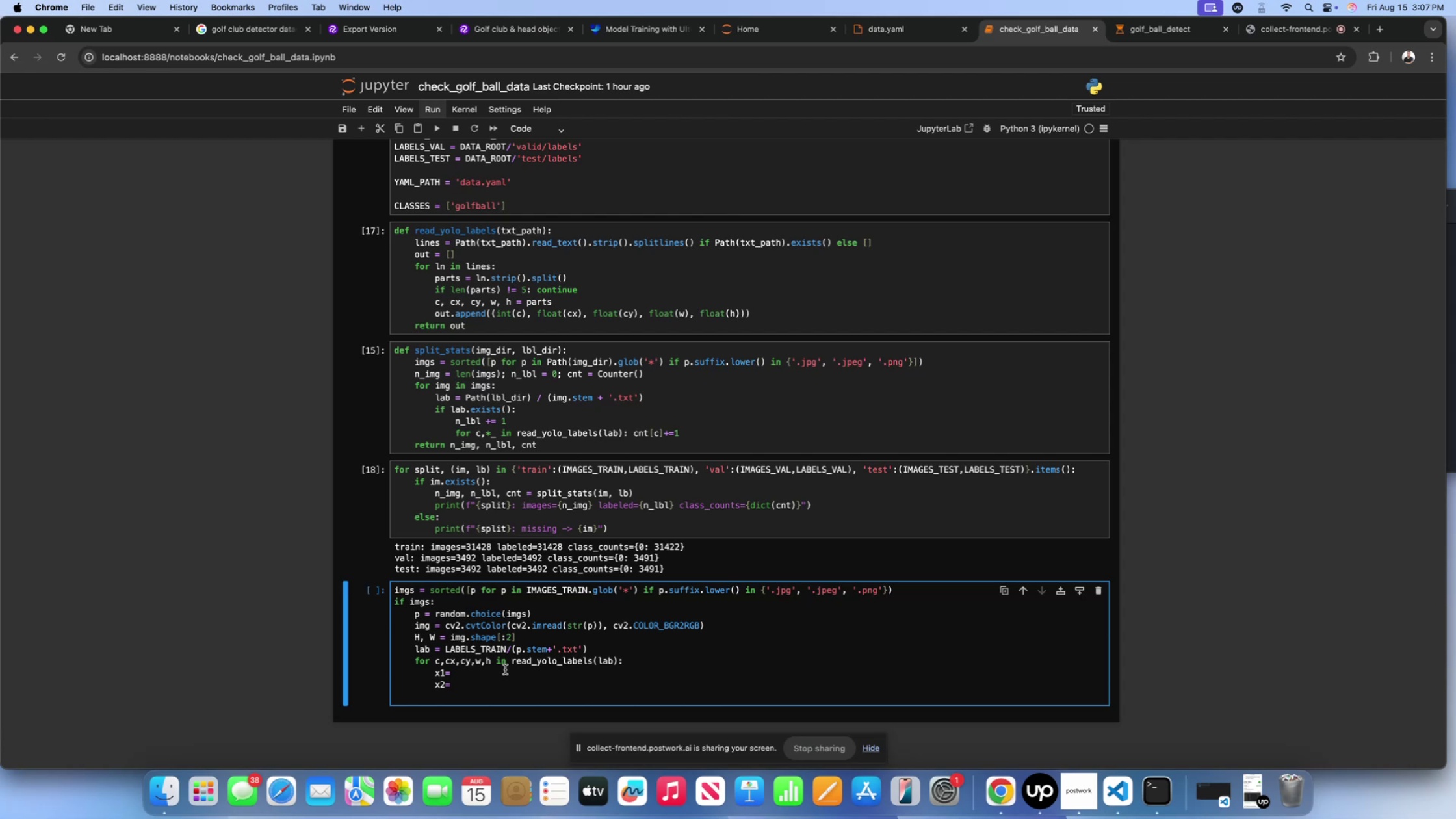 
wait(18.89)
 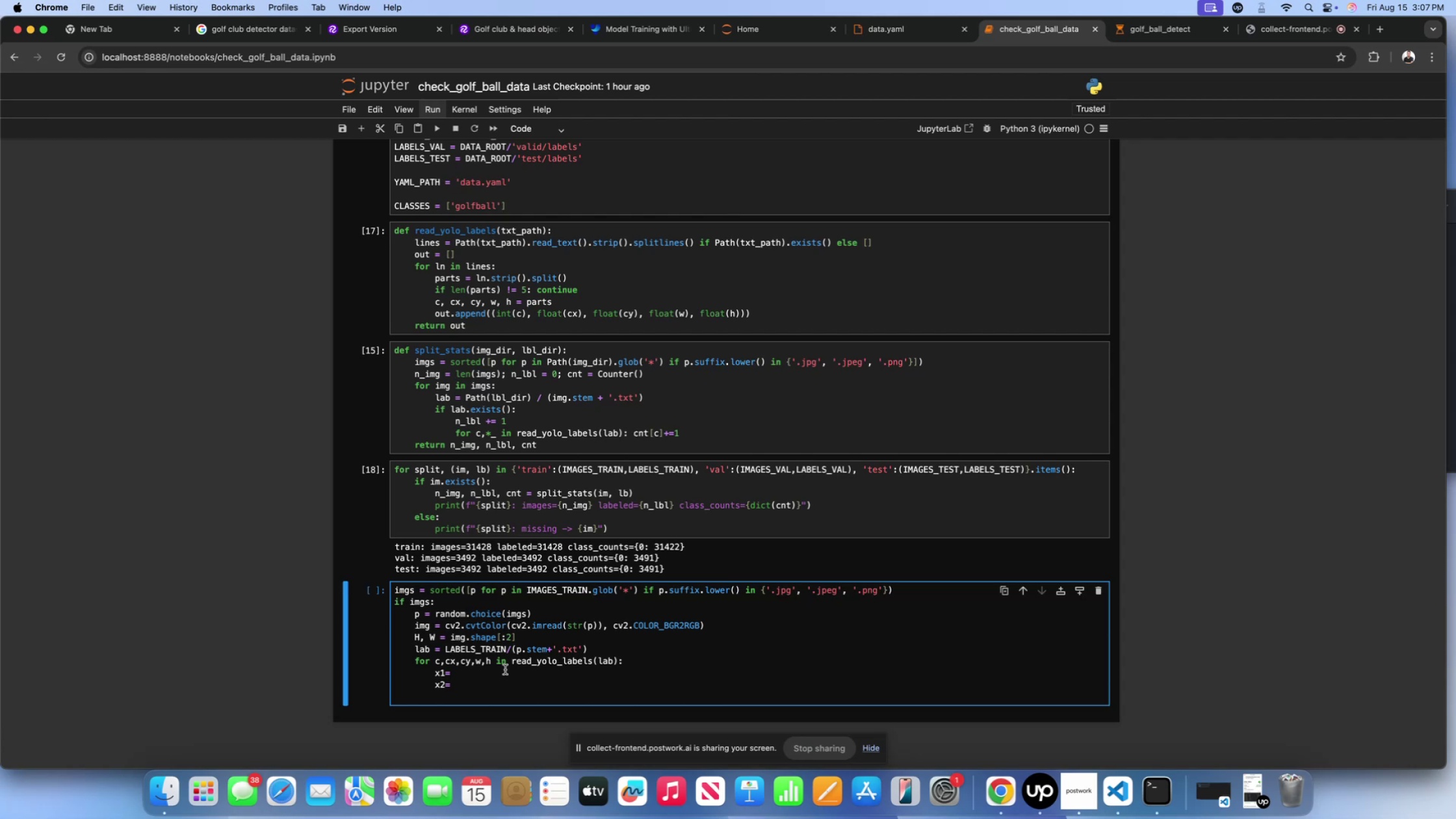 
type(intt)
key(Backspace)
type(())
 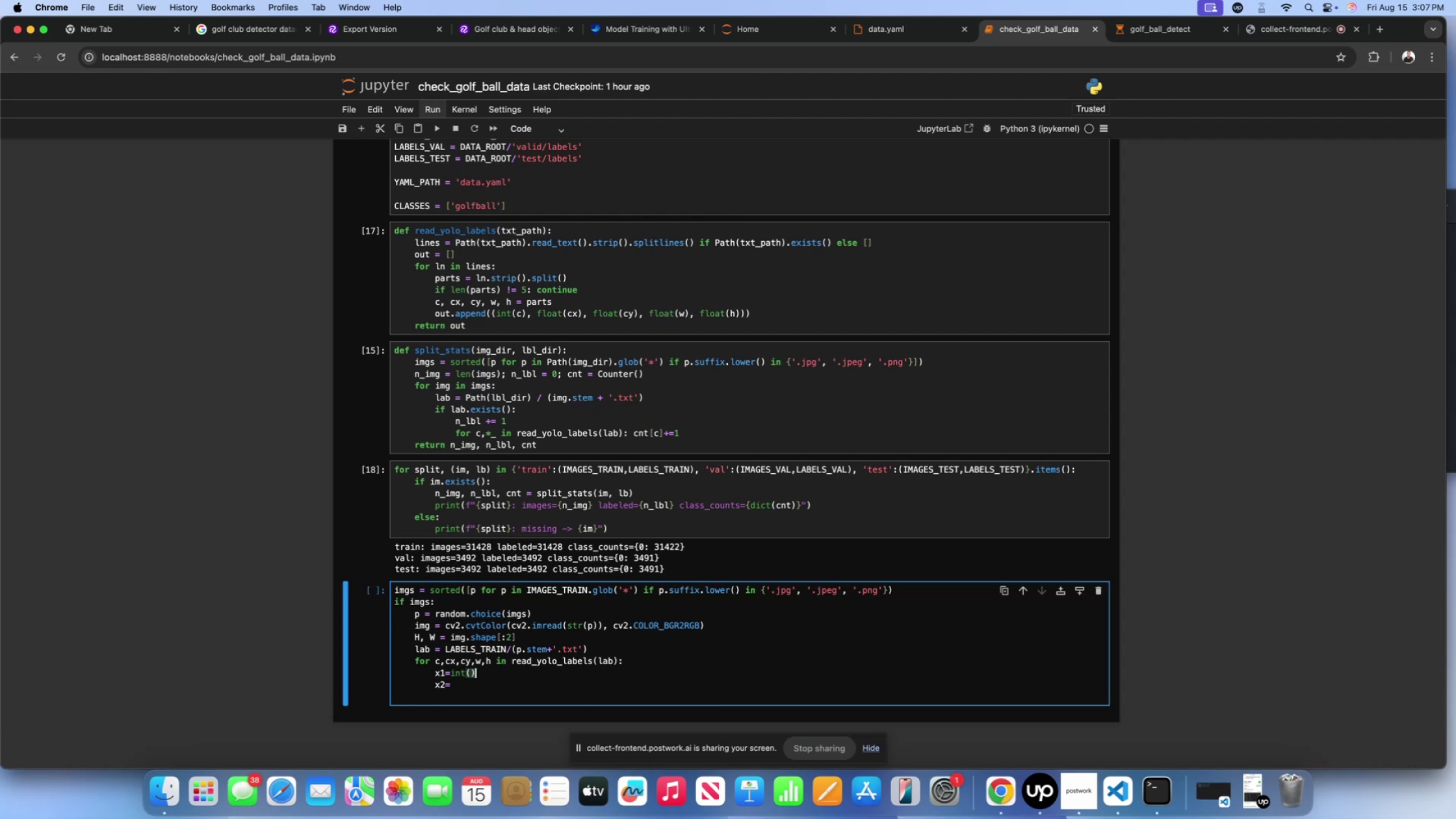 
wait(8.78)
 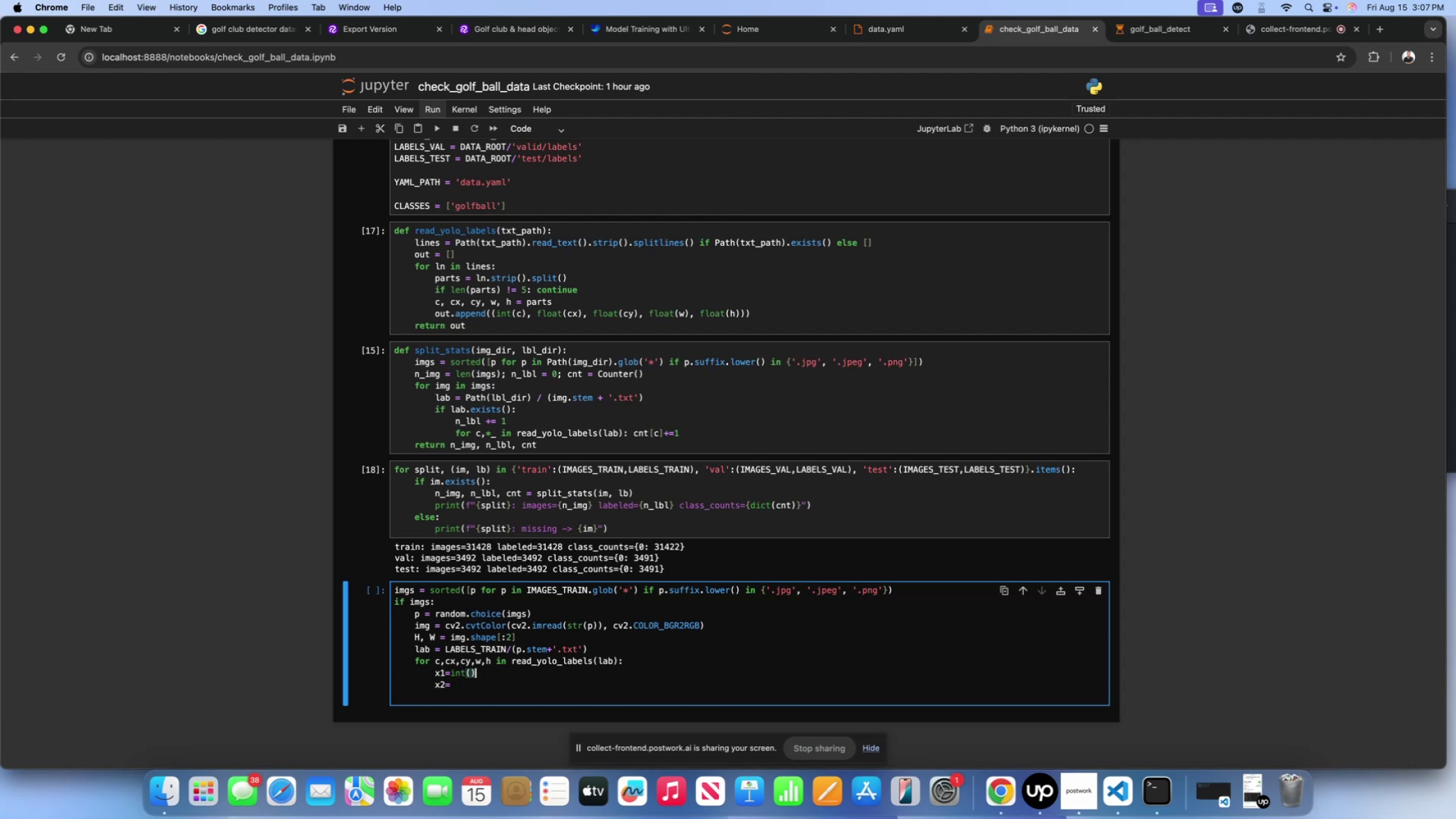 
key(ArrowLeft)
 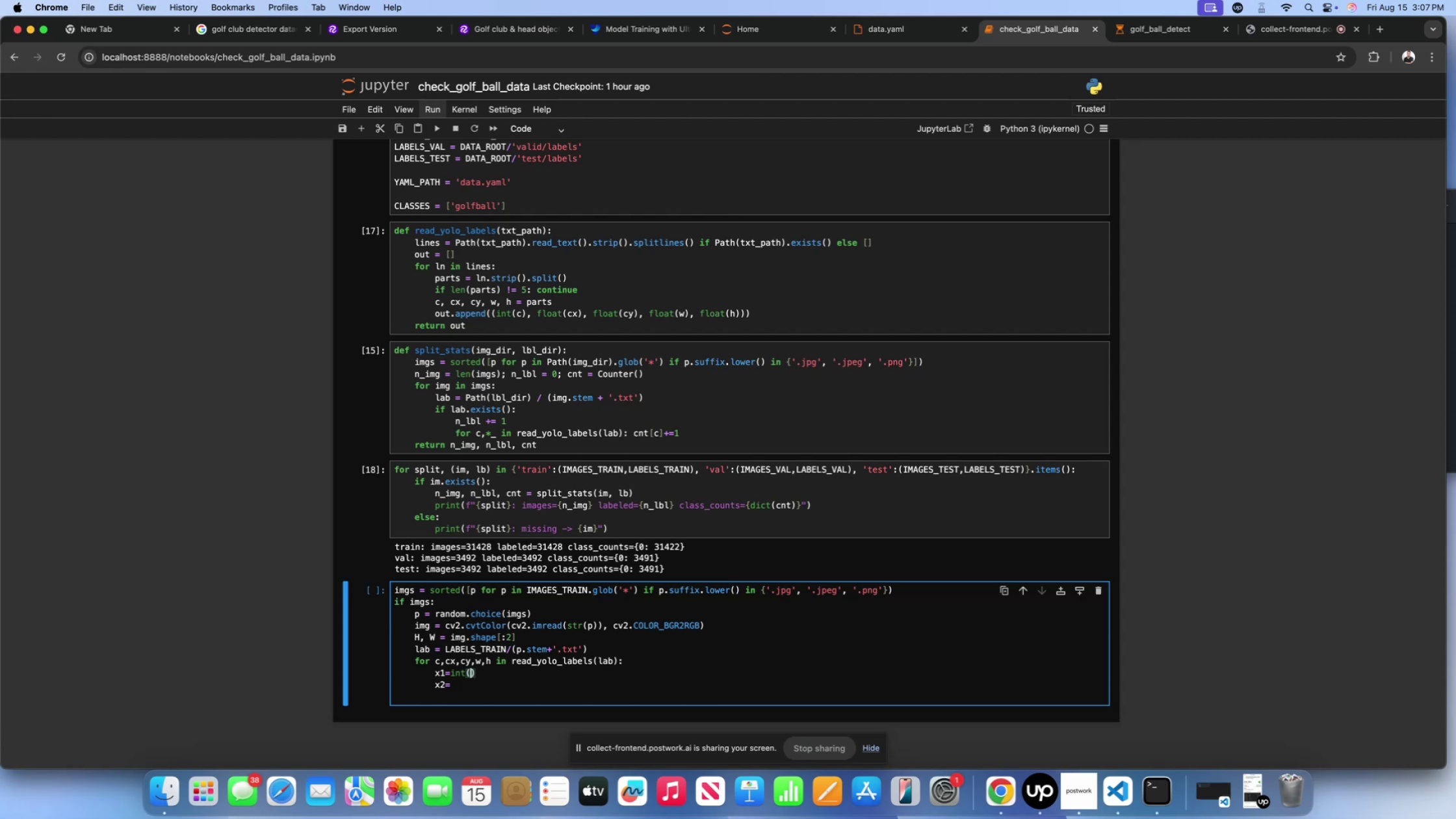 
key(Shift+ShiftLeft)
 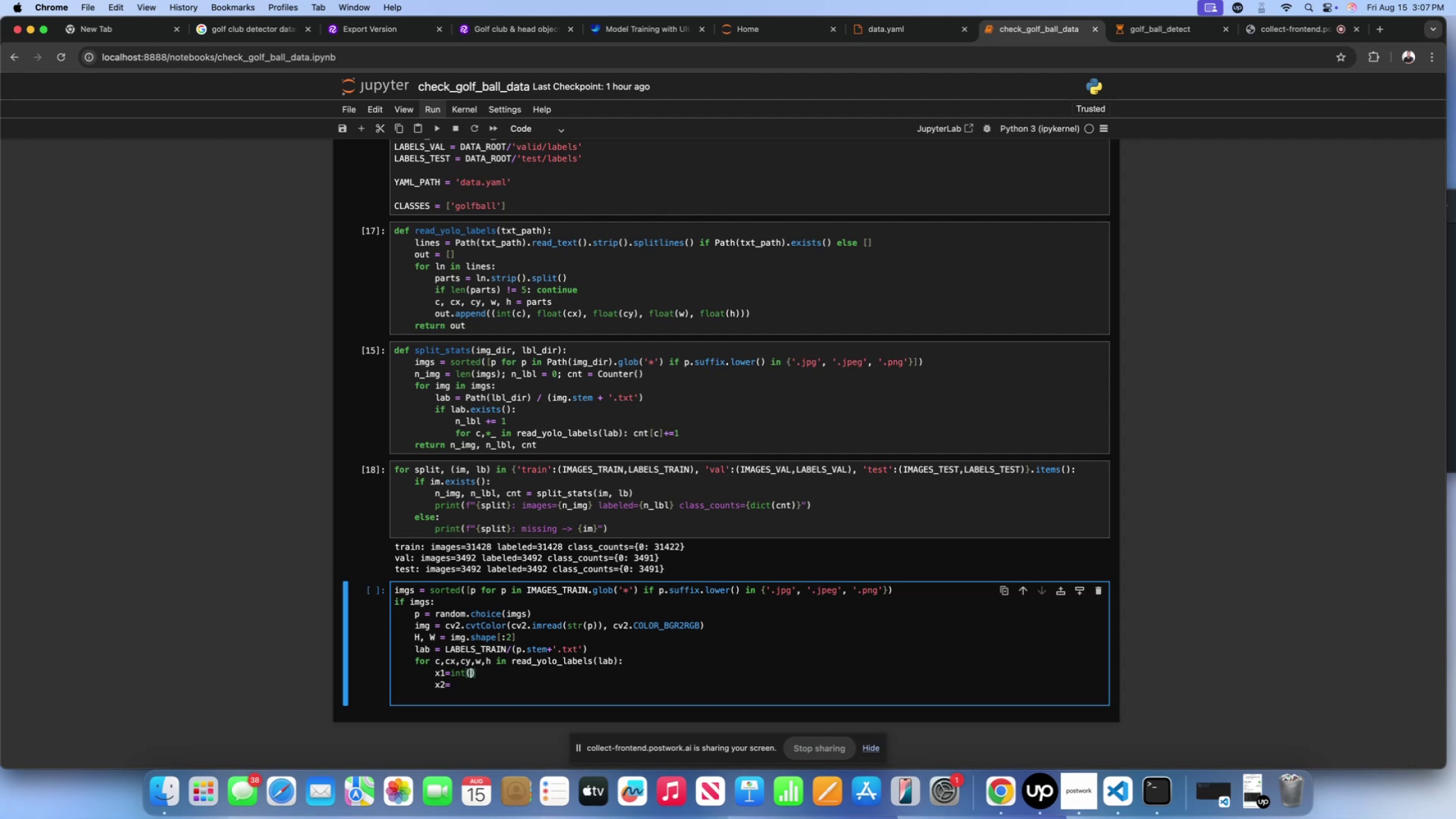 
key(Shift+9)
 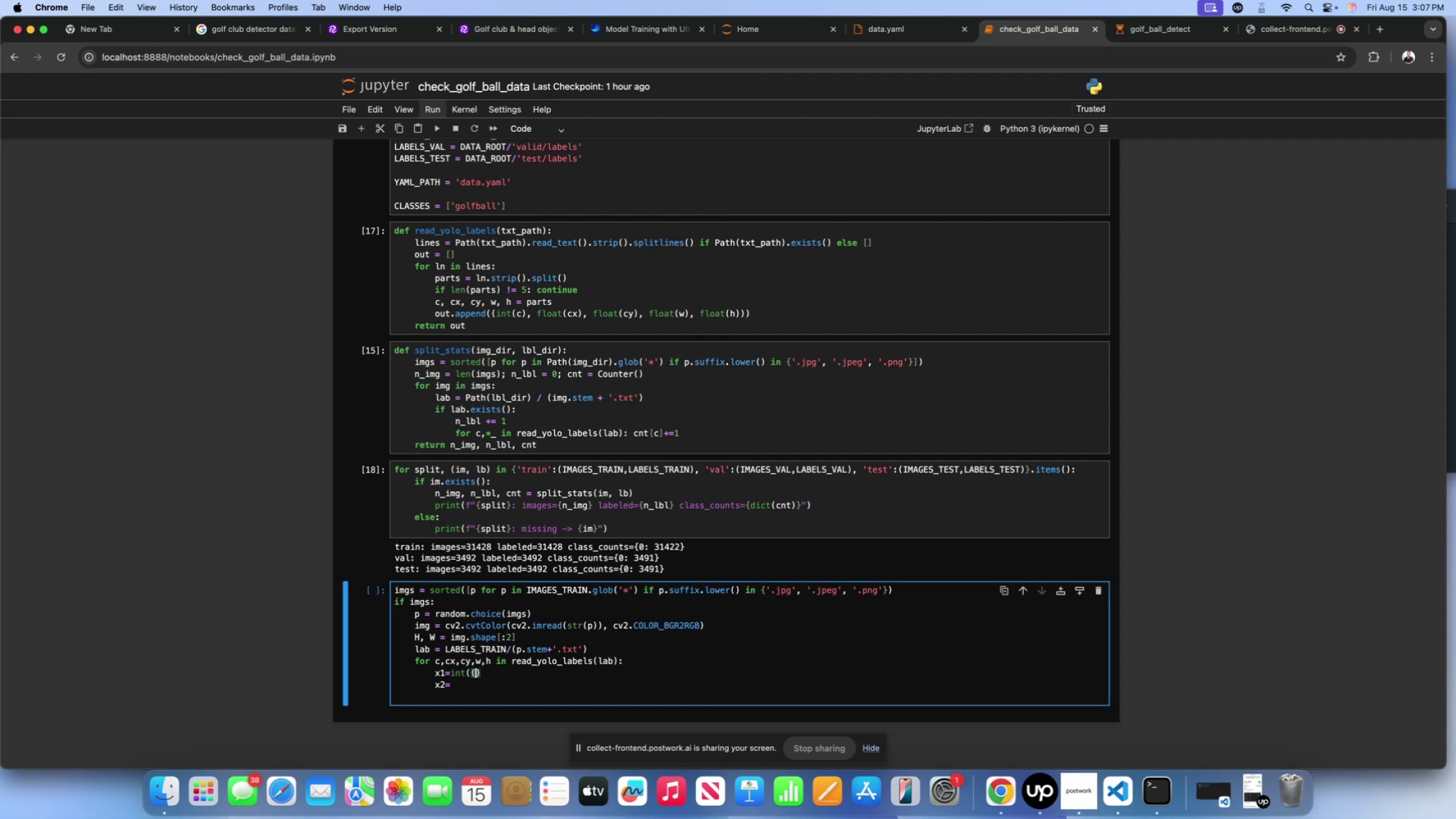 
key(Shift+ShiftLeft)
 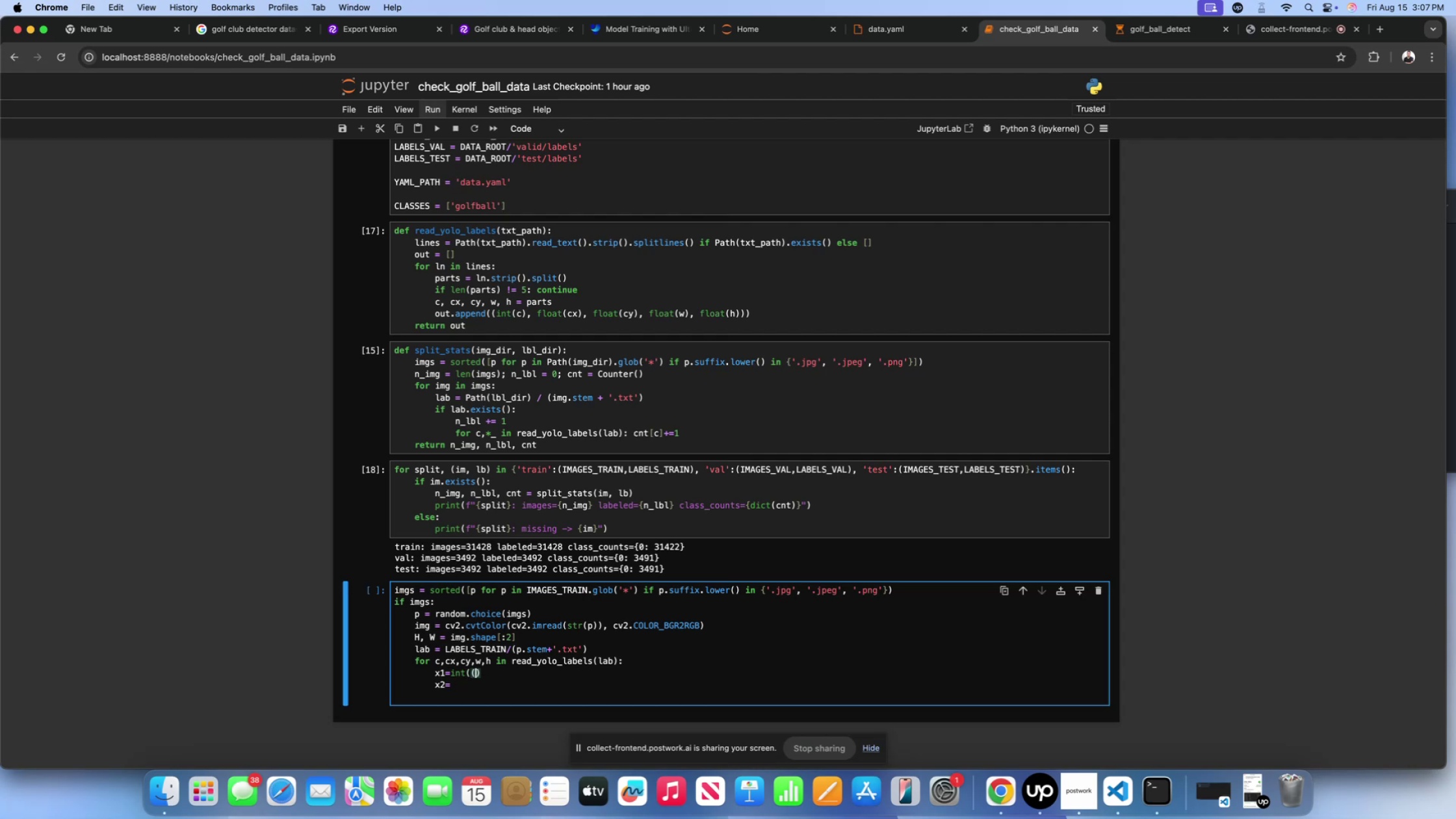 
key(Shift+0)
 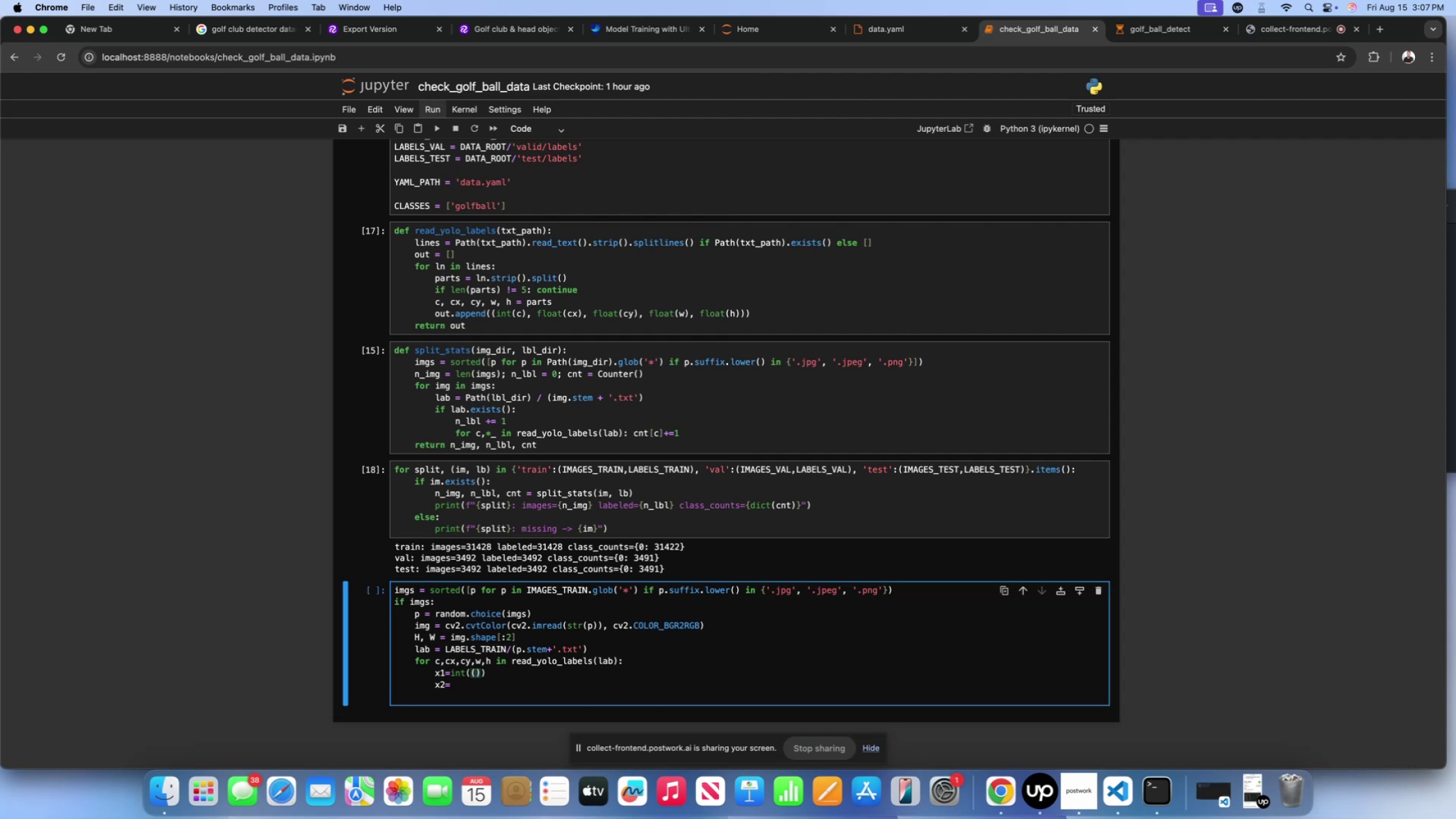 
key(ArrowLeft)
 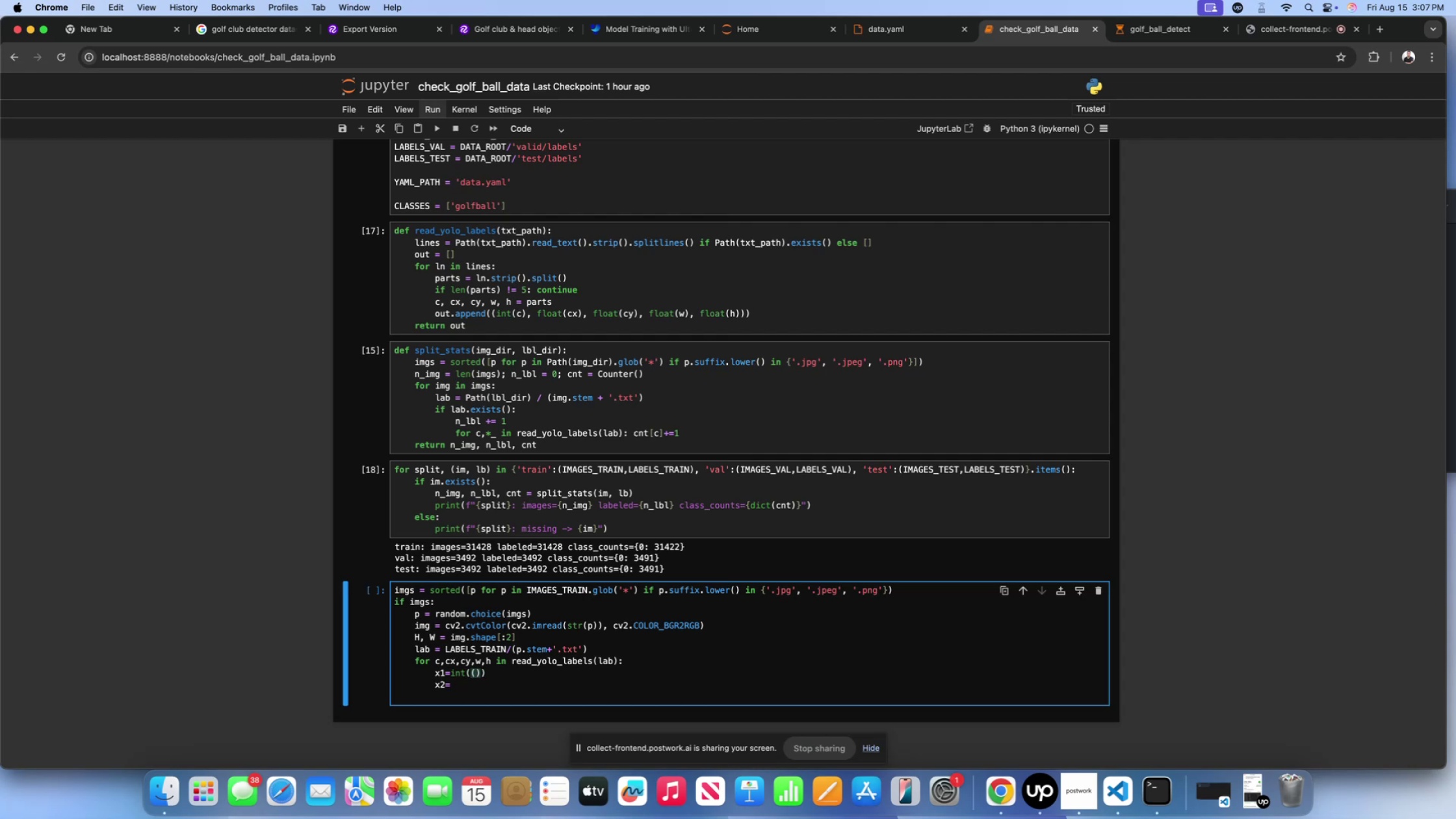 
type(cx)
 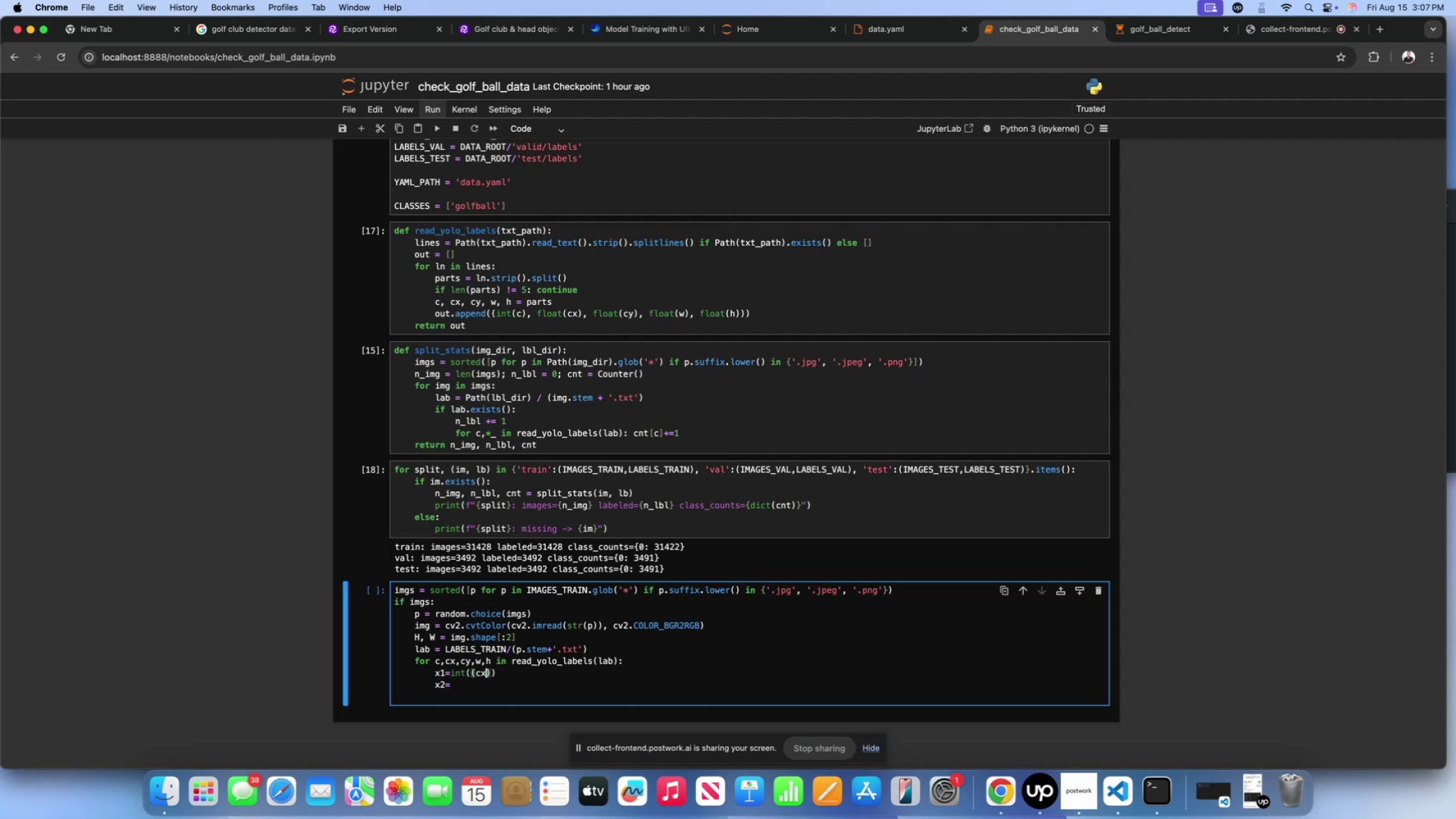 
wait(5.21)
 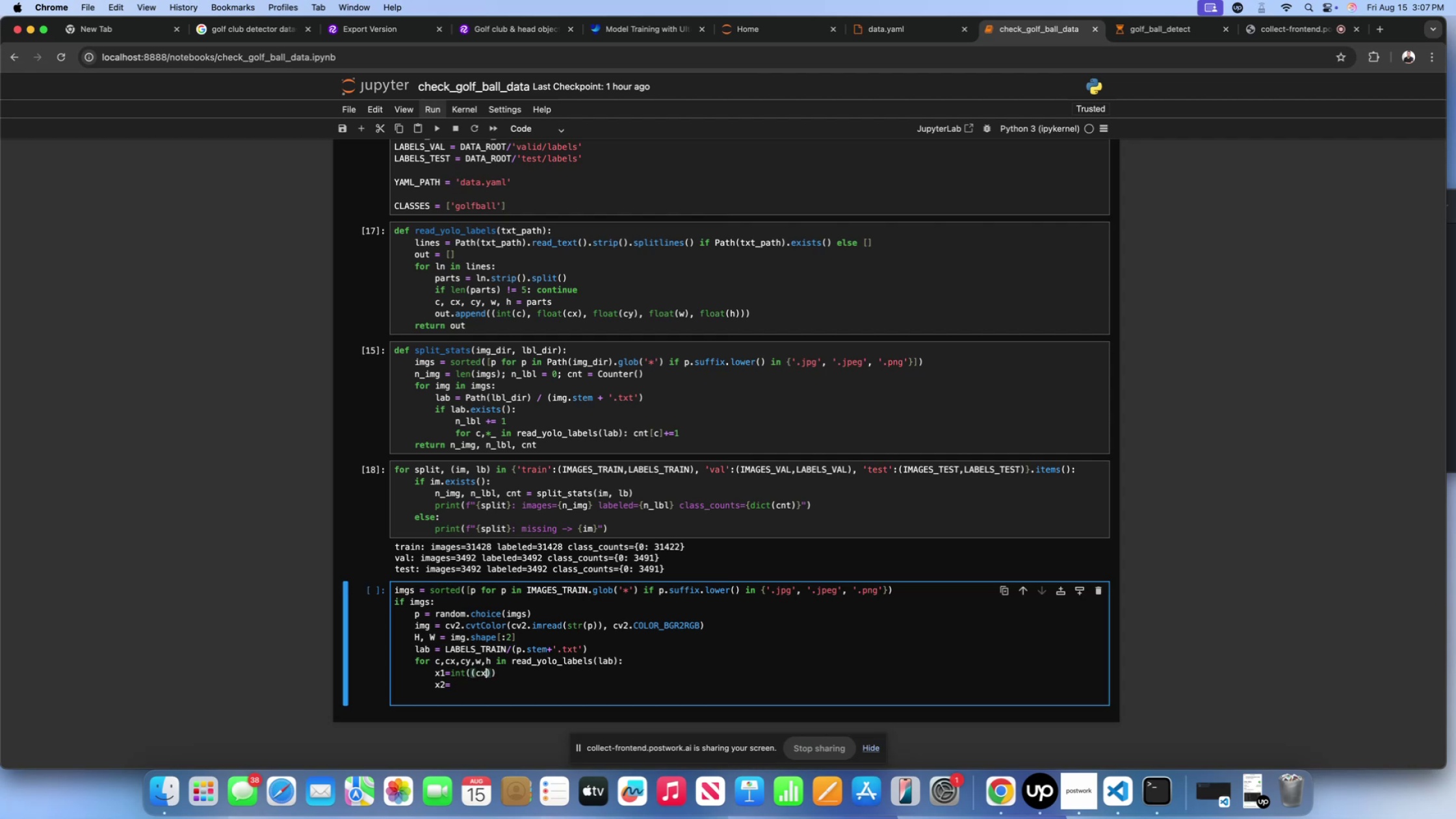 
key(Minus)
 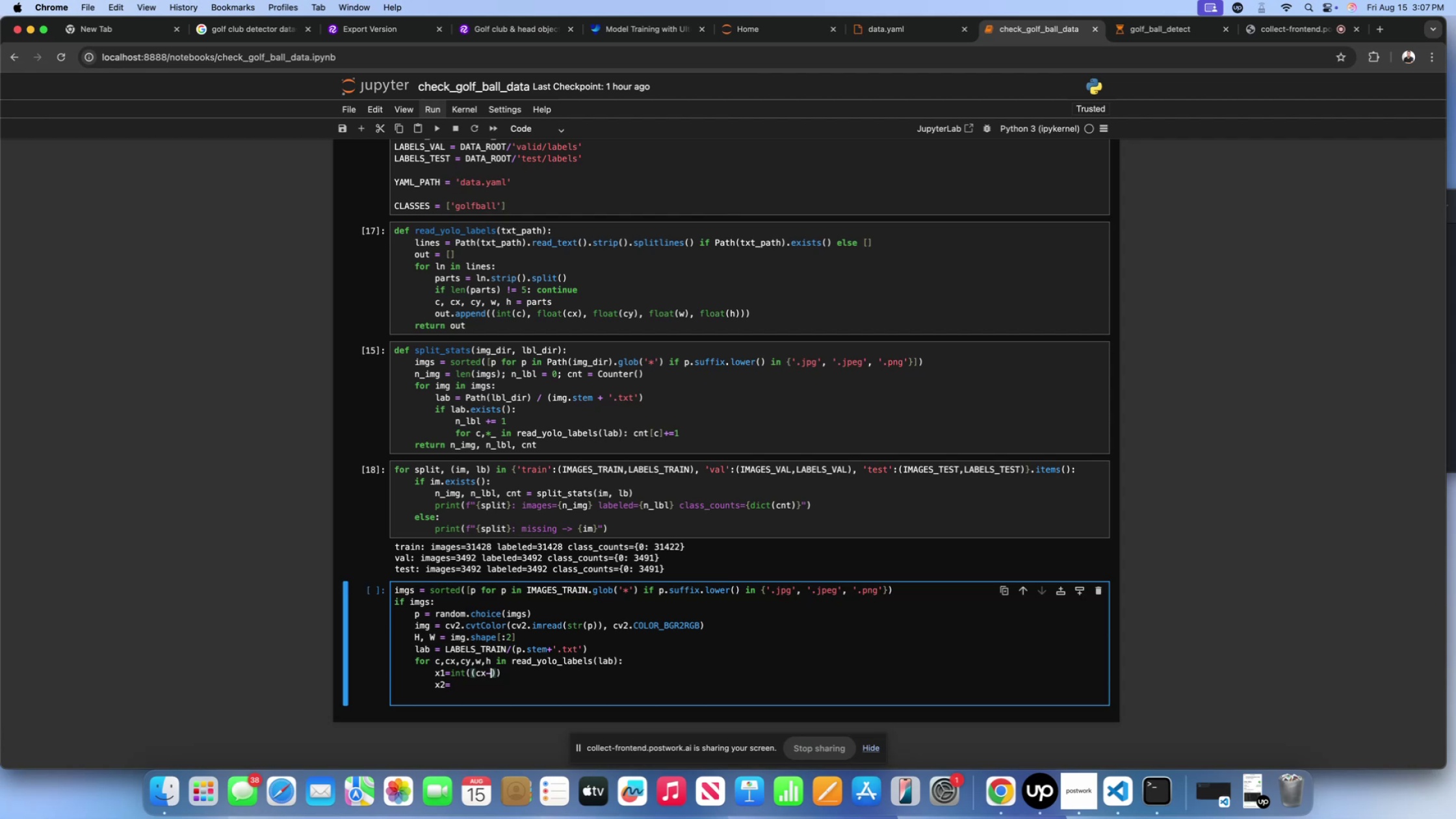 
key(W)
 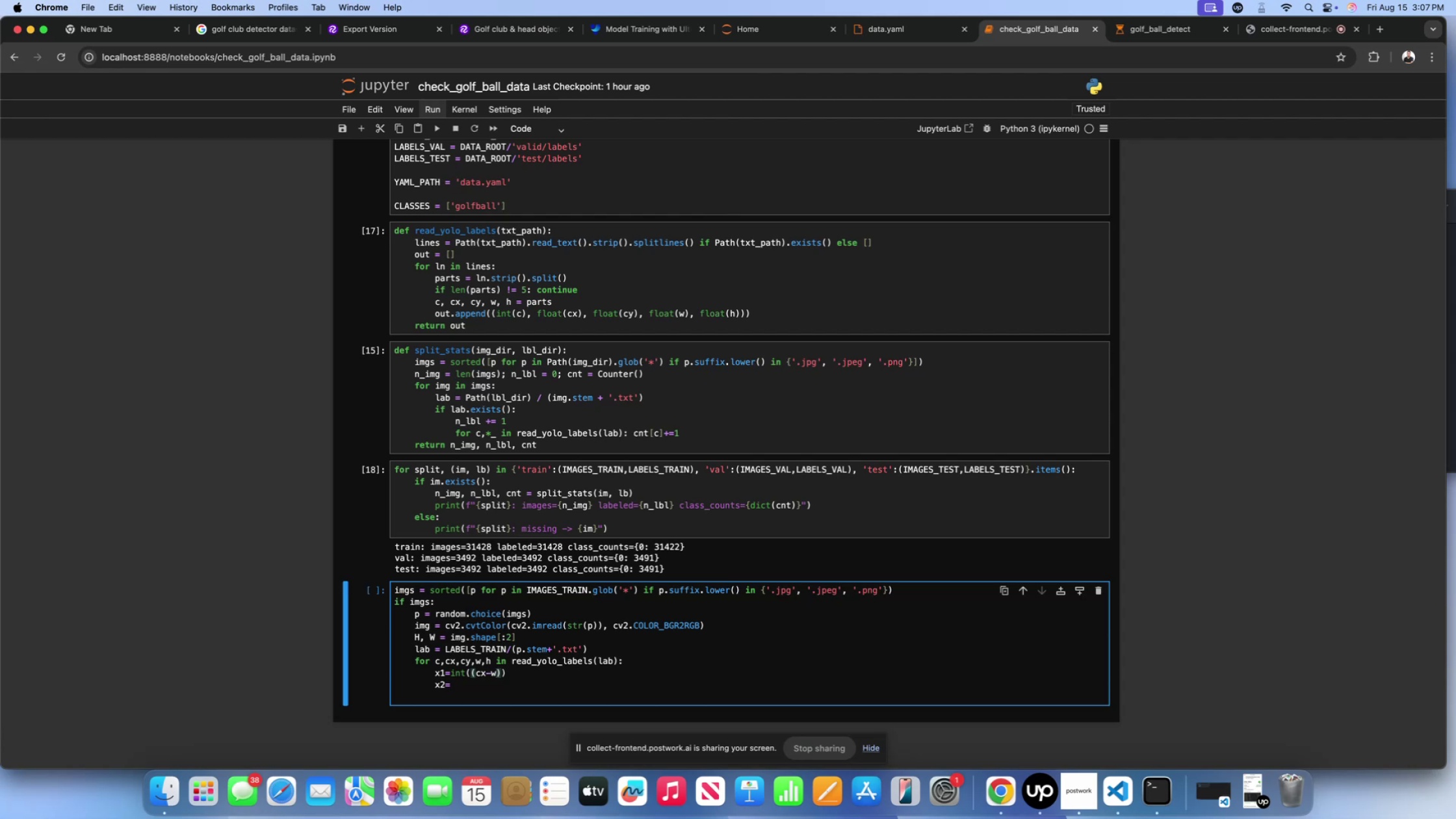 
wait(5.87)
 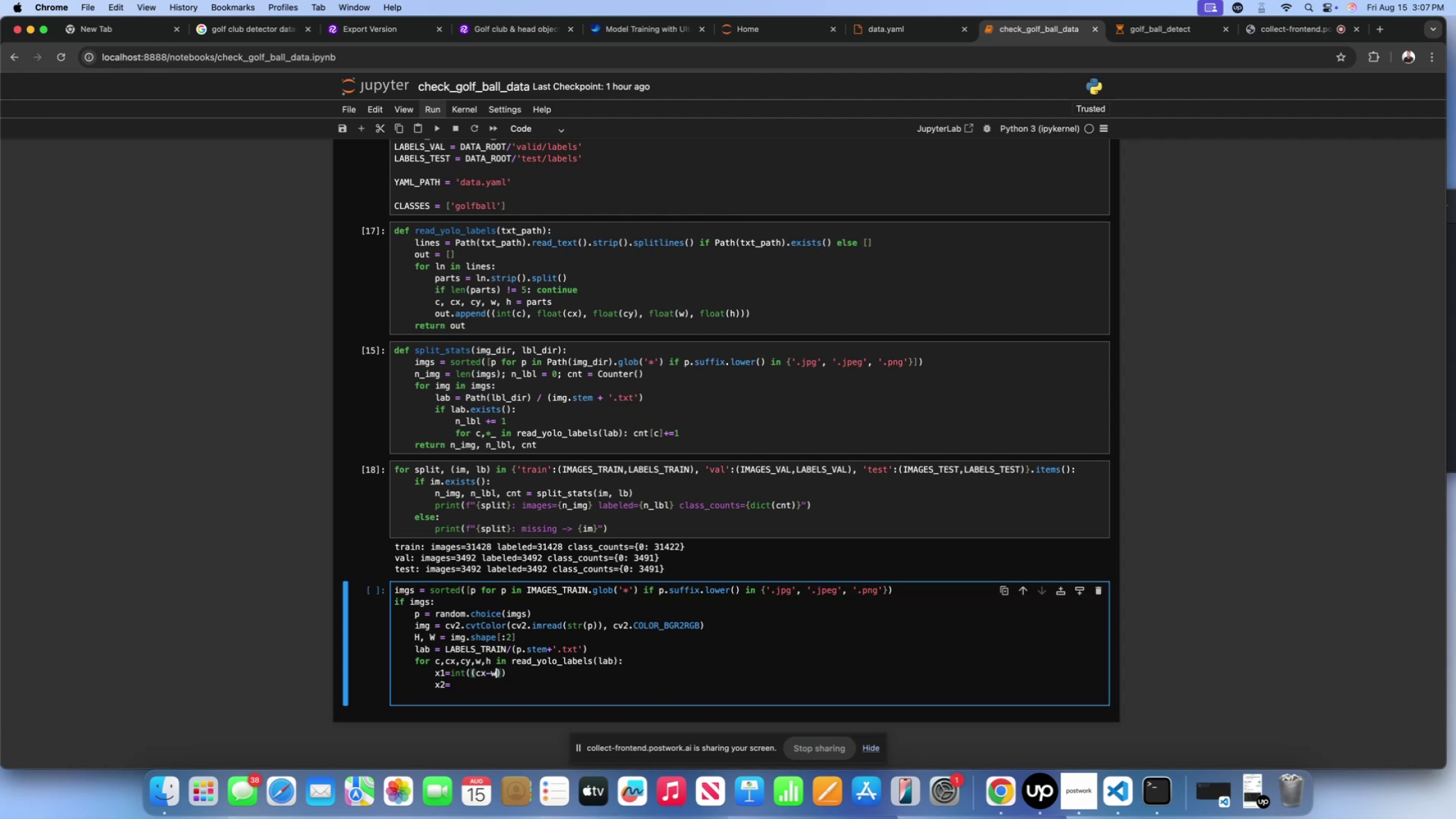 
key(Slash)
 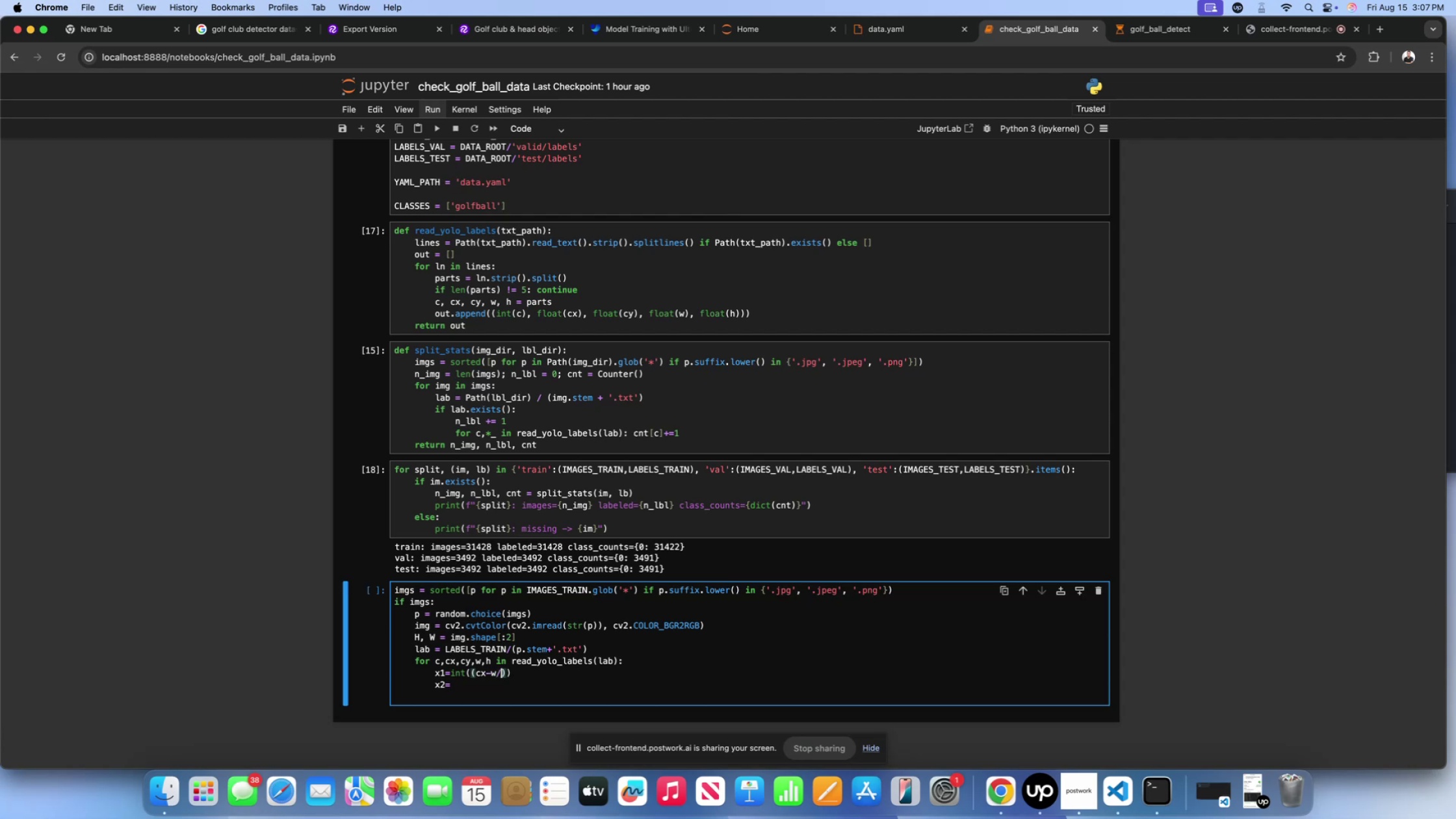 
key(2)
 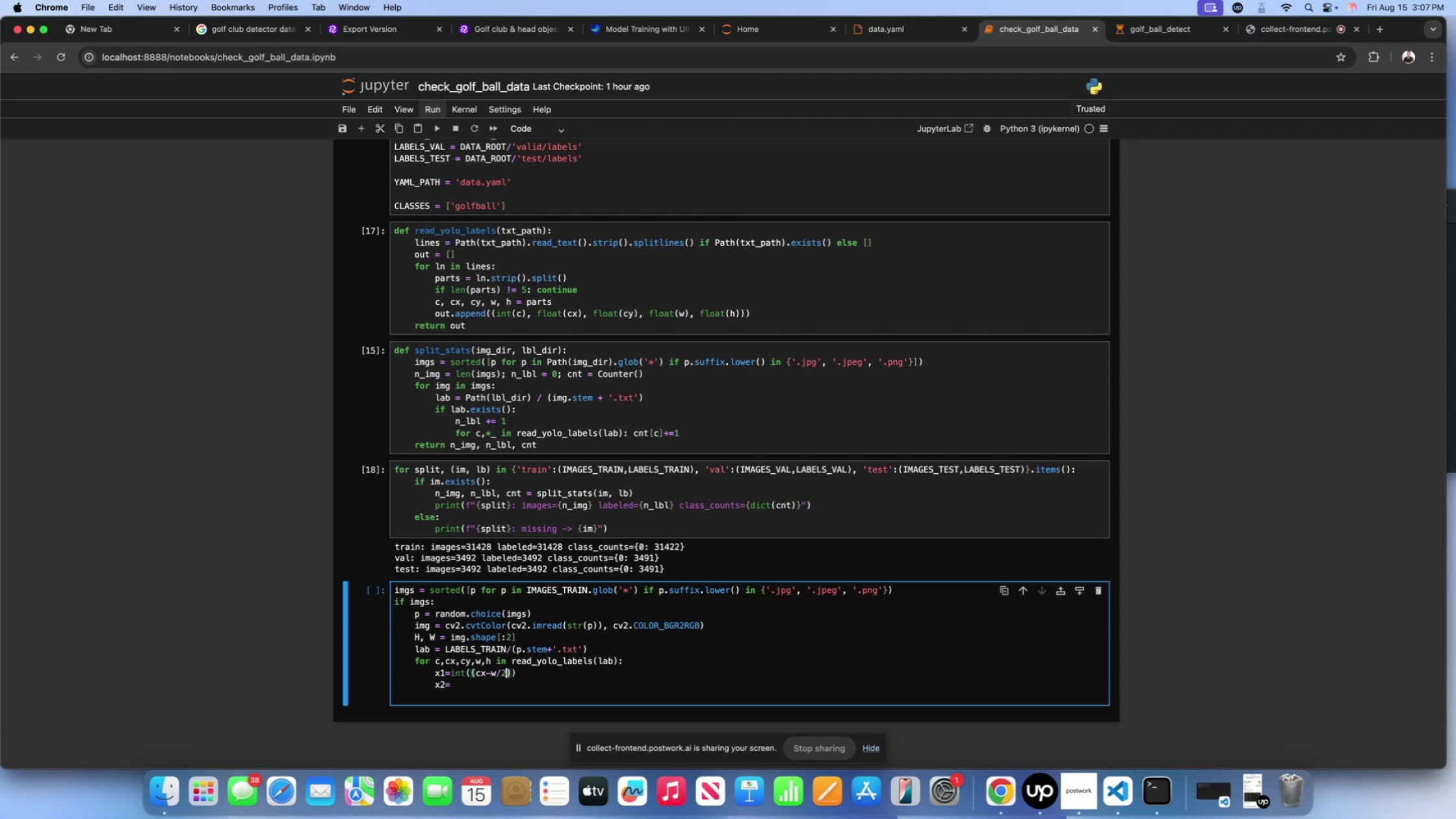 
key(ArrowDown)
 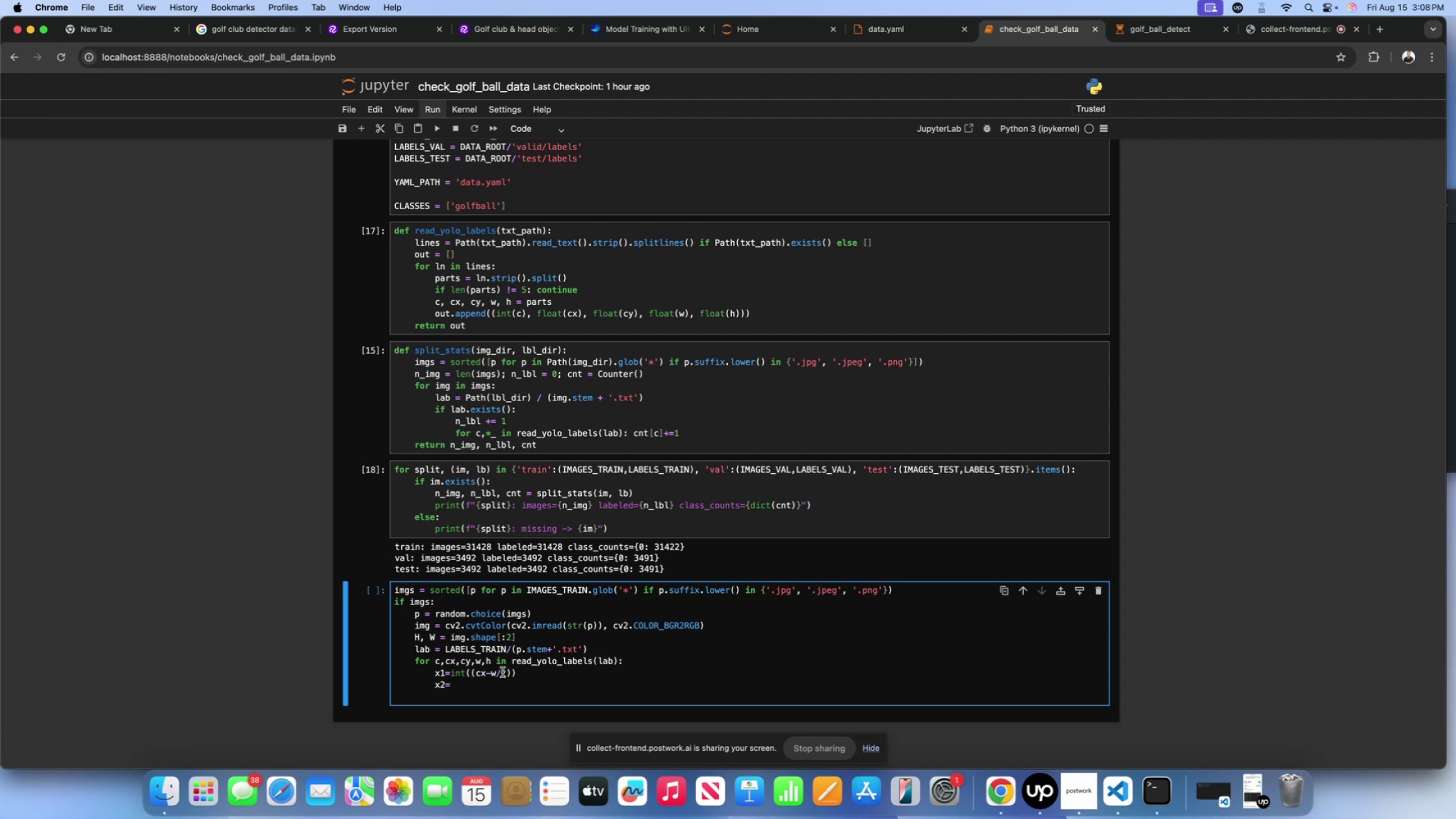 
left_click([514, 668])
 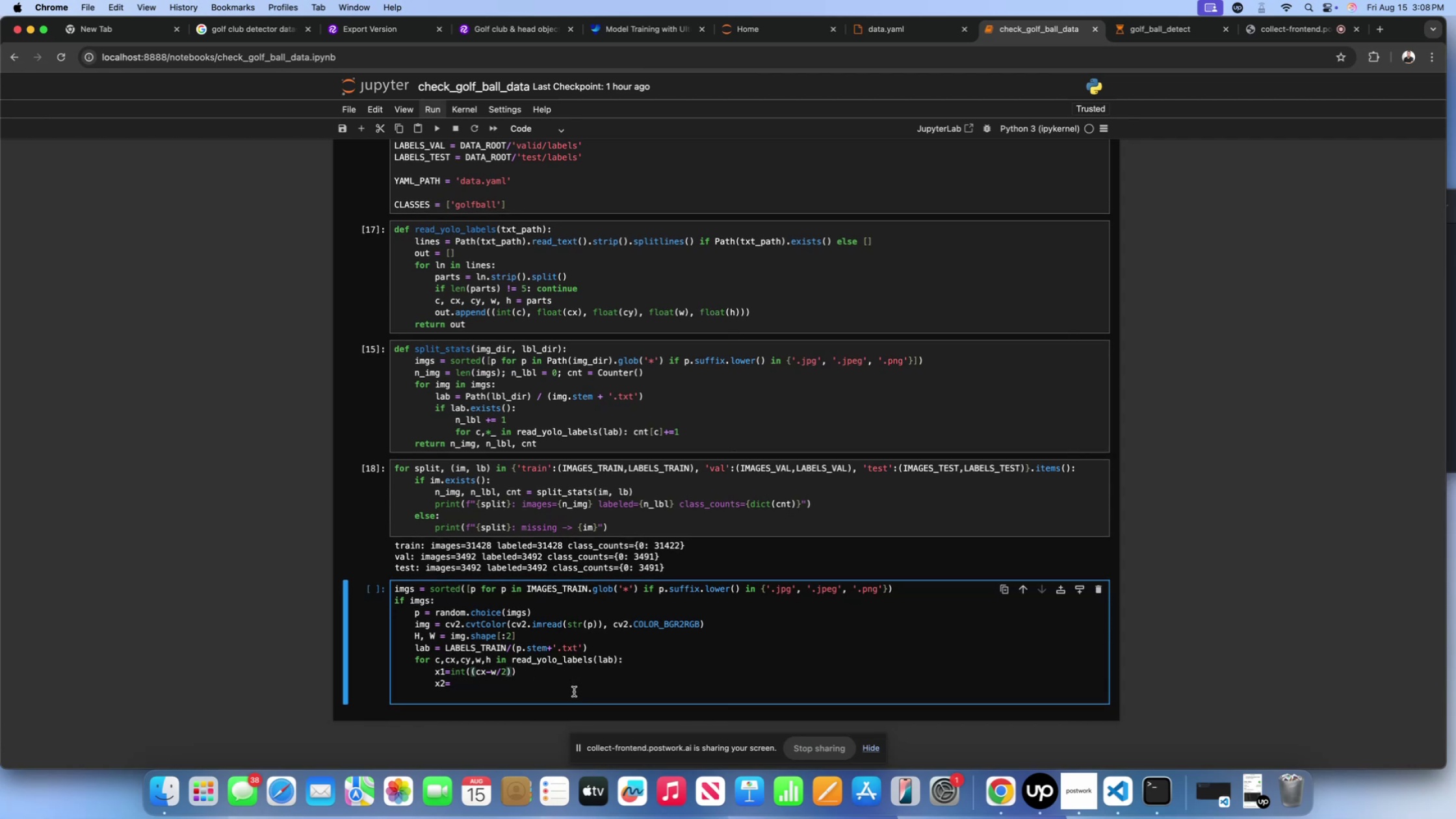 
wait(6.42)
 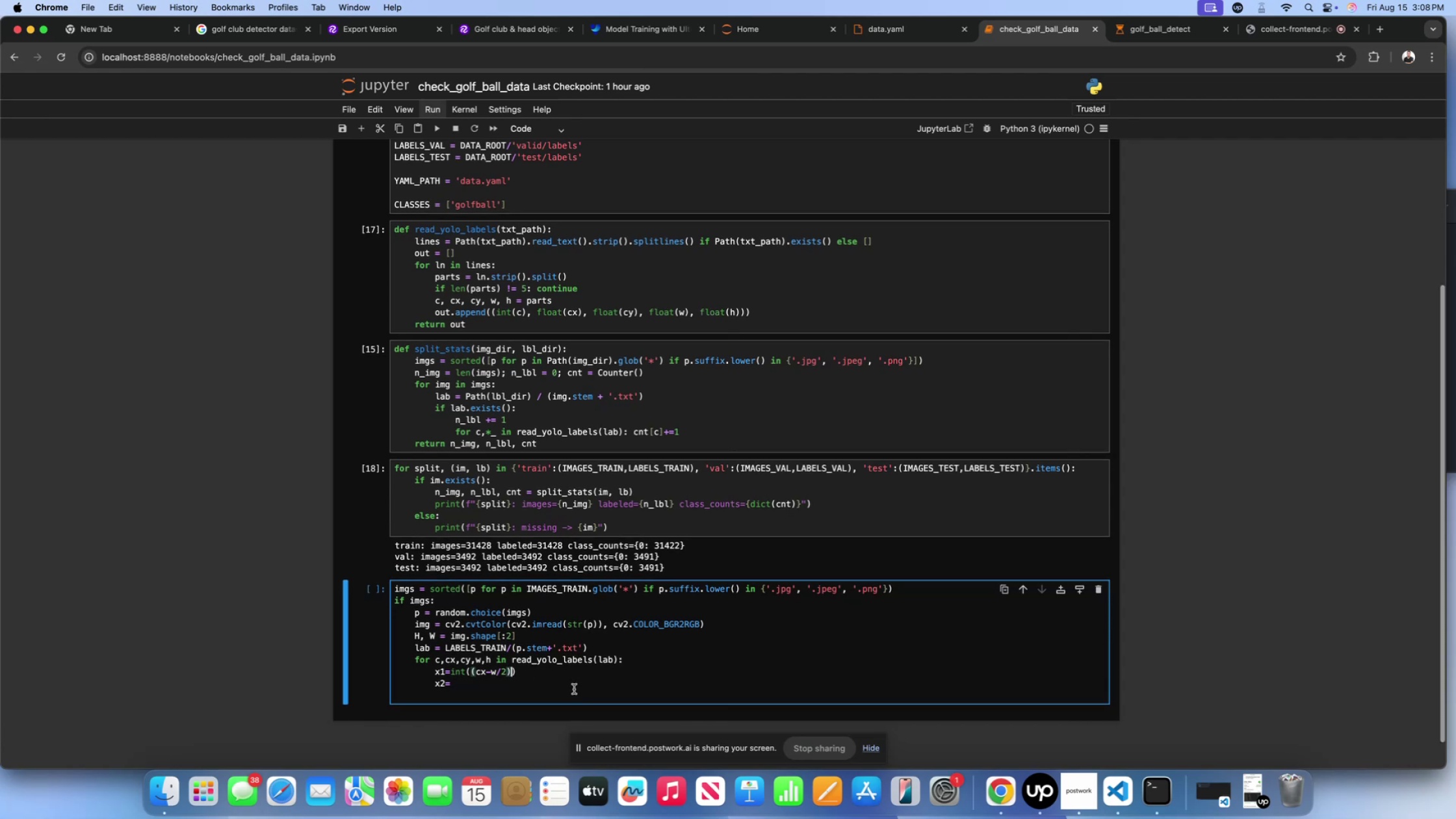 
key(Shift+8)
 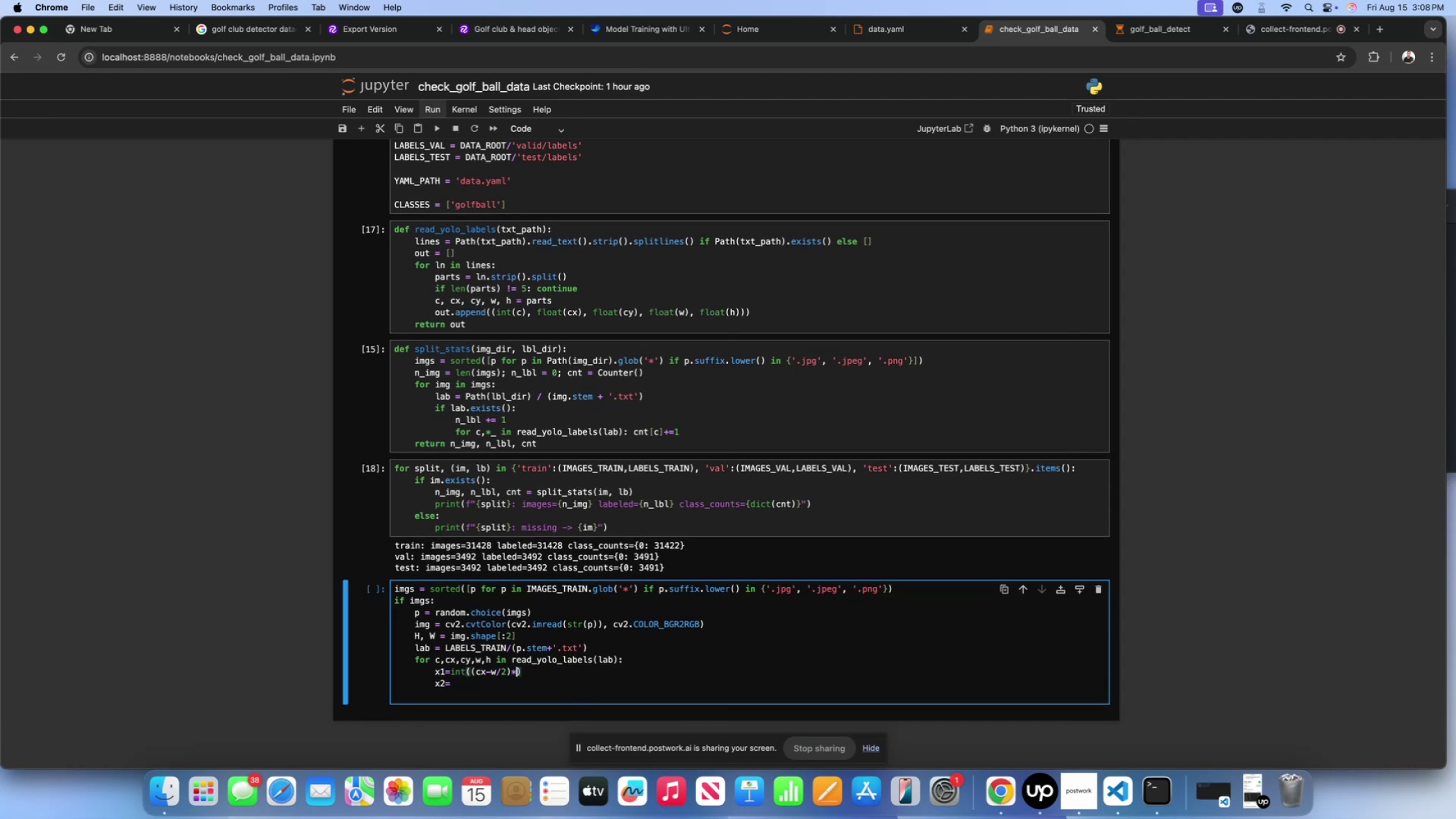 
key(CapsLock)
 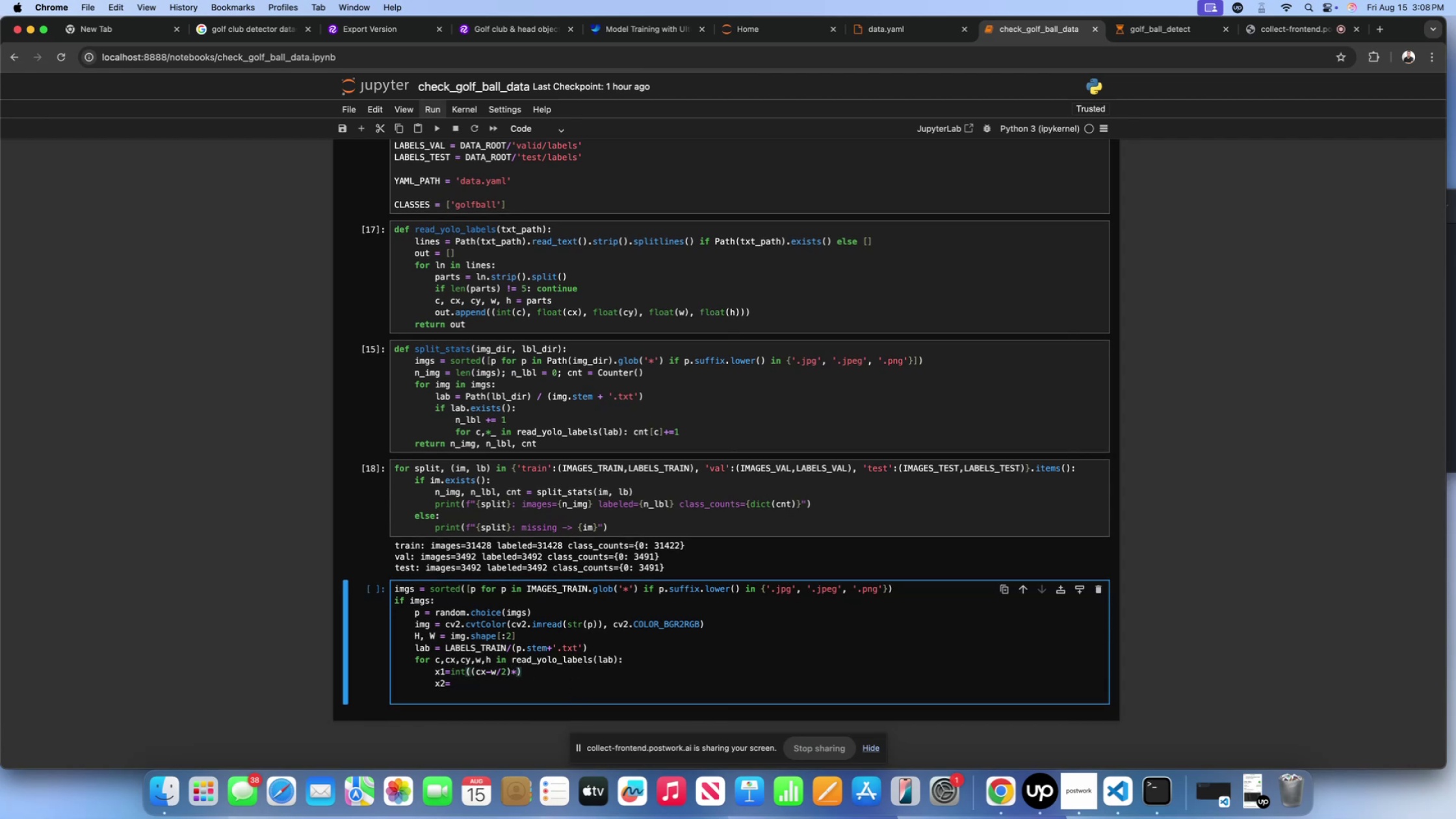 
key(W)
 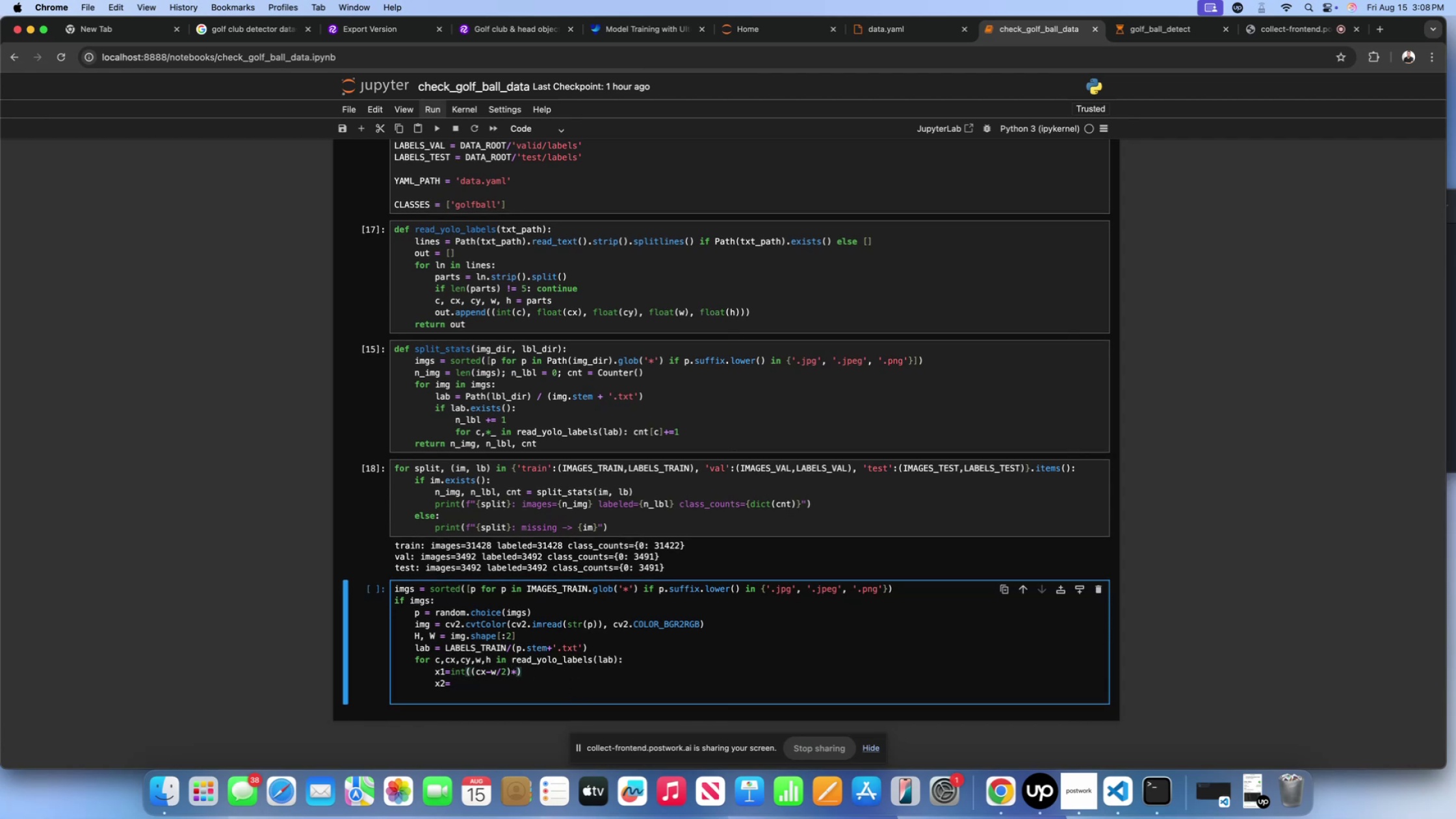 
key(CapsLock)
 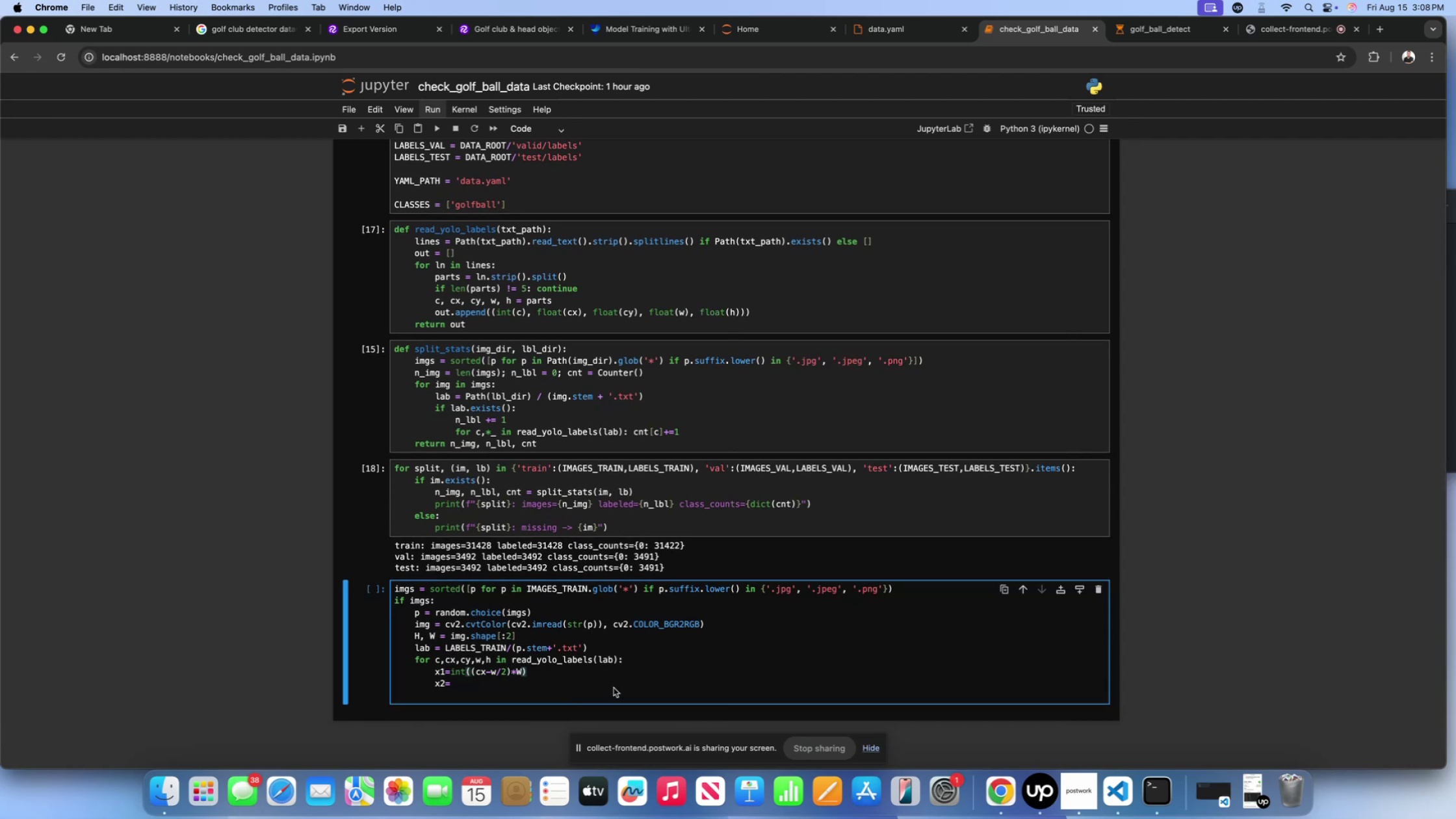 
left_click([579, 677])
 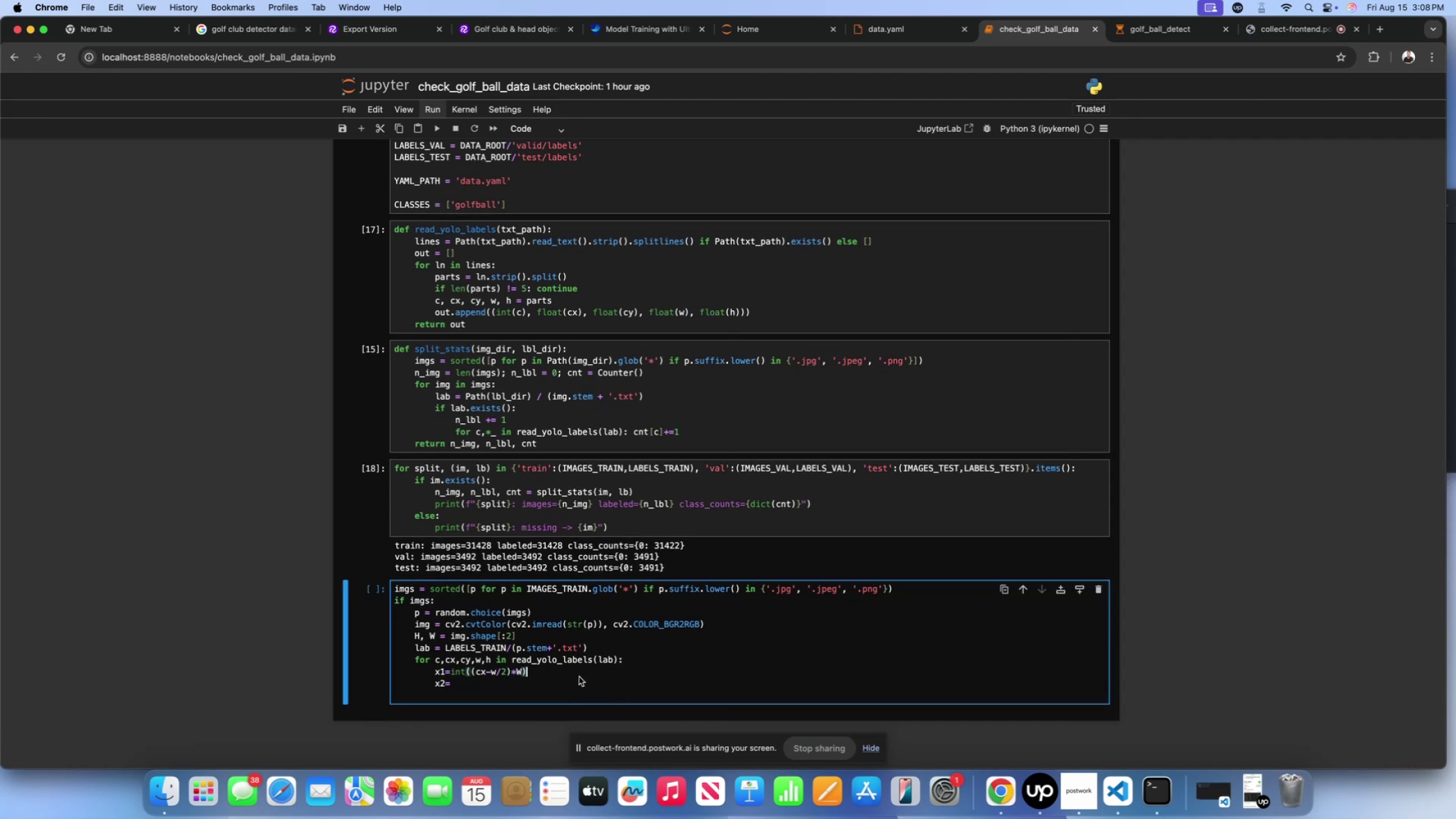 
type(:)
key(Backspace)
type(; y1=int())
 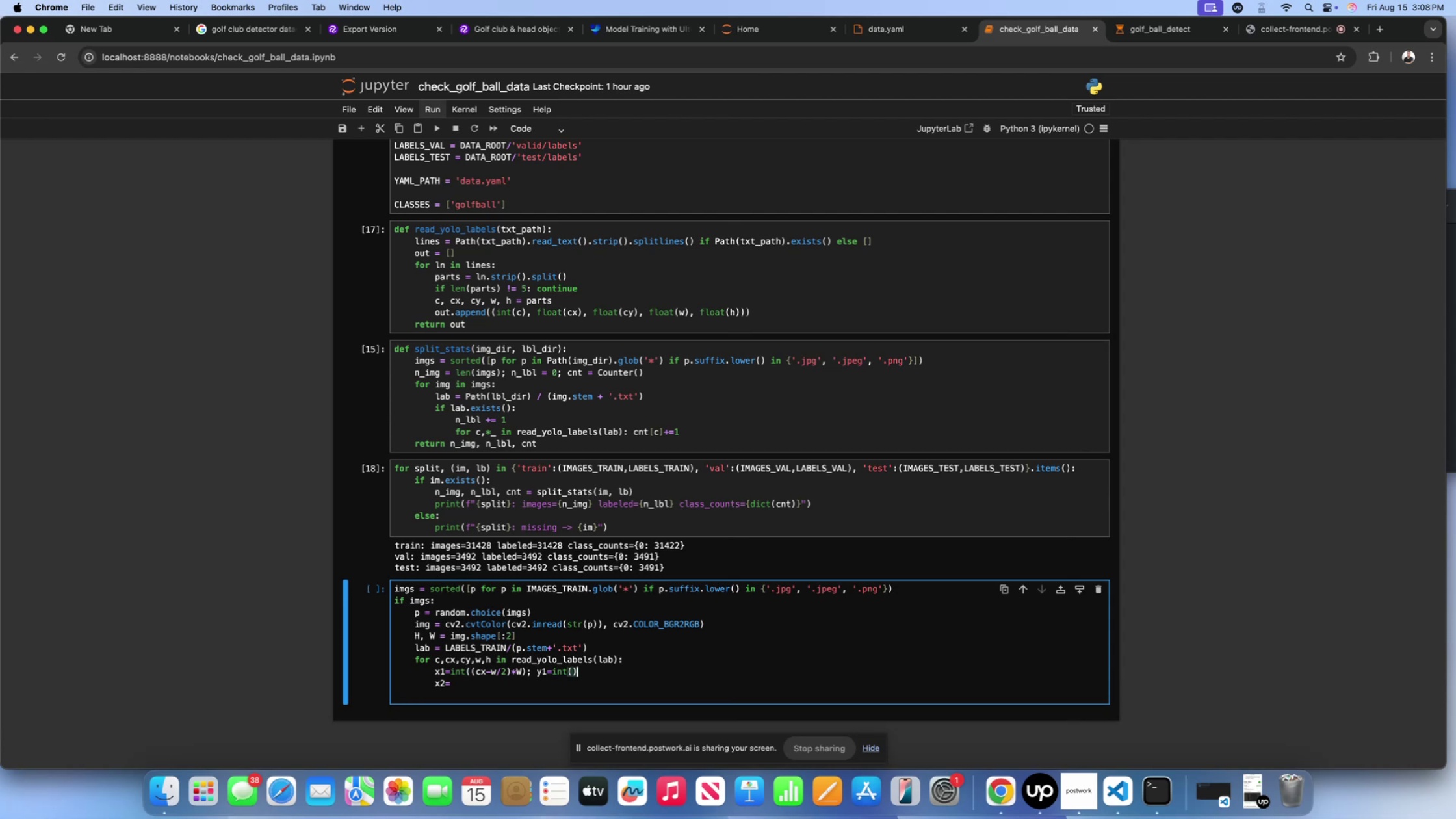 
key(ArrowLeft)
 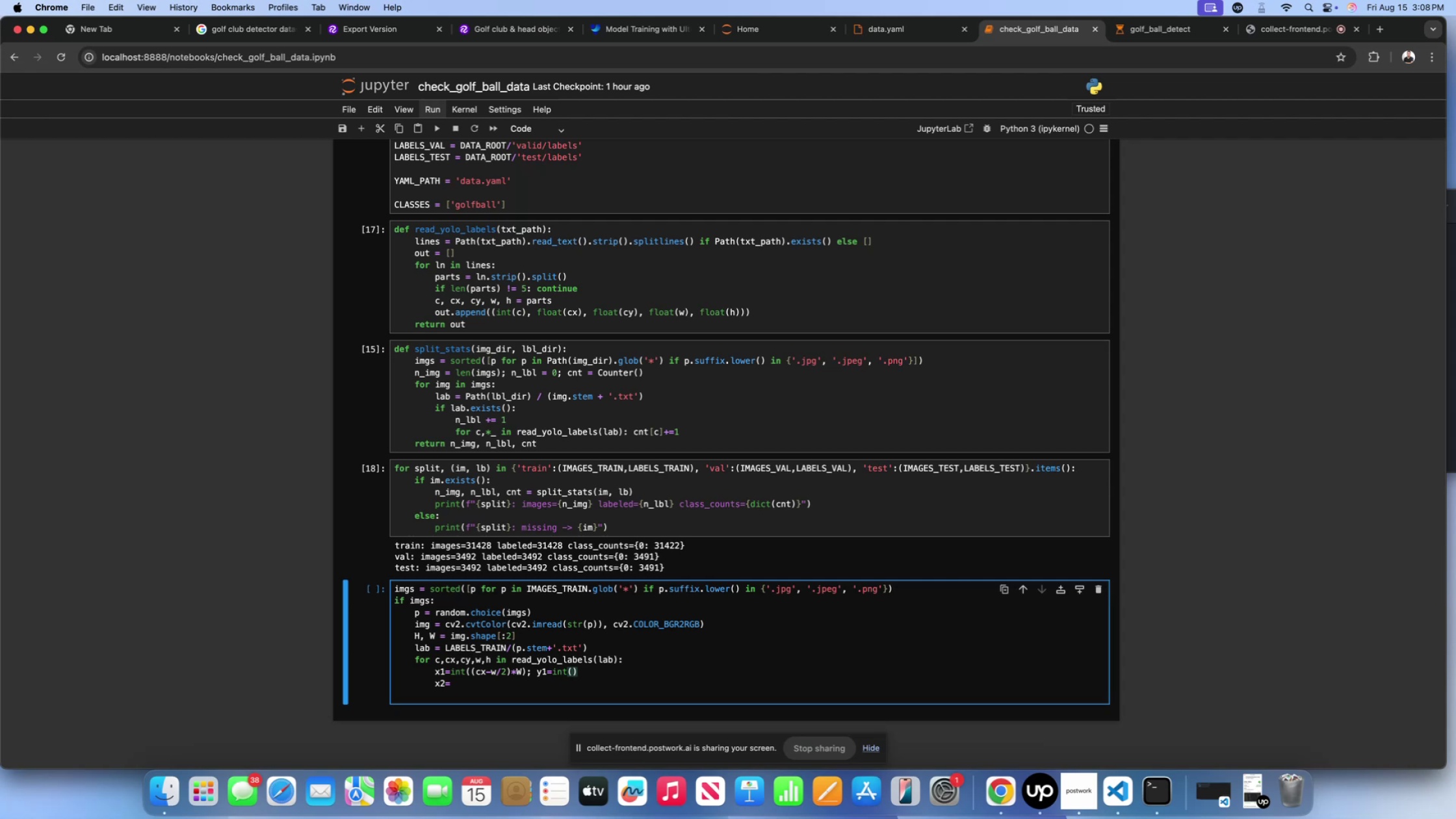 
key(Shift+ShiftLeft)
 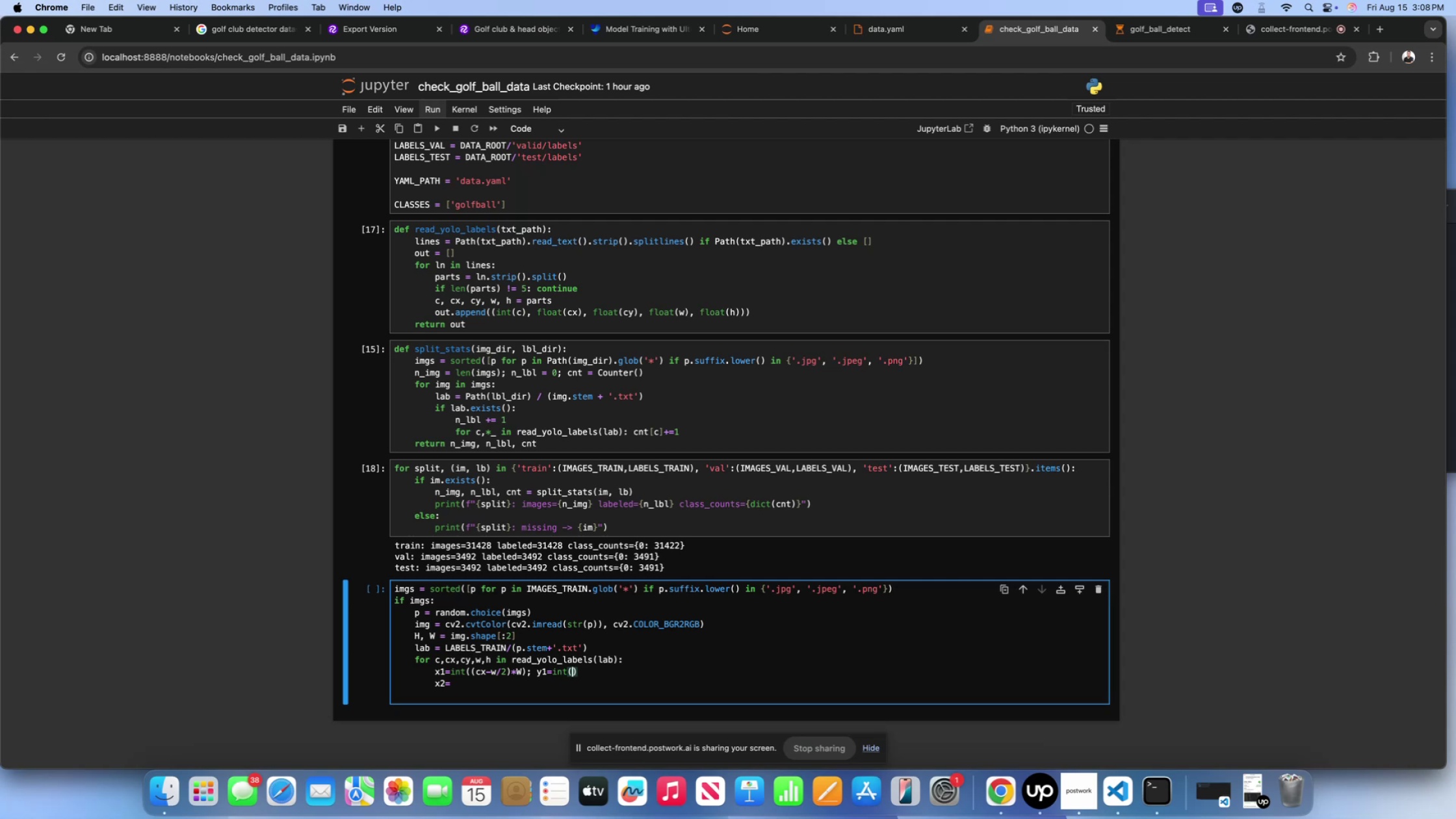 
key(Shift+9)
 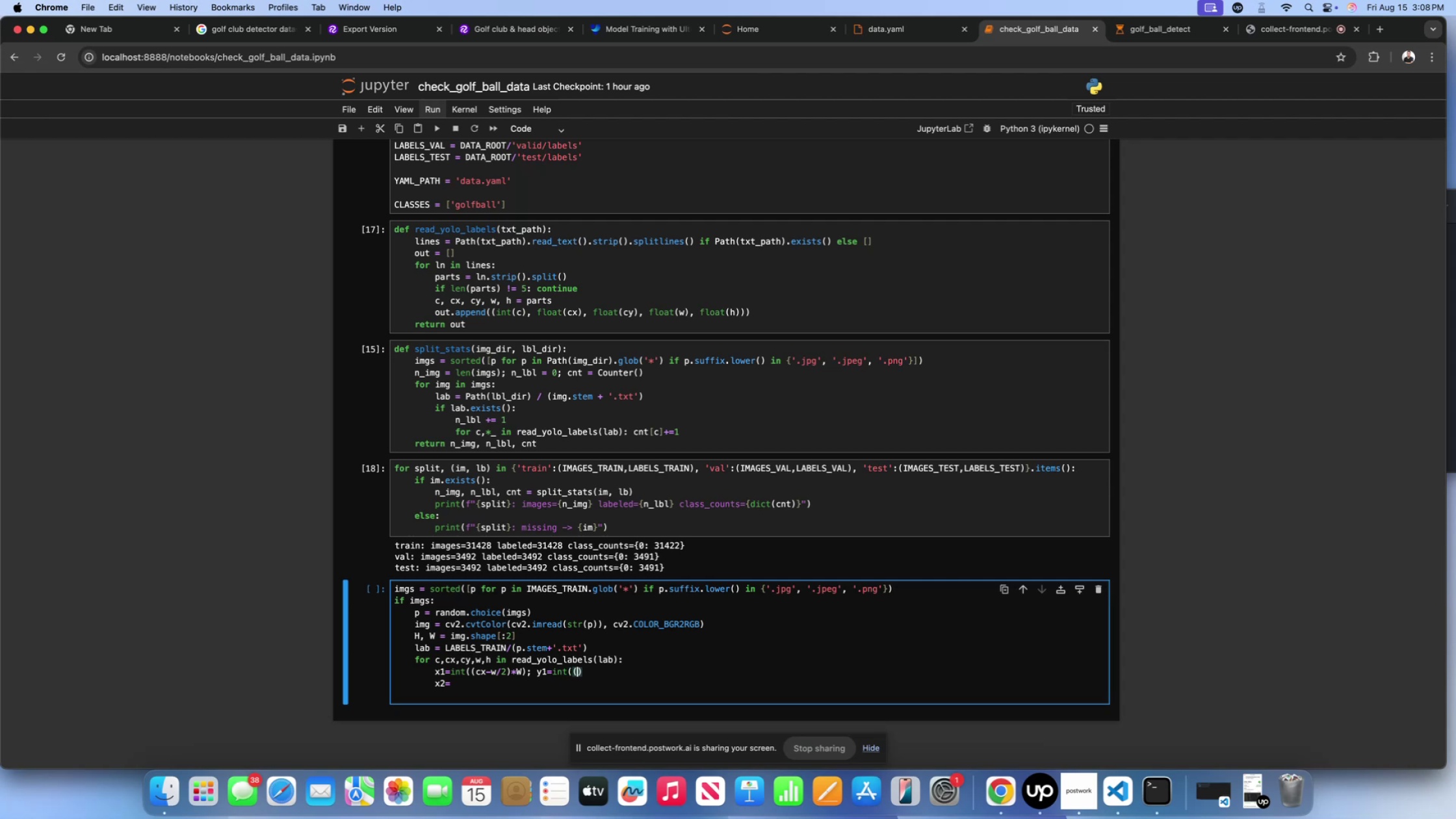 
key(Shift+ShiftLeft)
 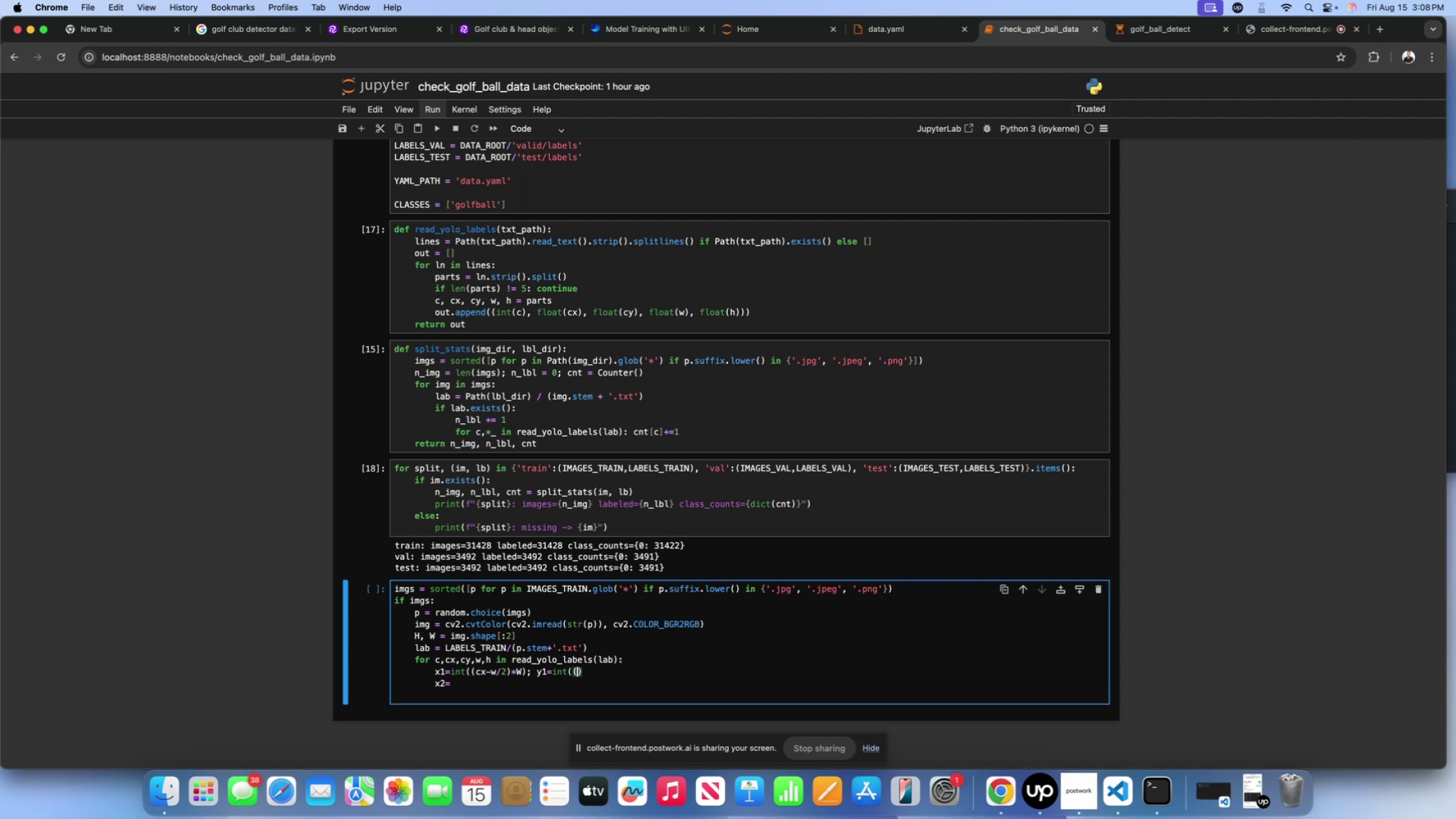 
key(Shift+0)
 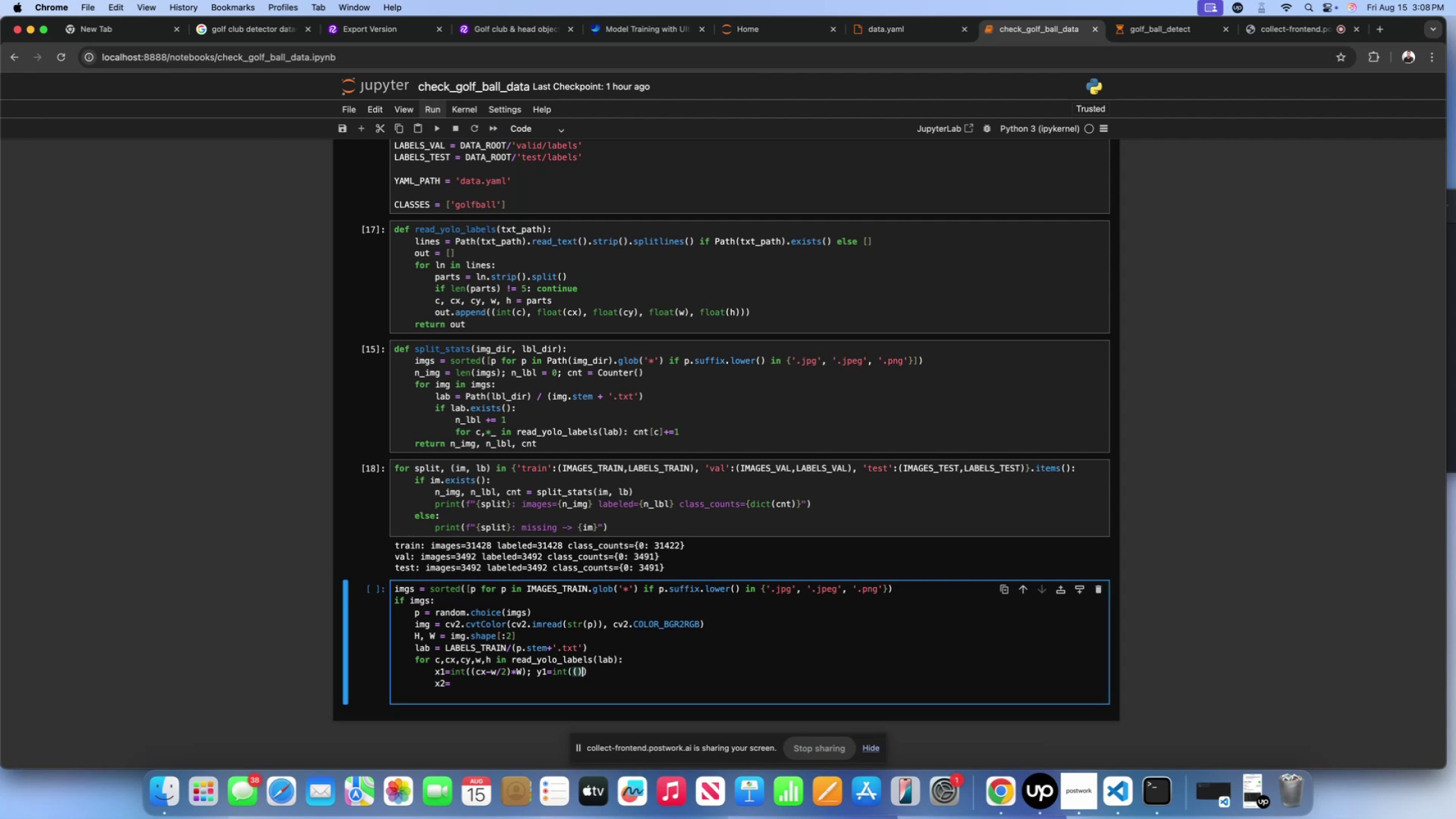 
key(Shift+ShiftLeft)
 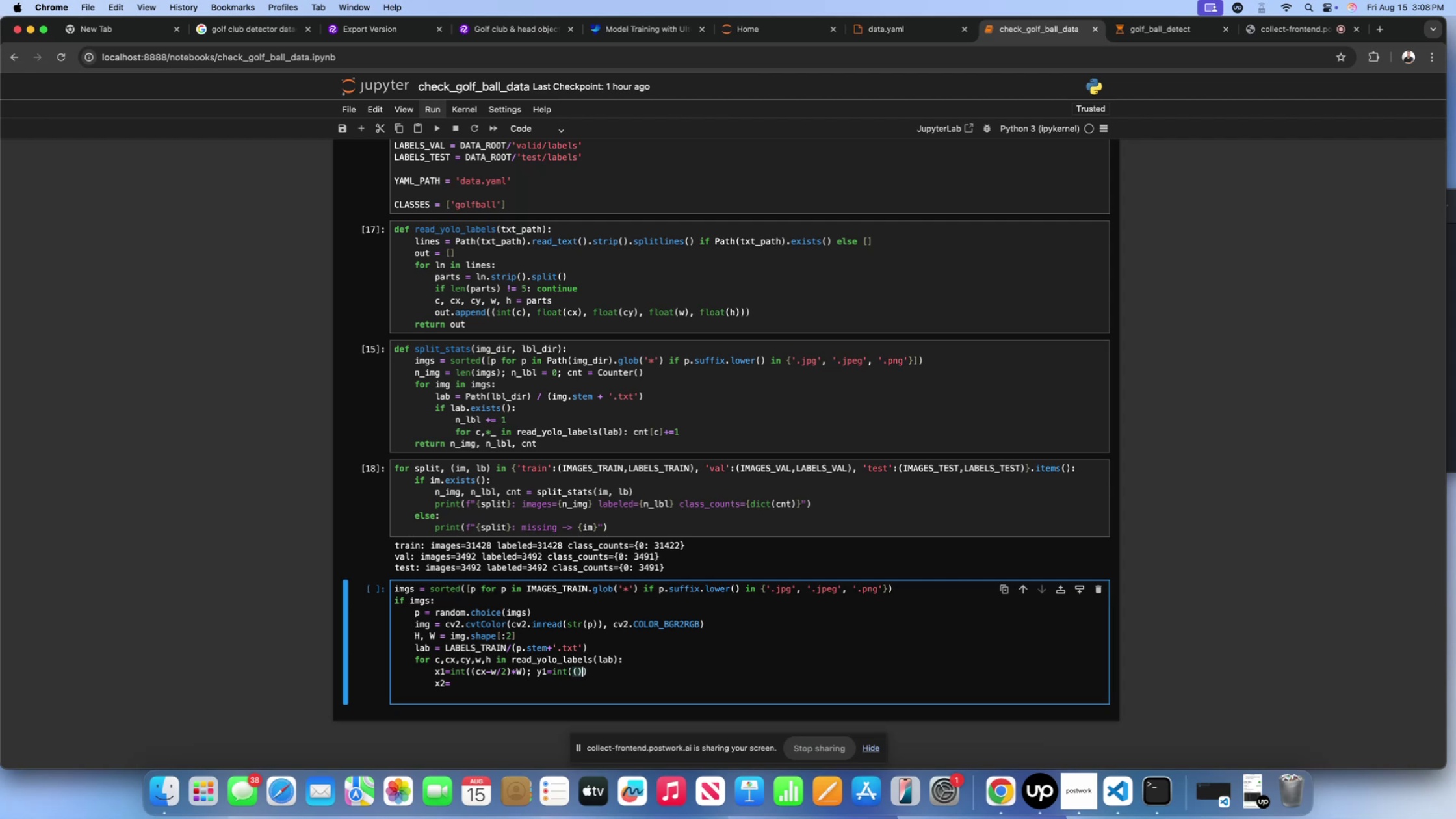 
key(Shift+8)
 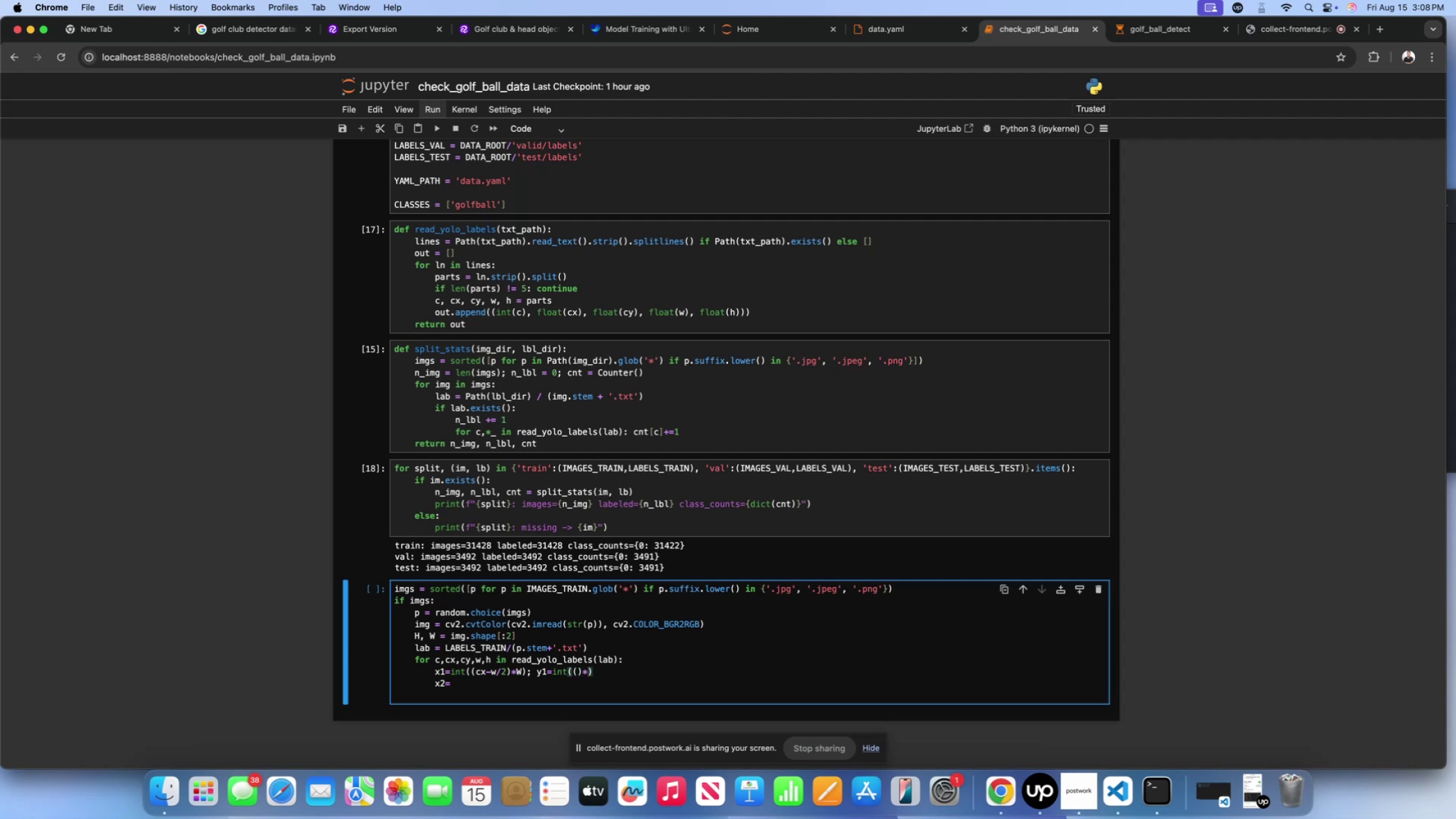 
key(CapsLock)
 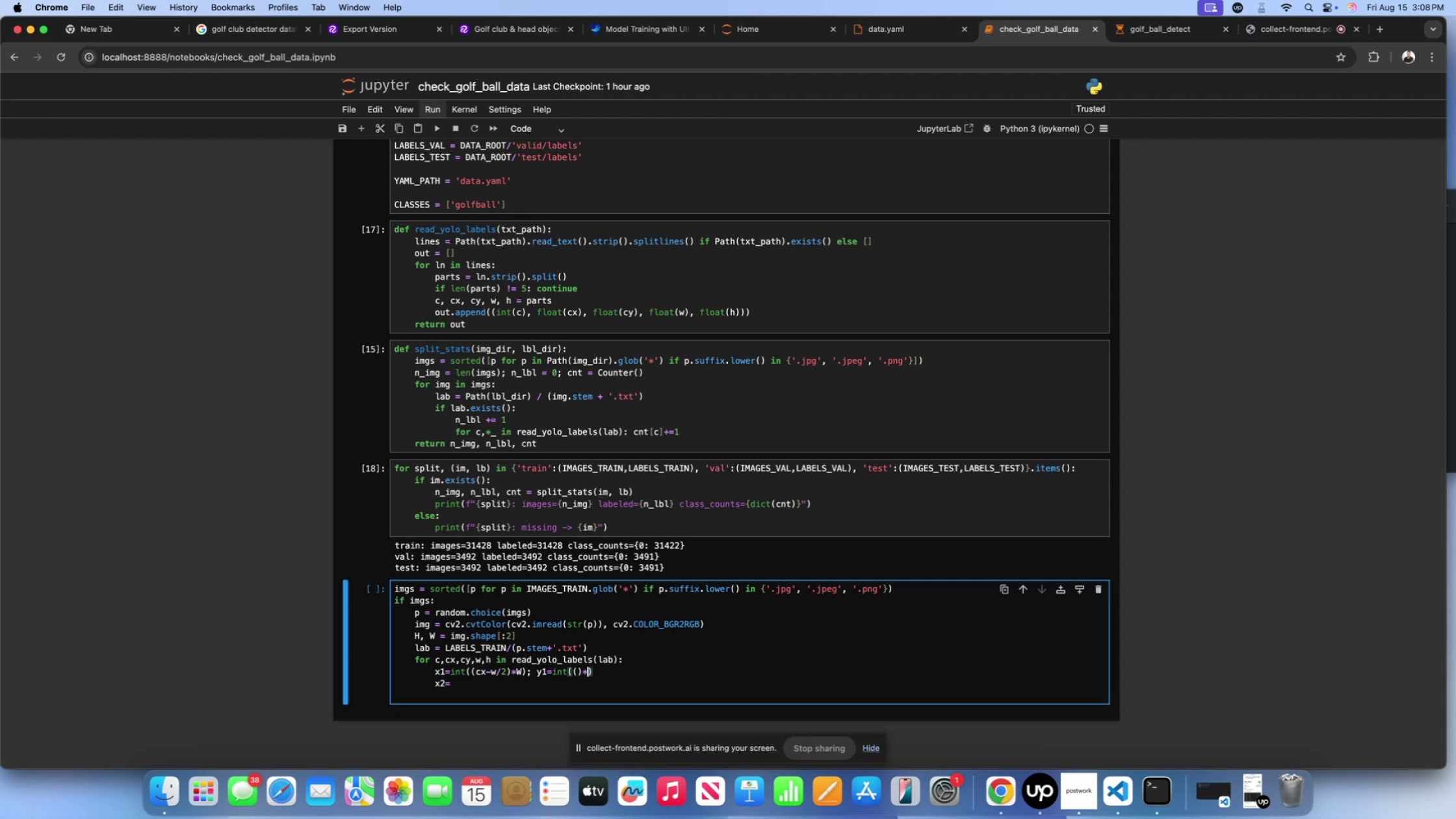 
key(H)
 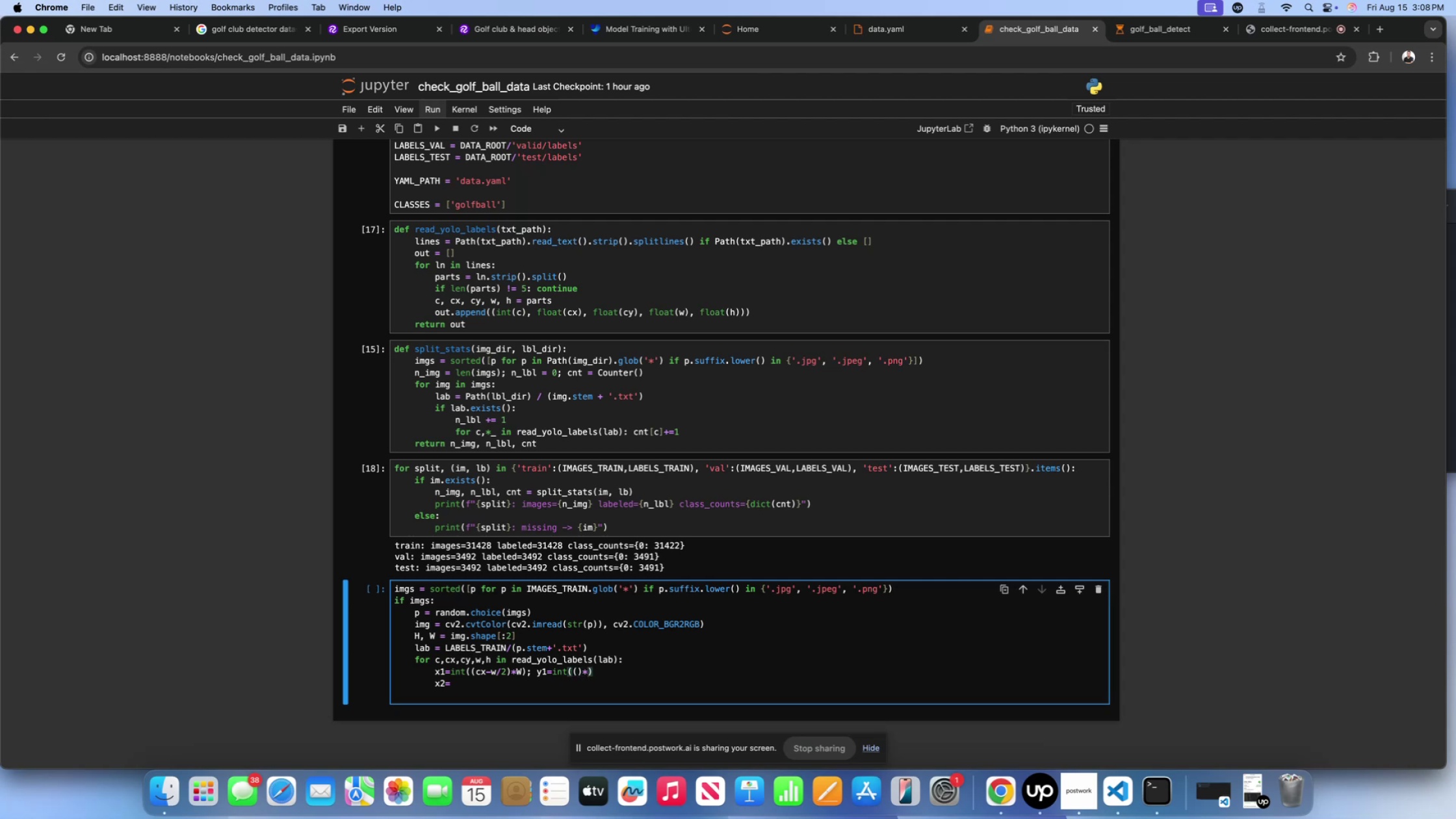 
key(CapsLock)
 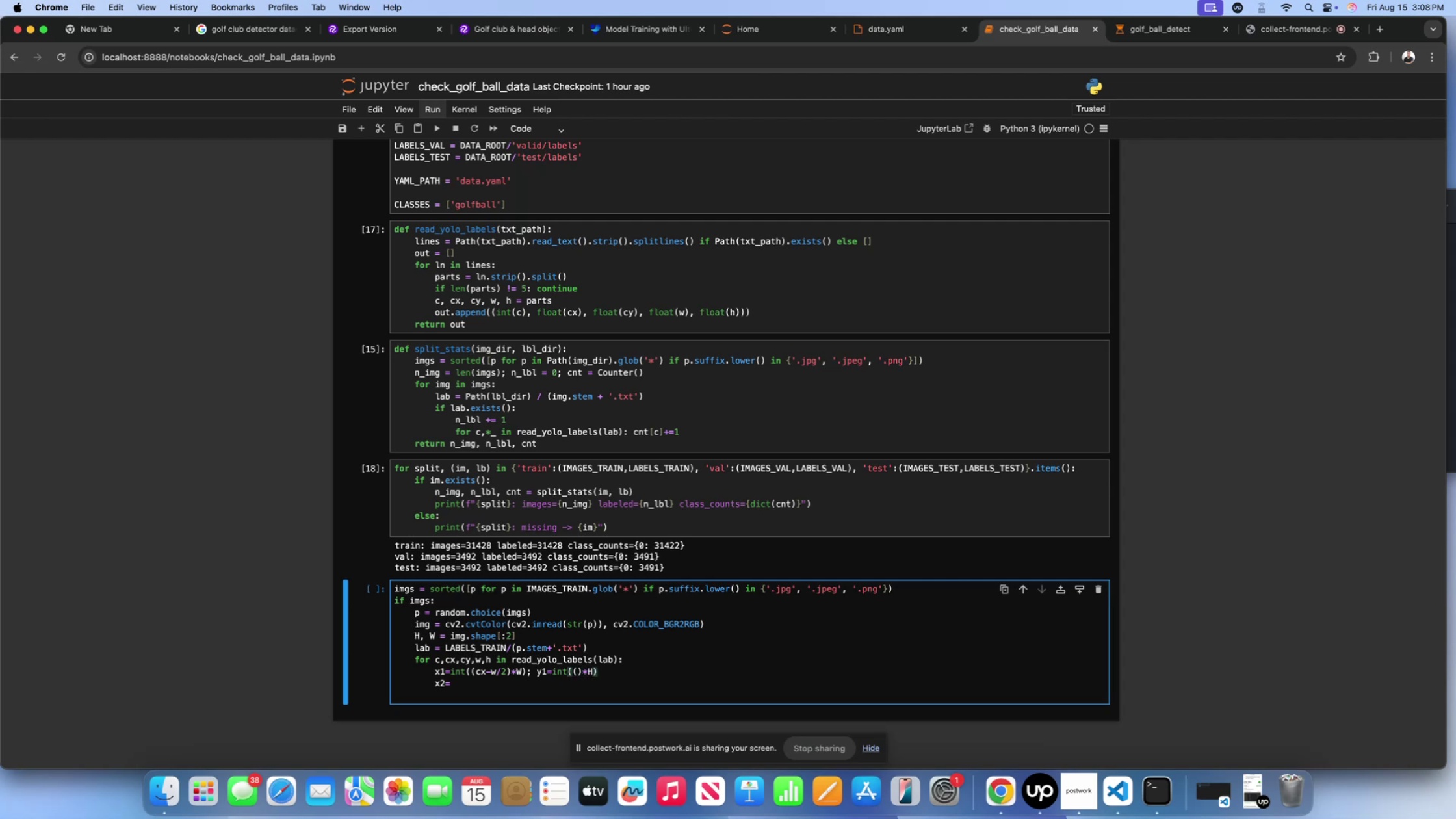 
key(ArrowLeft)
 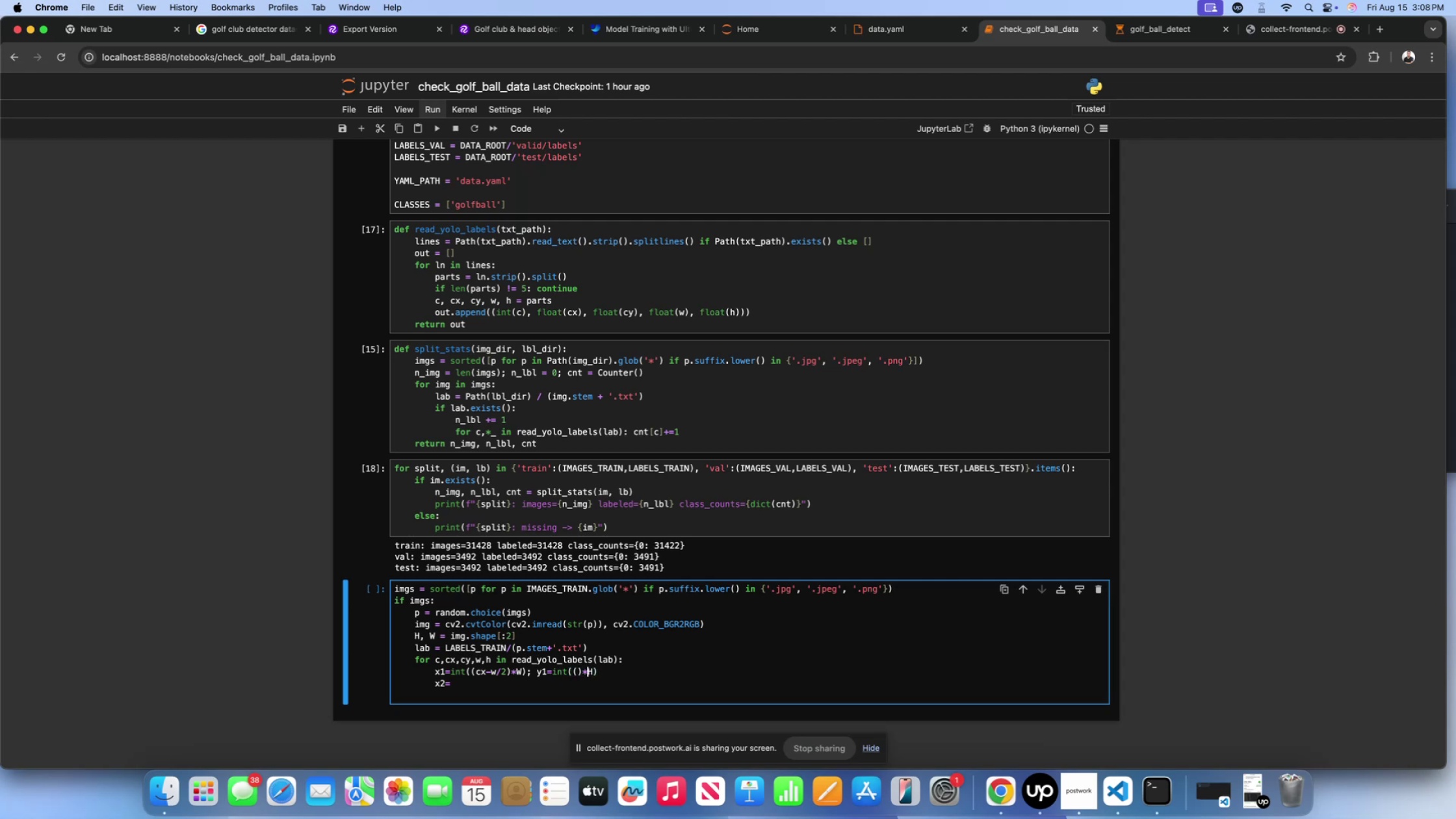 
key(ArrowLeft)
 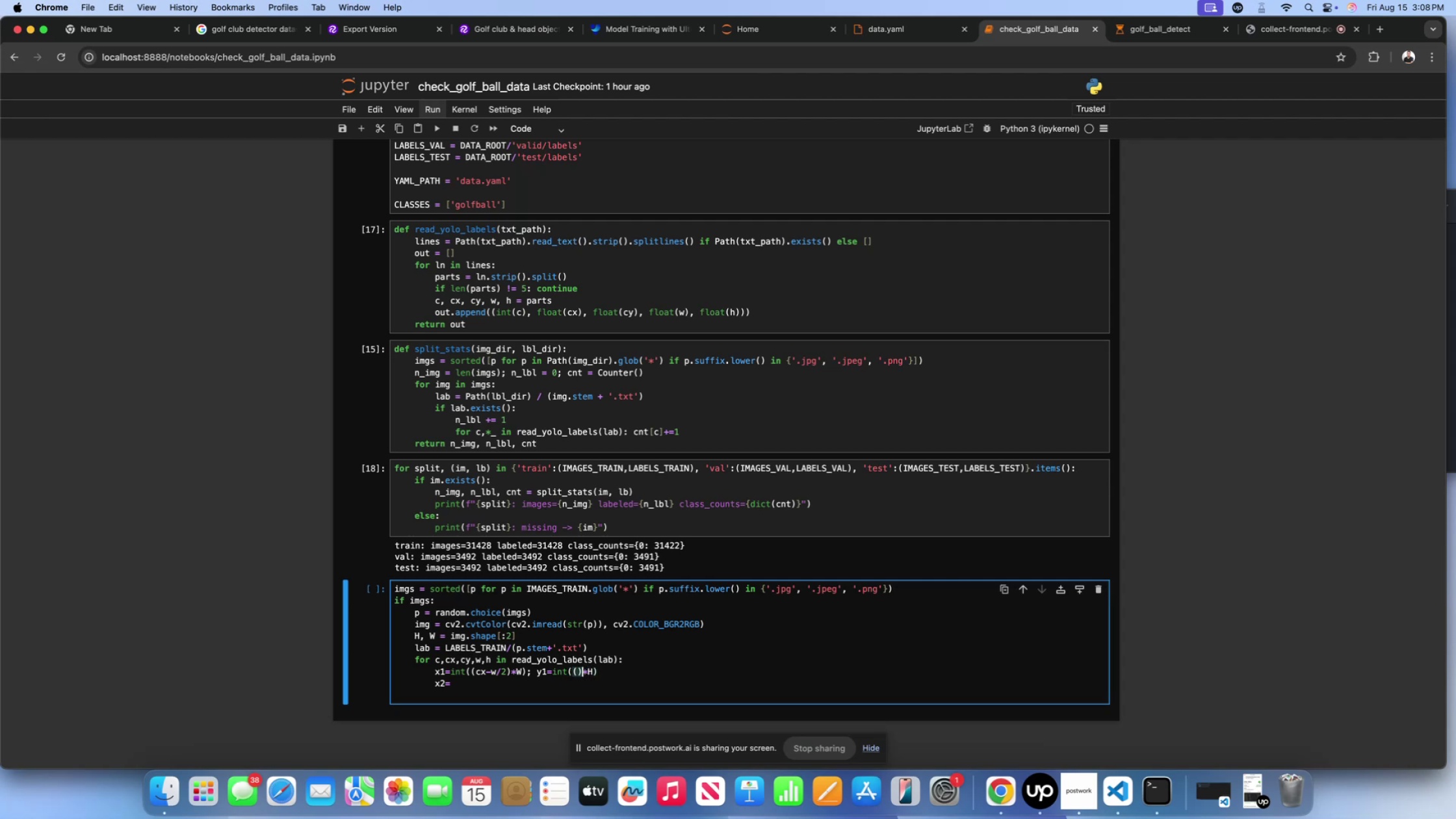 
key(ArrowLeft)
 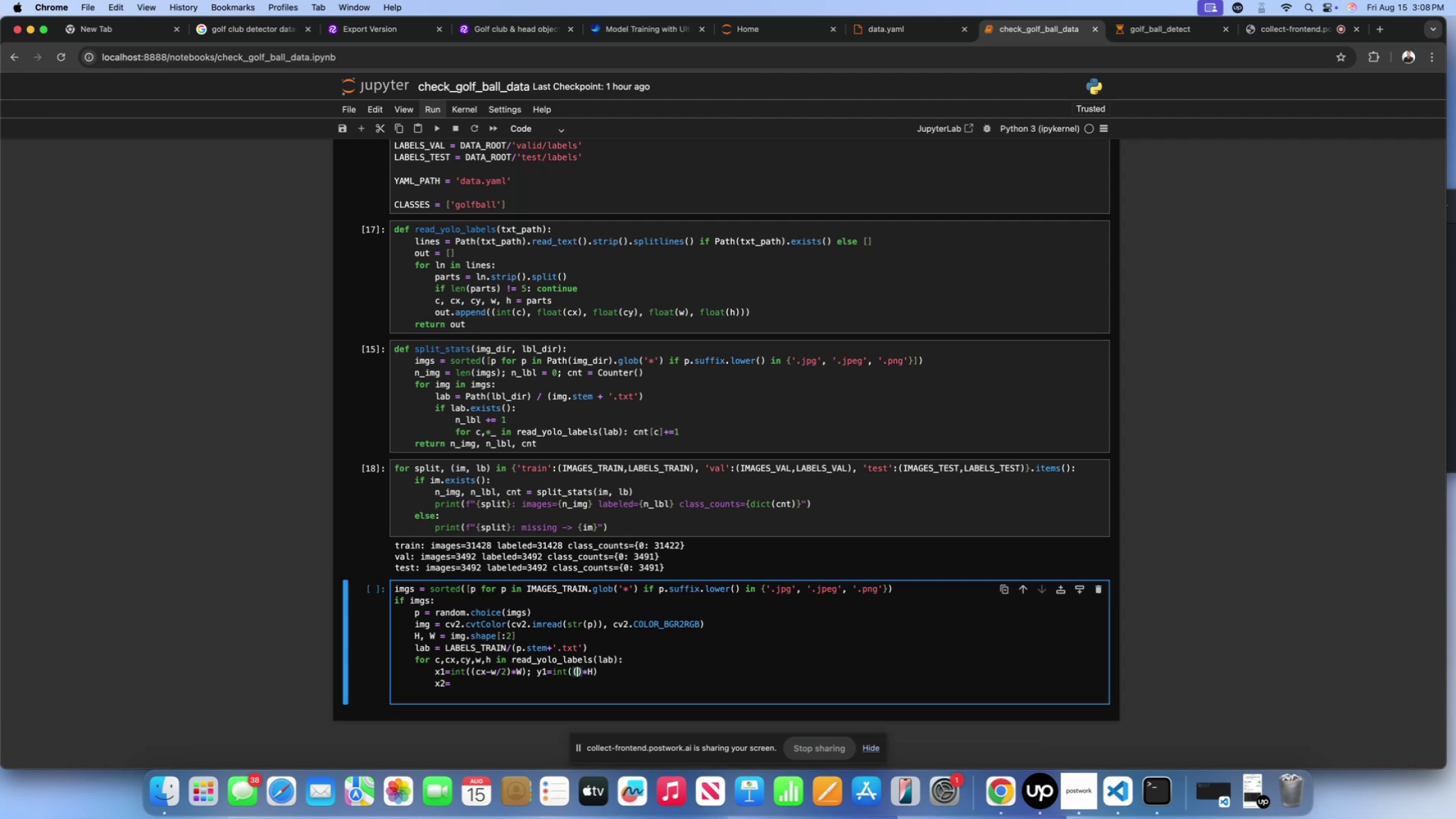 
type(cy-h)
 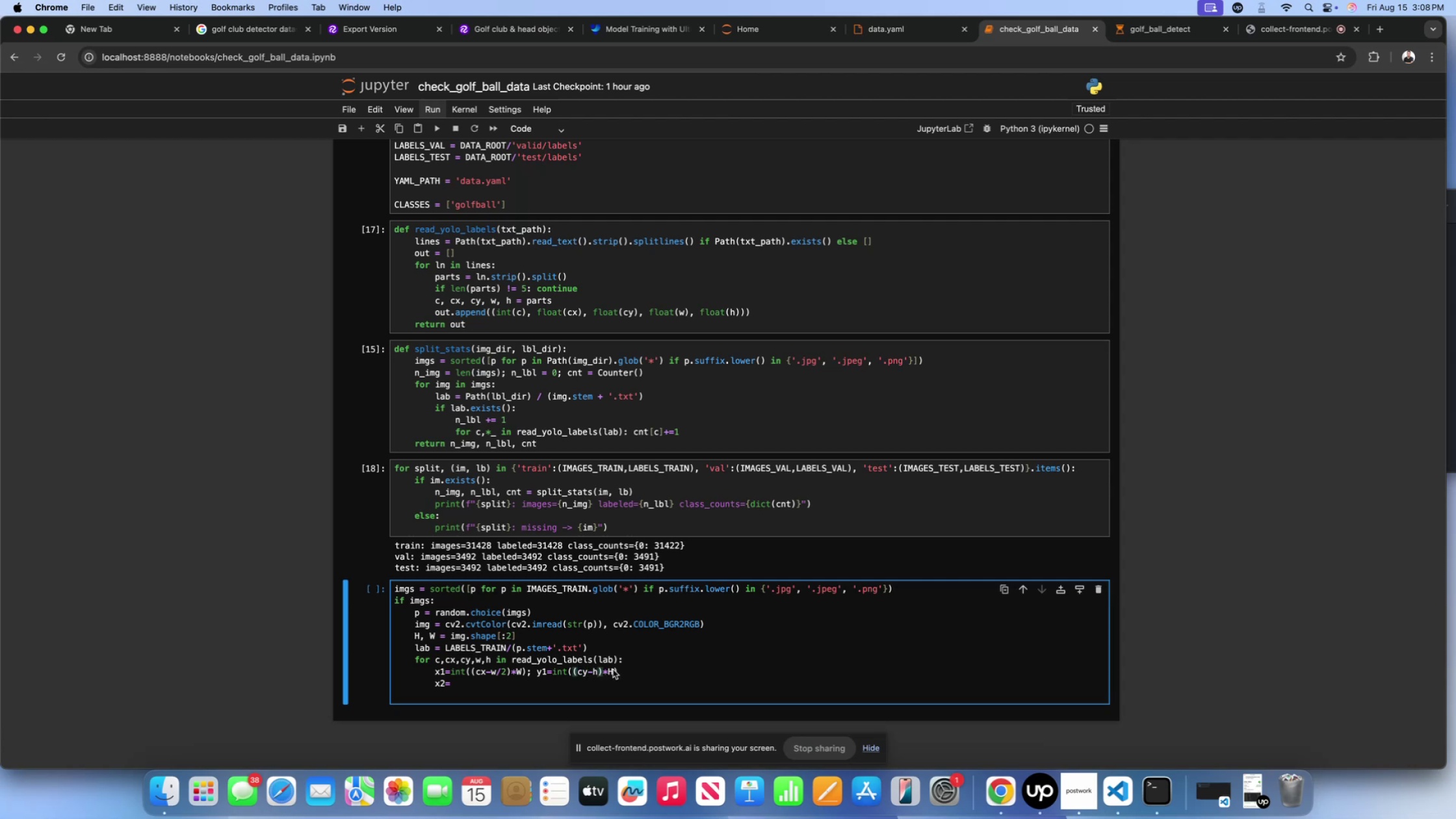 
left_click([619, 666])
 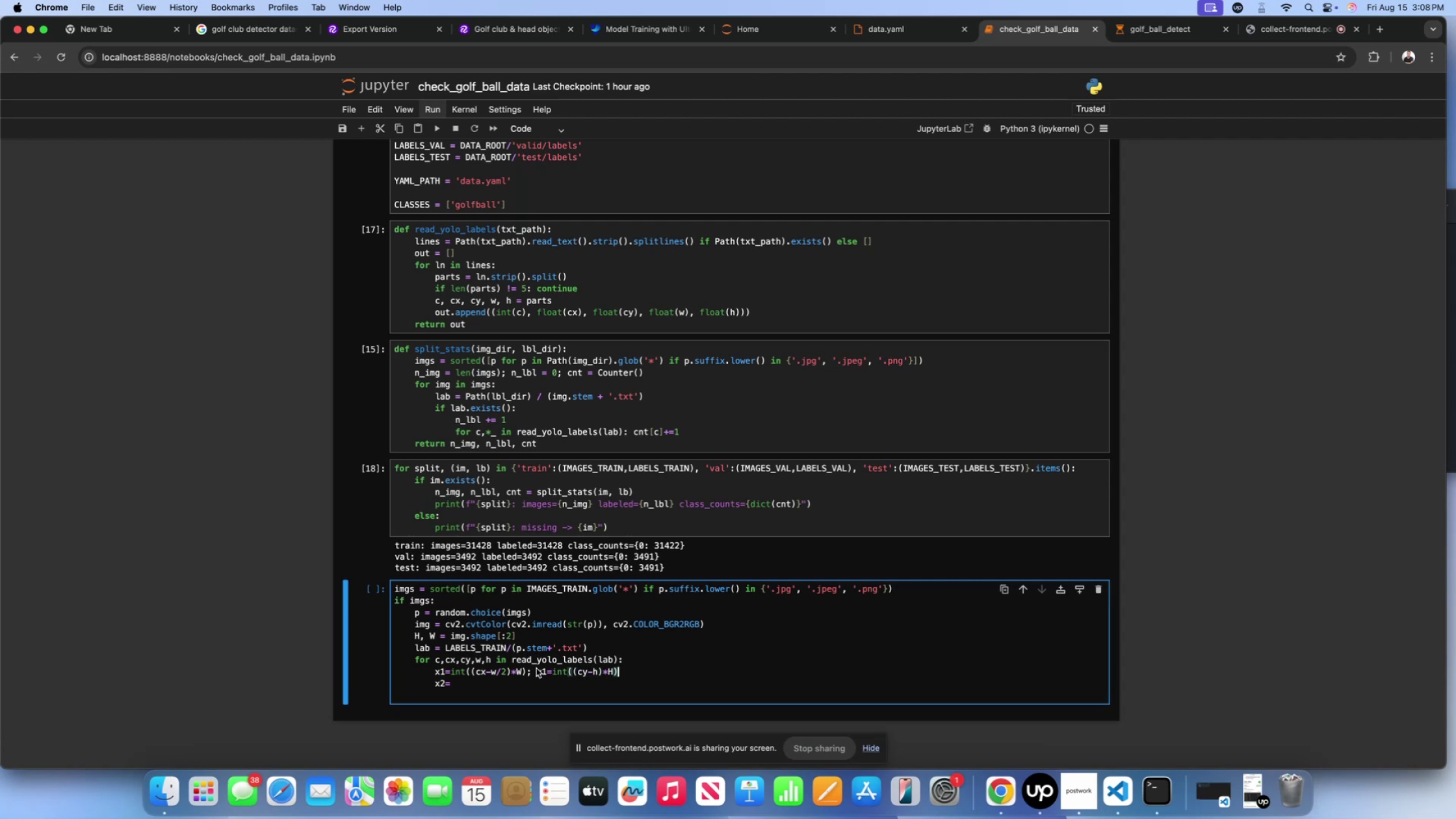 
double_click([483, 681])
 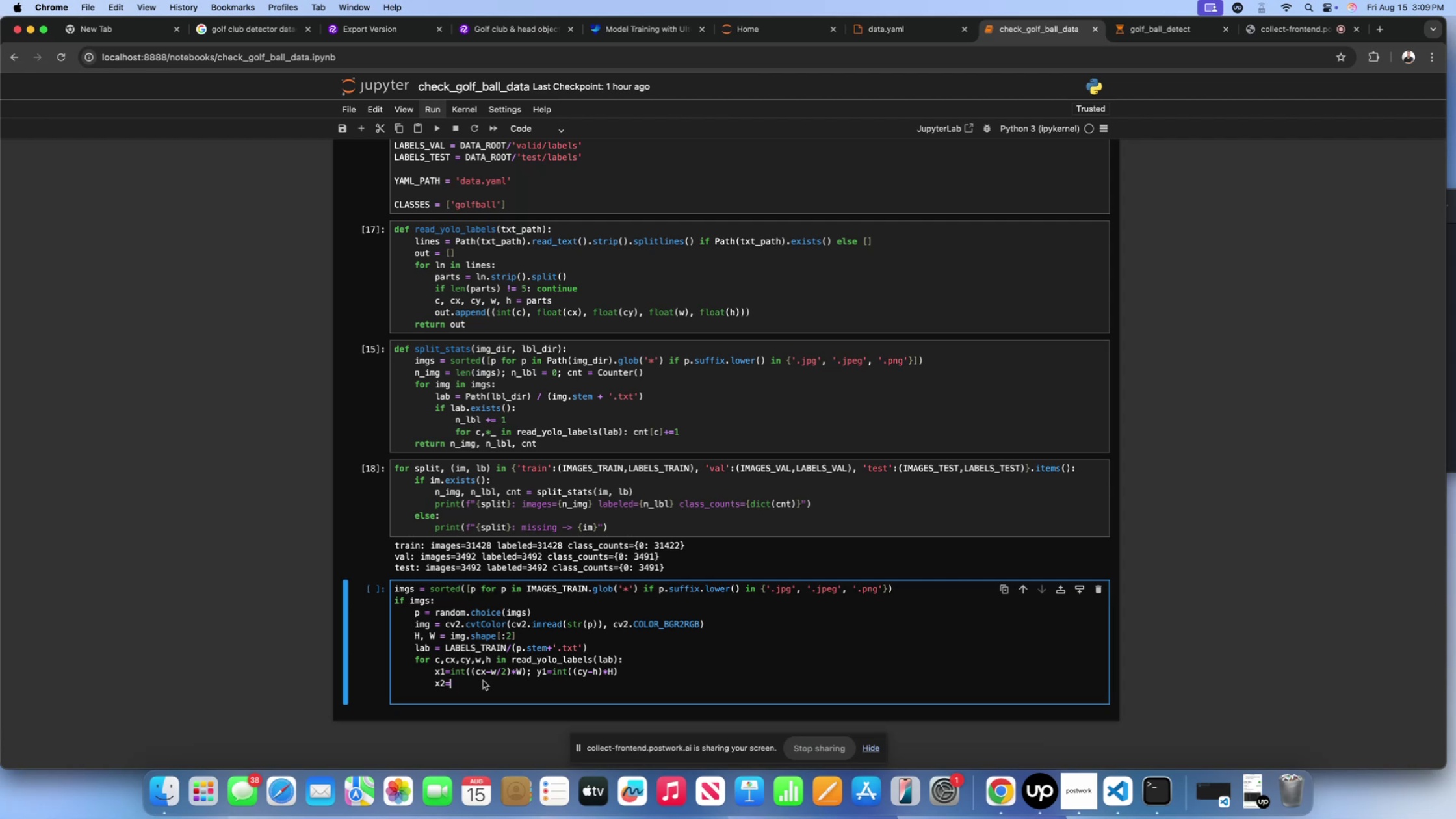 
wait(35.12)
 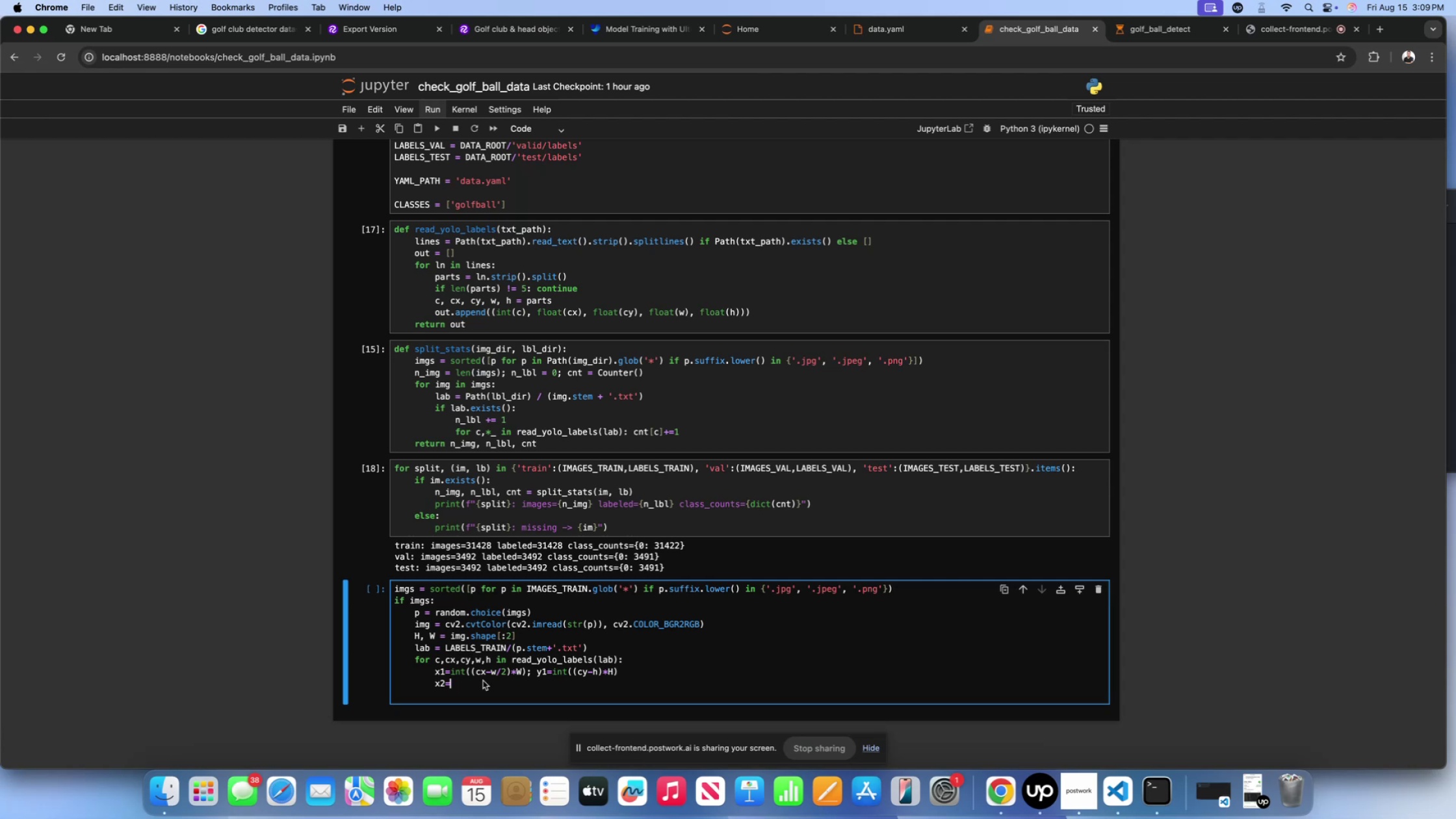 
type(int())
 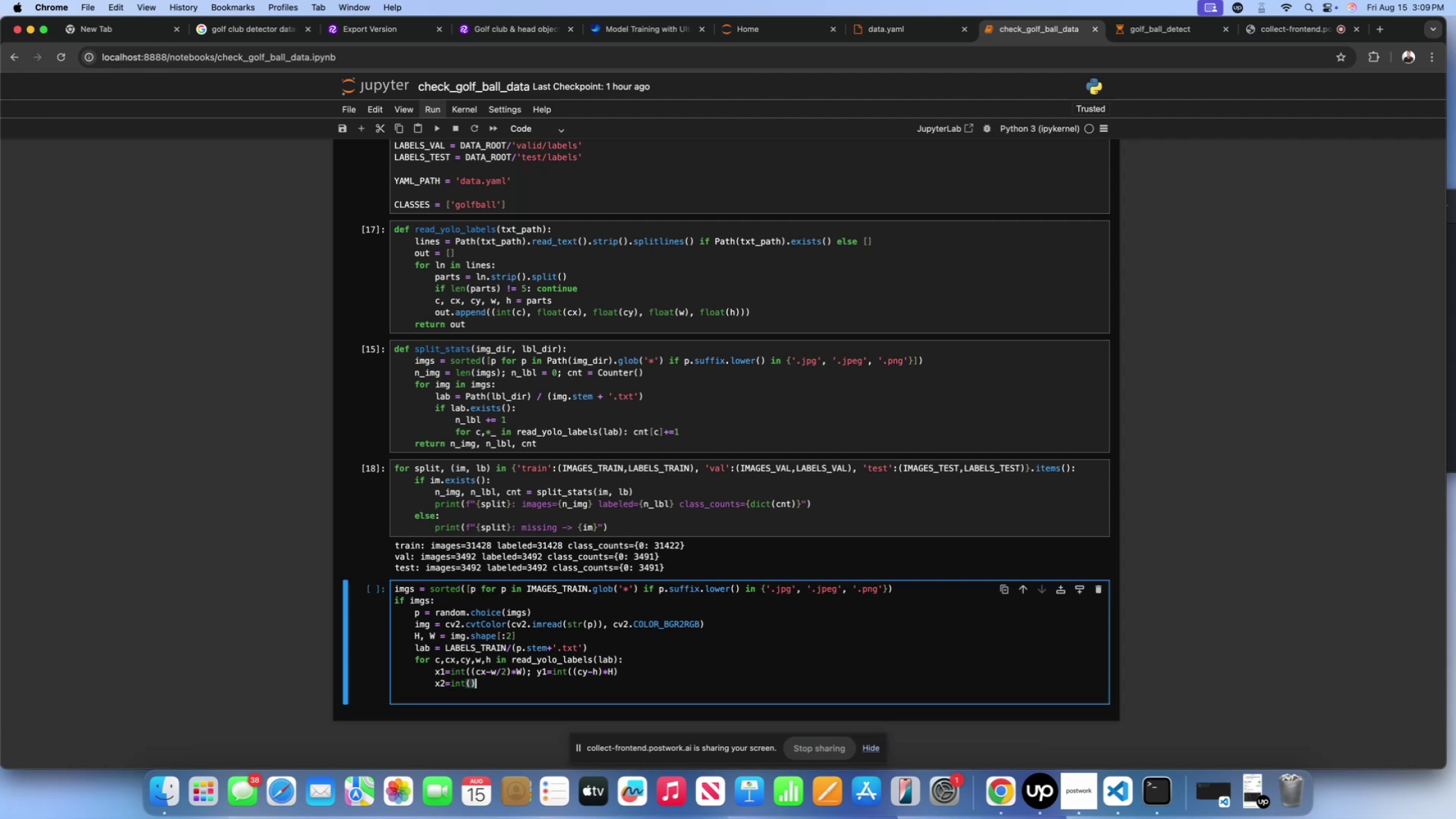 
key(ArrowLeft)
 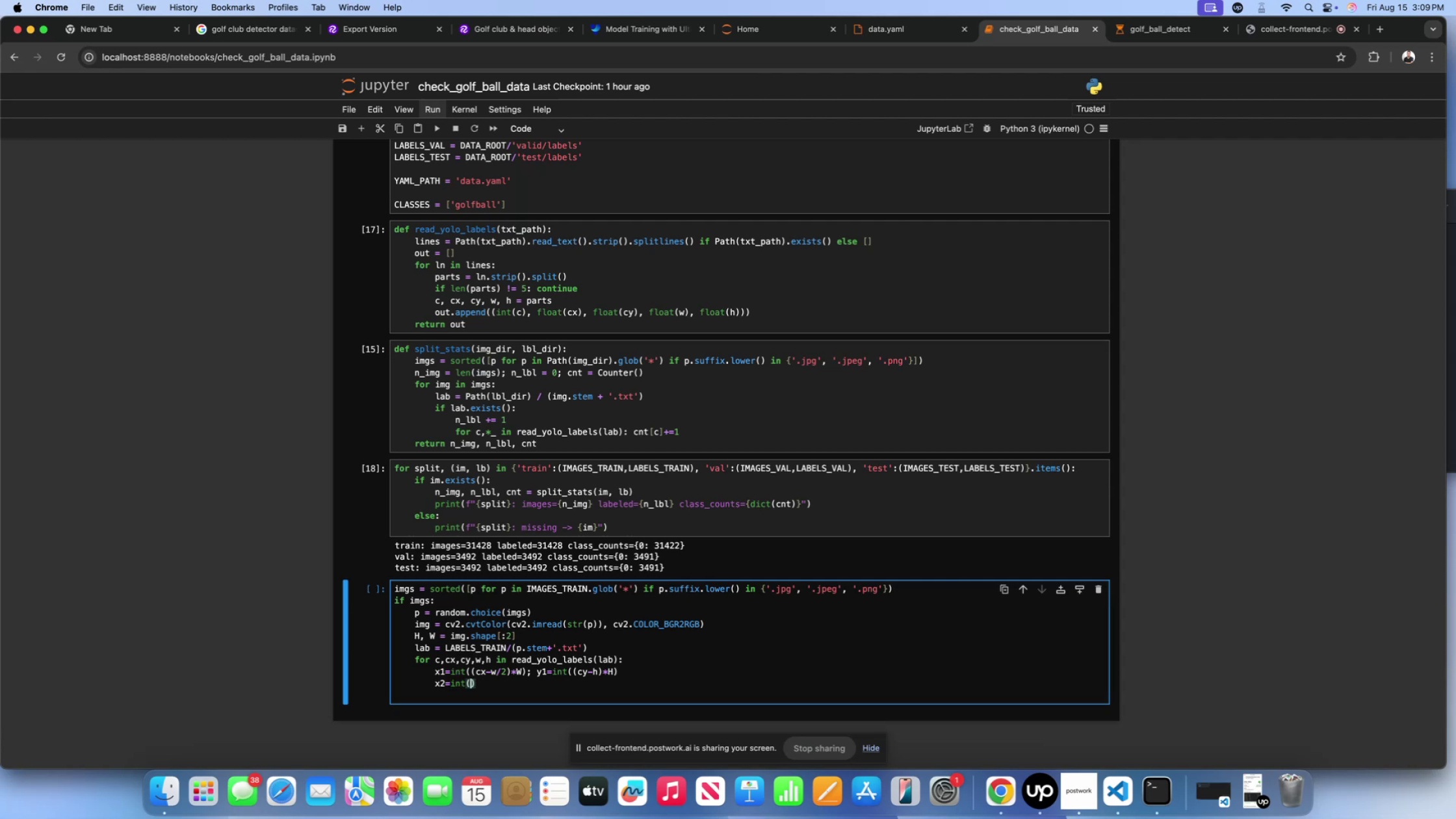 
key(ArrowRight)
 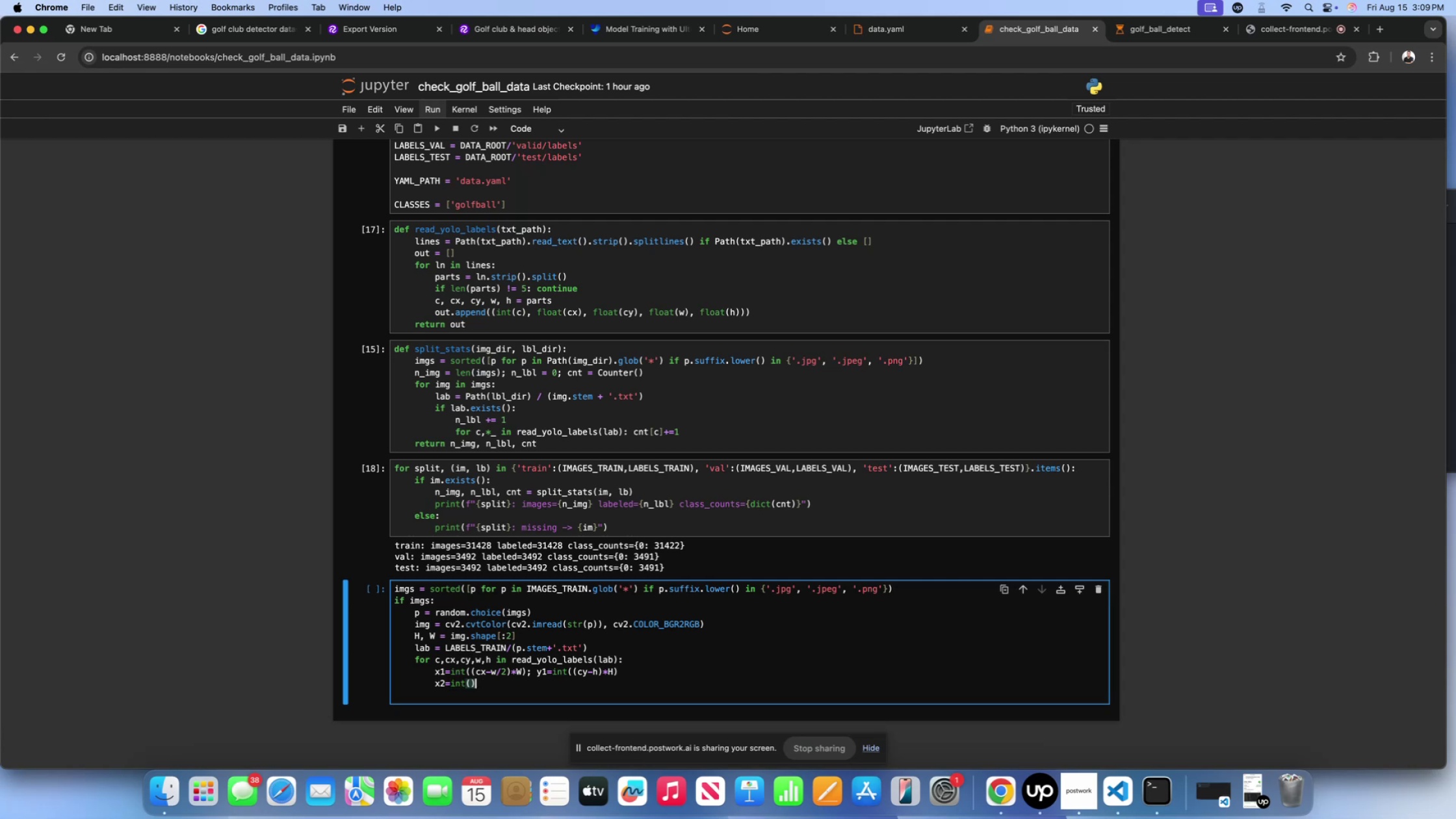 
type(; y2=int())
 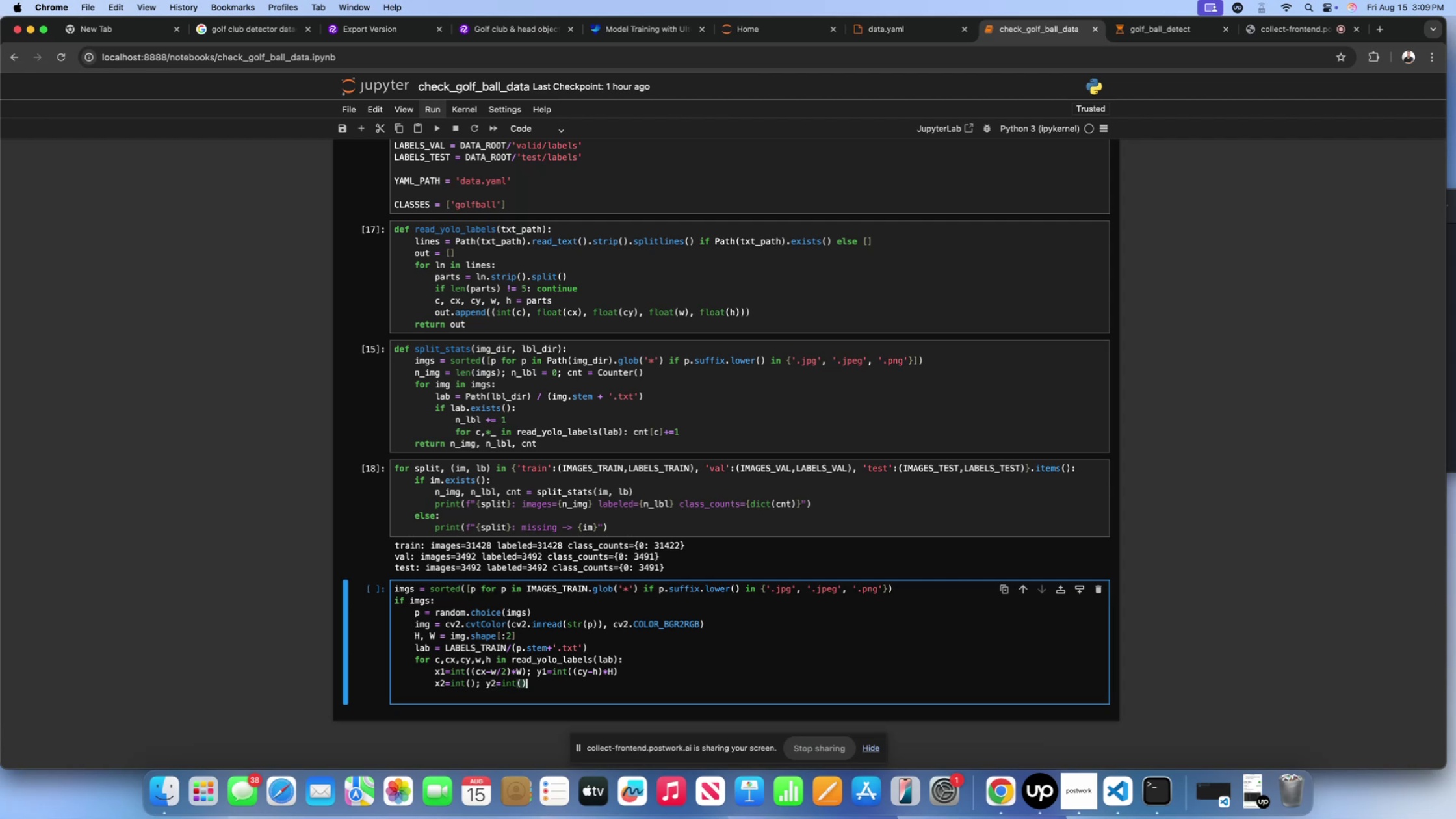 
key(ArrowLeft)
 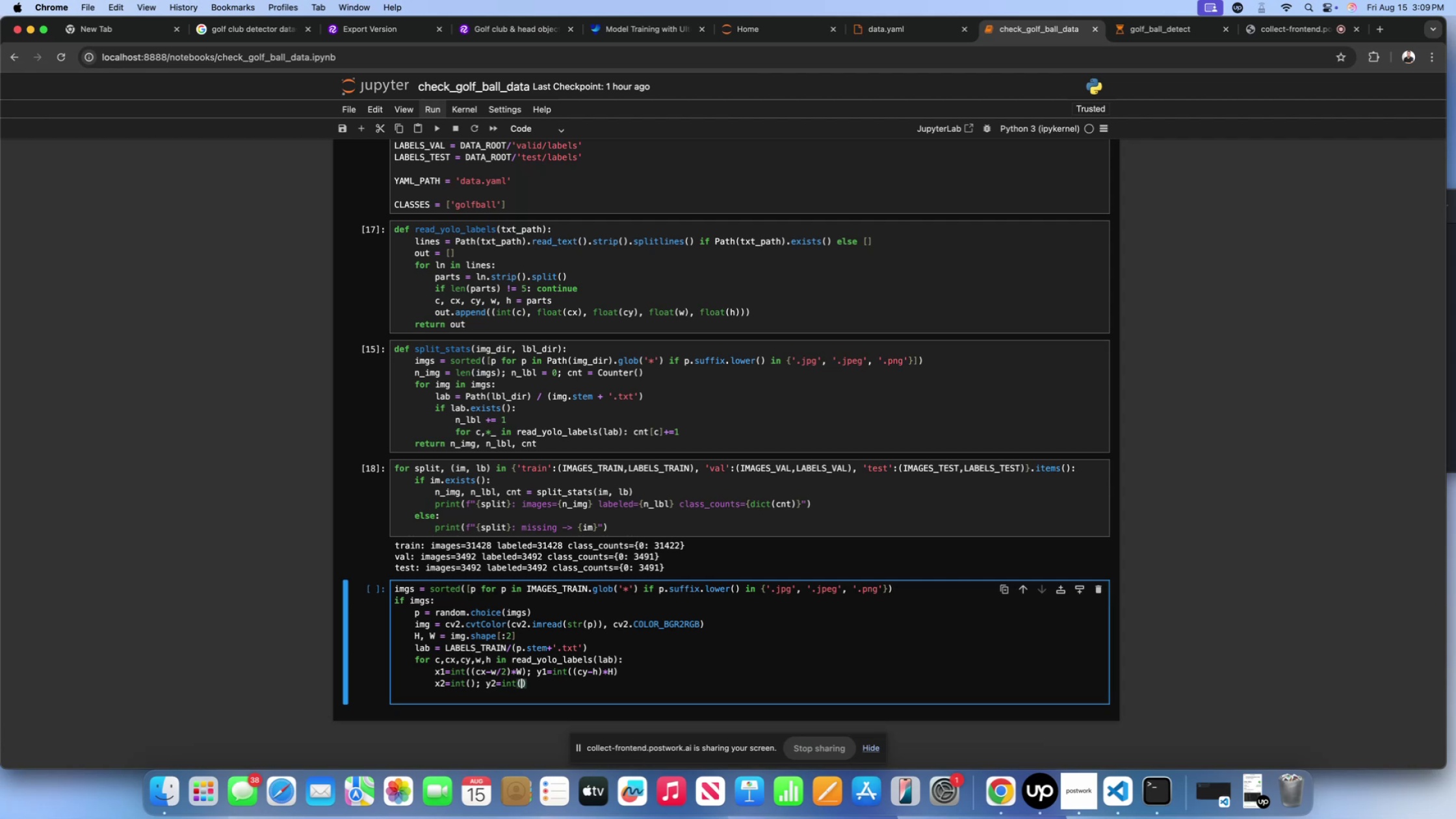 
key(ArrowLeft)
 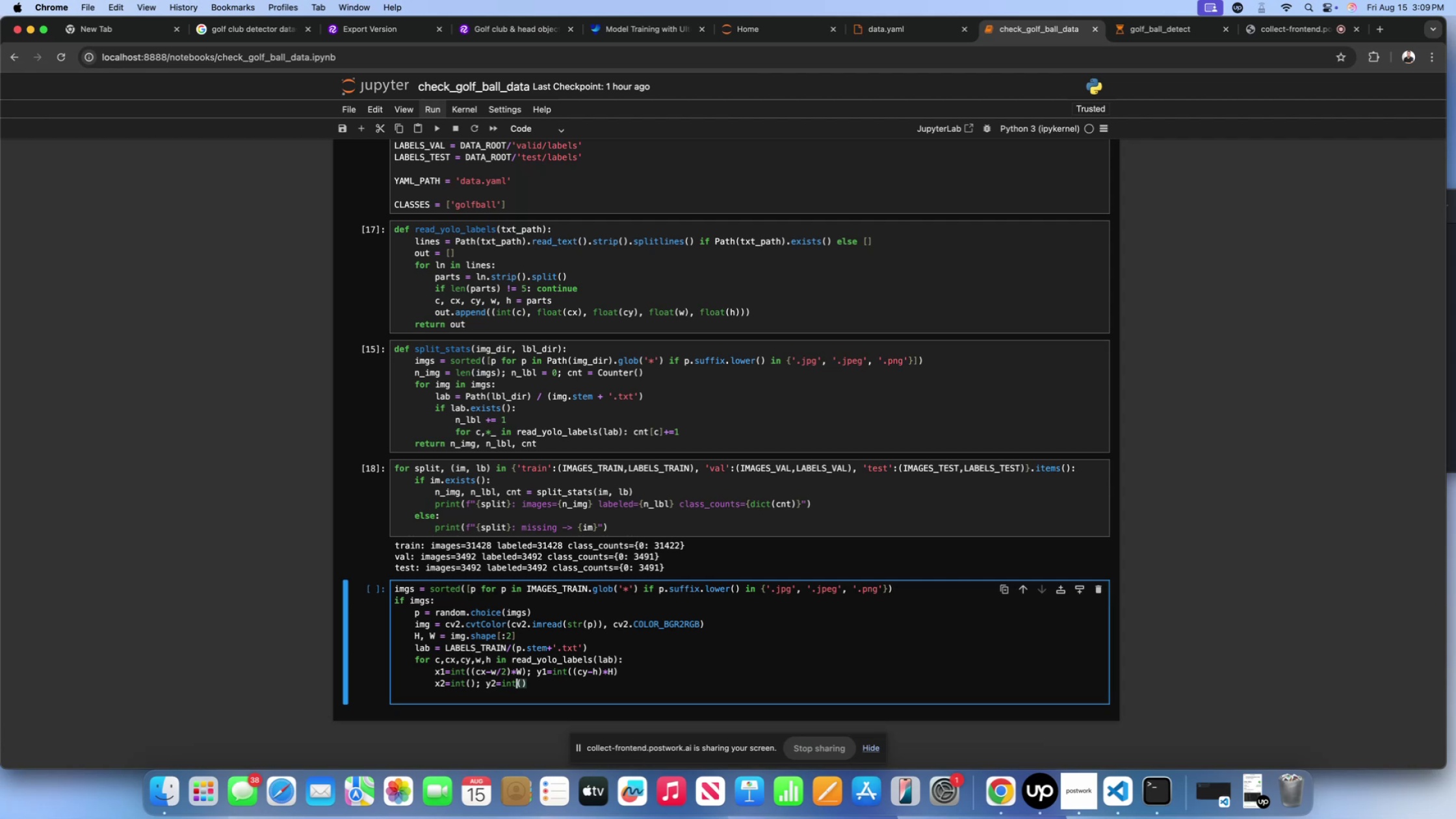 
key(ArrowLeft)
 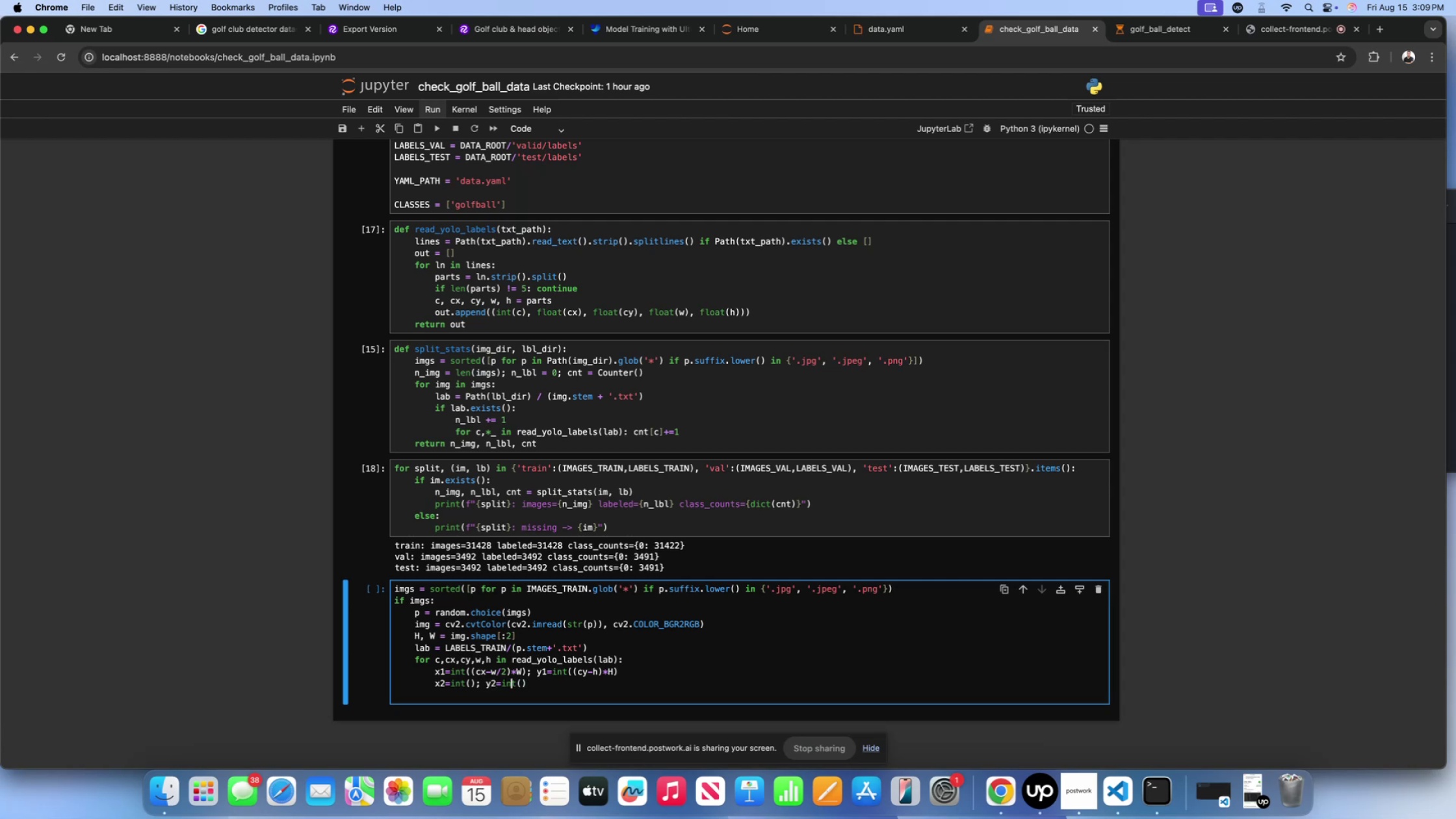 
key(ArrowLeft)
 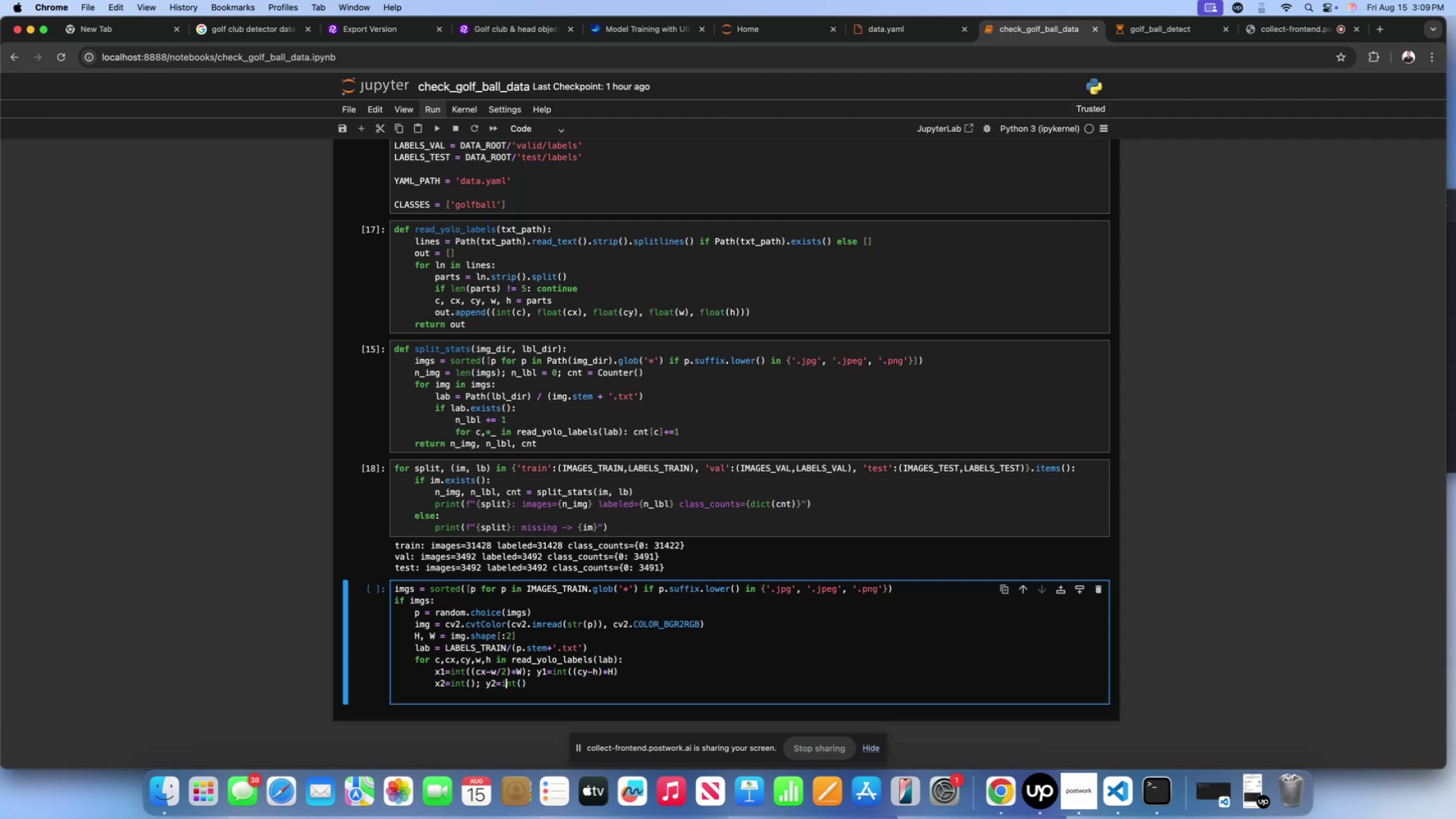 
key(ArrowLeft)
 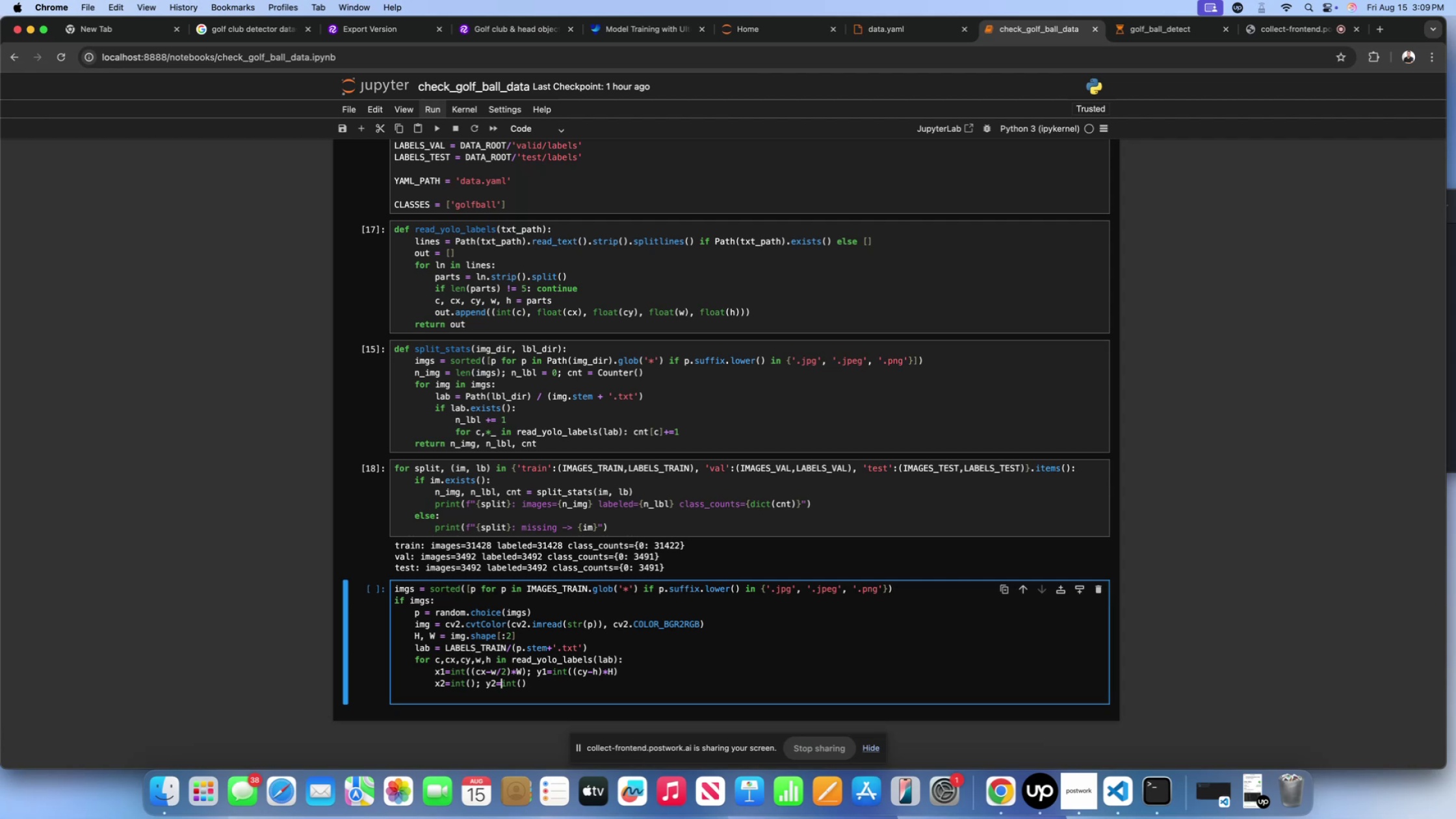 
key(ArrowLeft)
 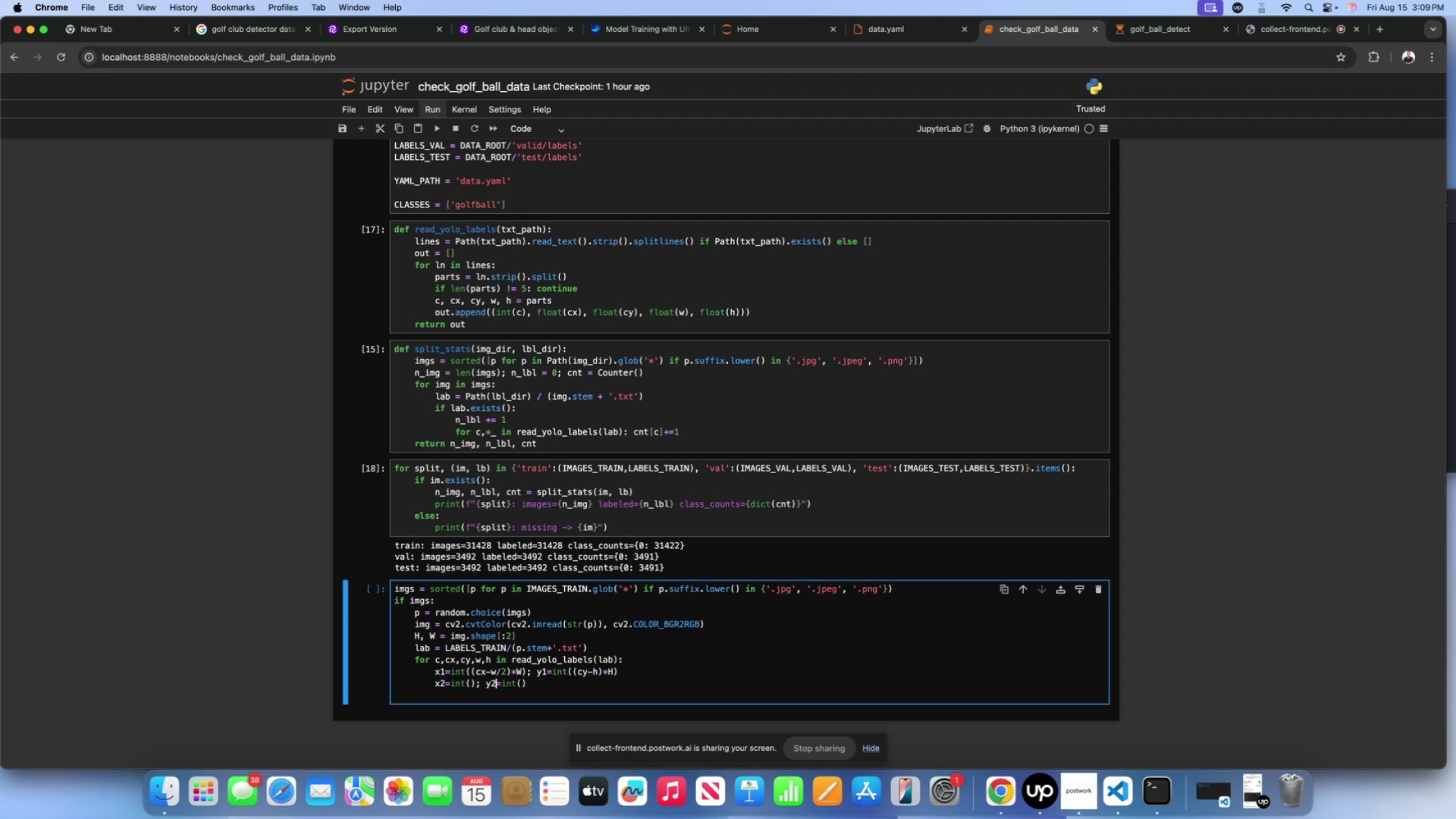 
key(ArrowLeft)
 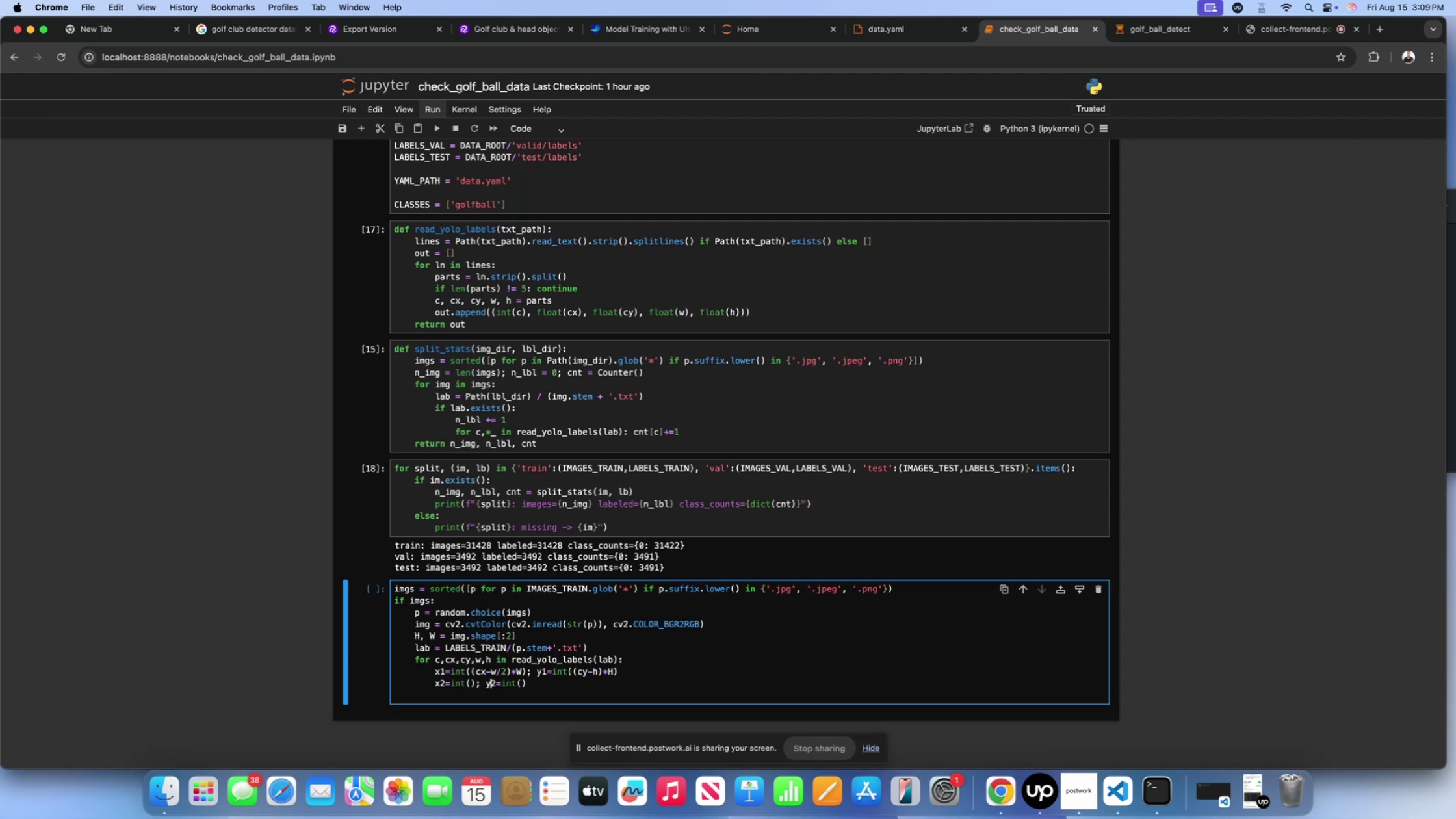 
key(ArrowLeft)
 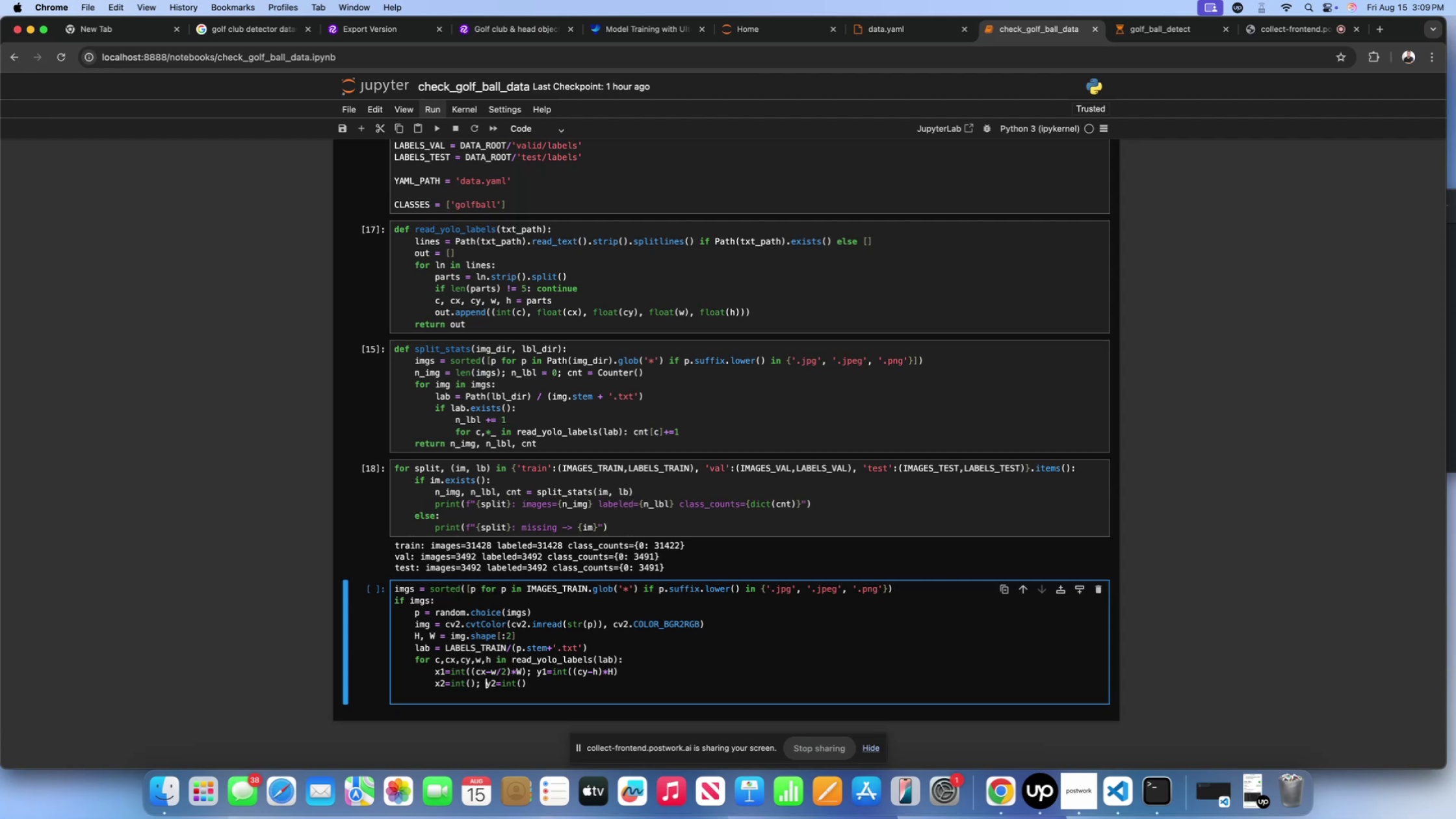 
key(ArrowLeft)
 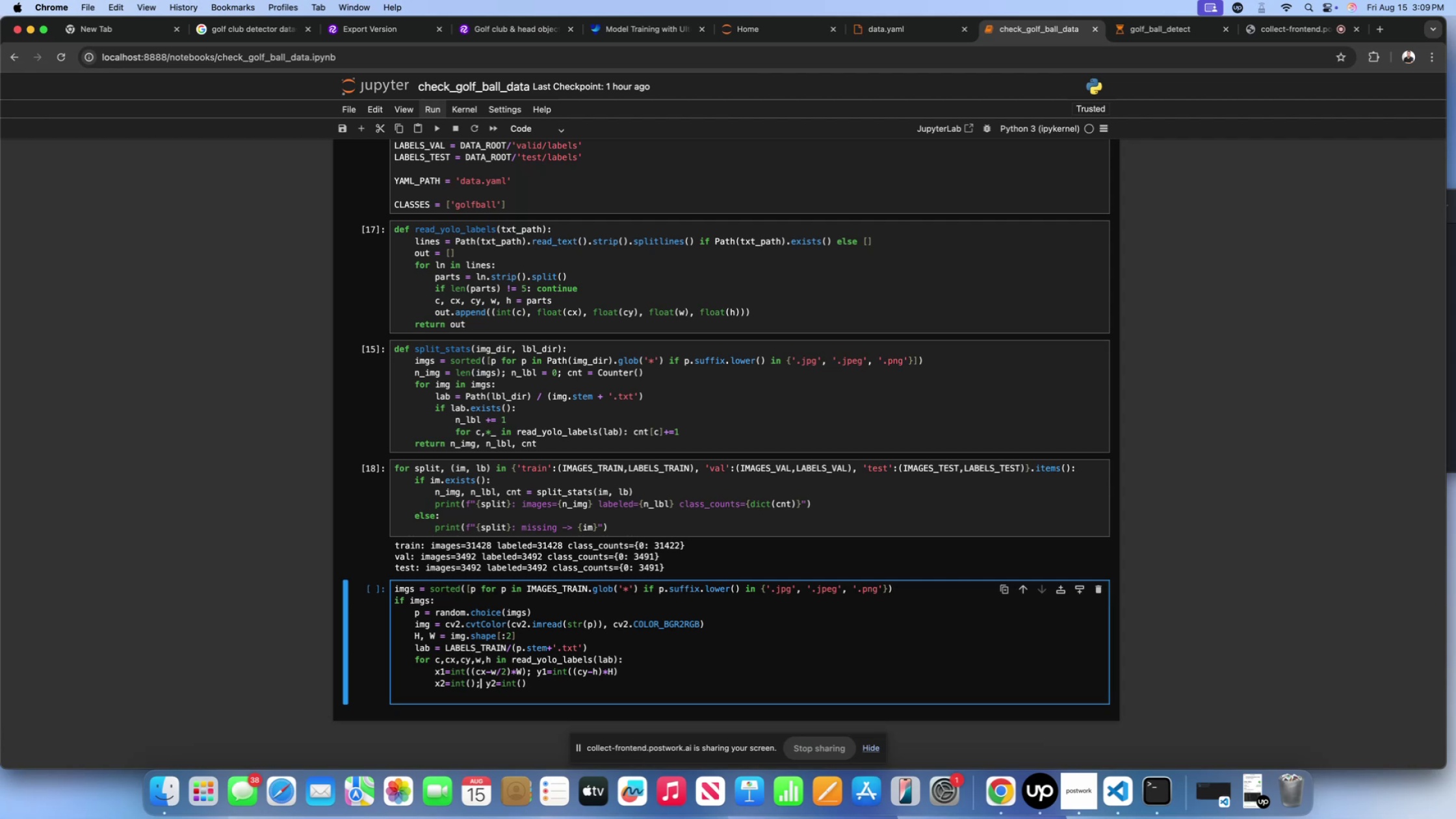 
key(ArrowLeft)
 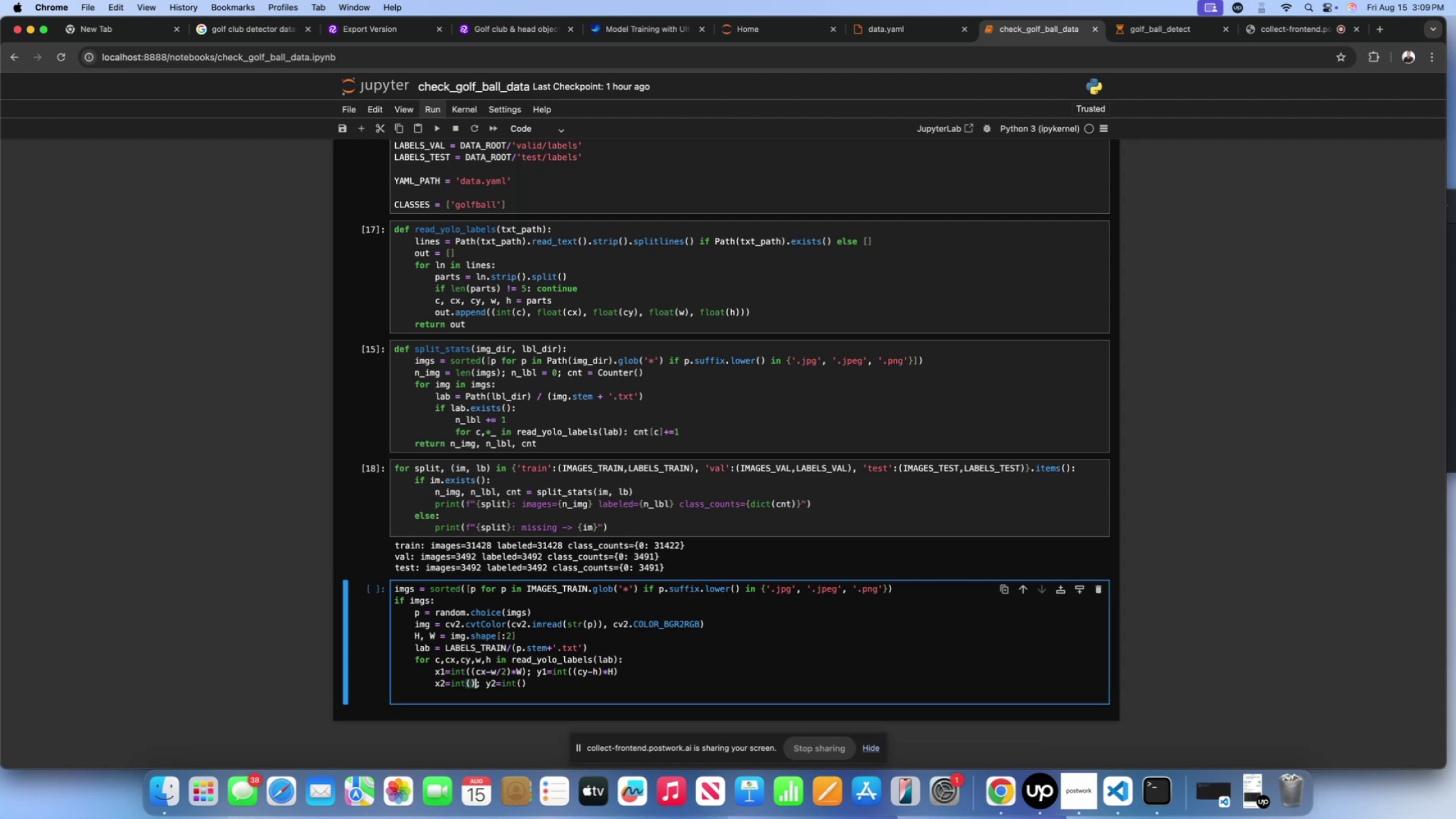 
key(ArrowLeft)
 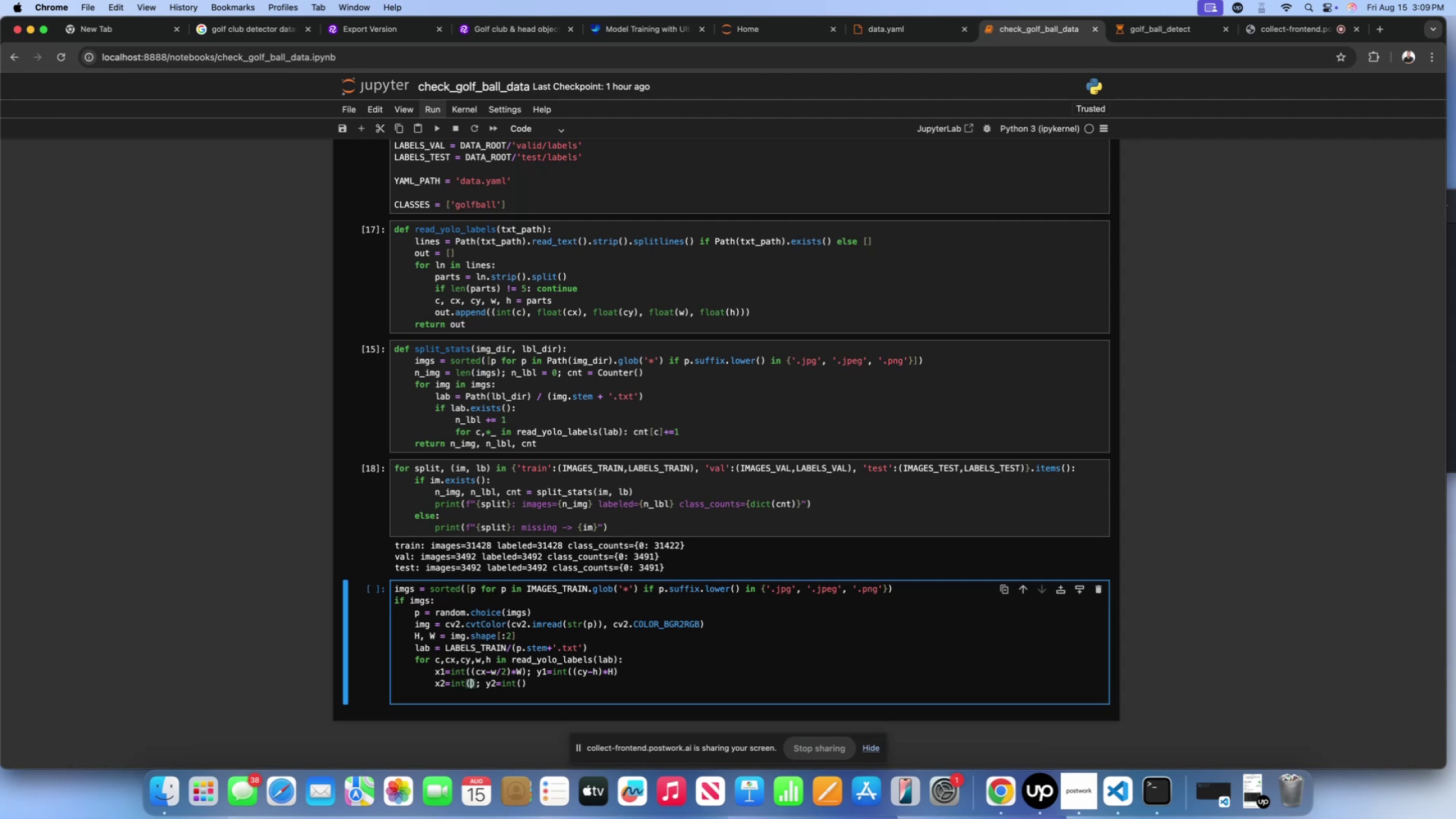 
key(Shift+ShiftLeft)
 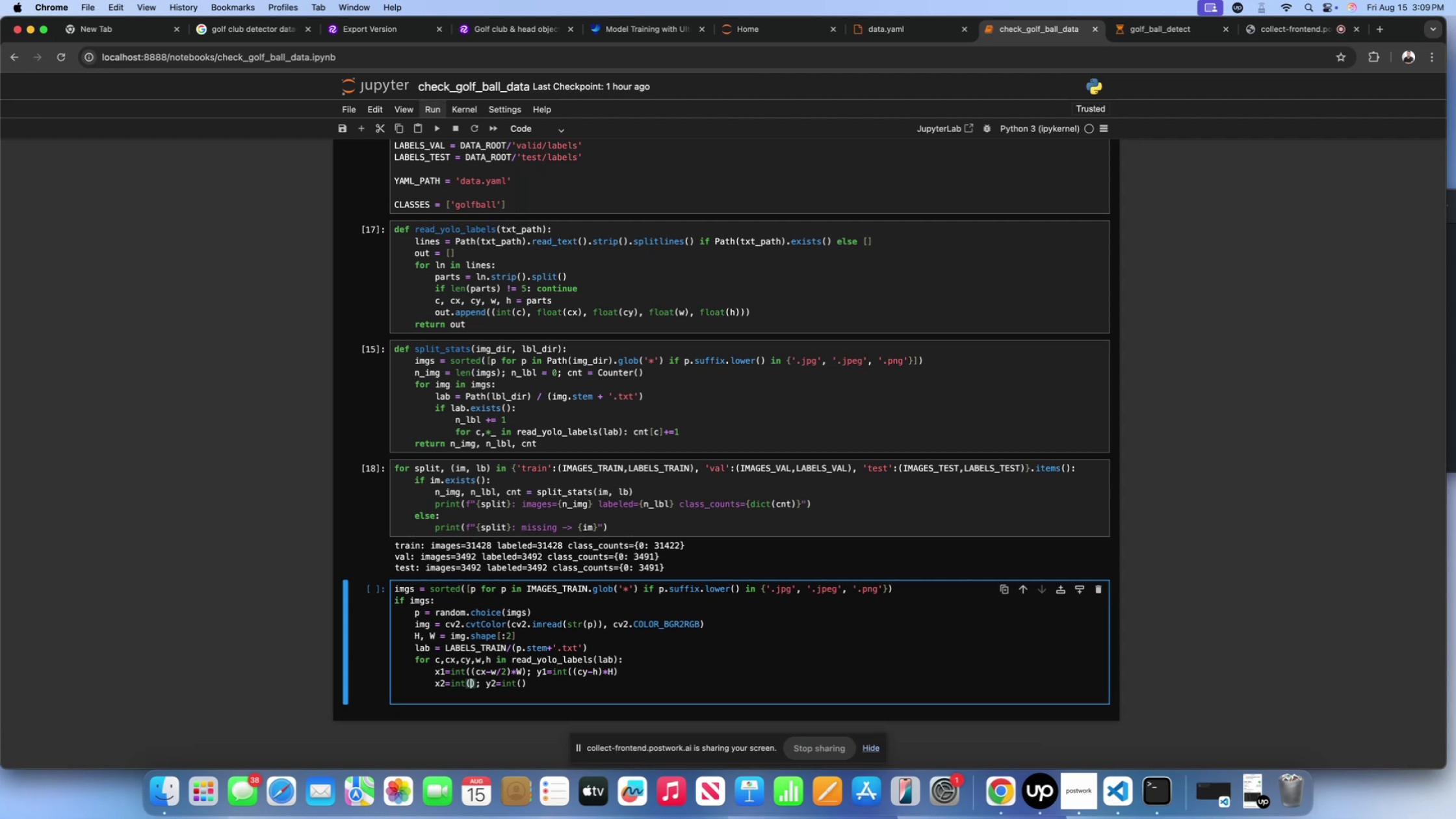 
key(Shift+9)
 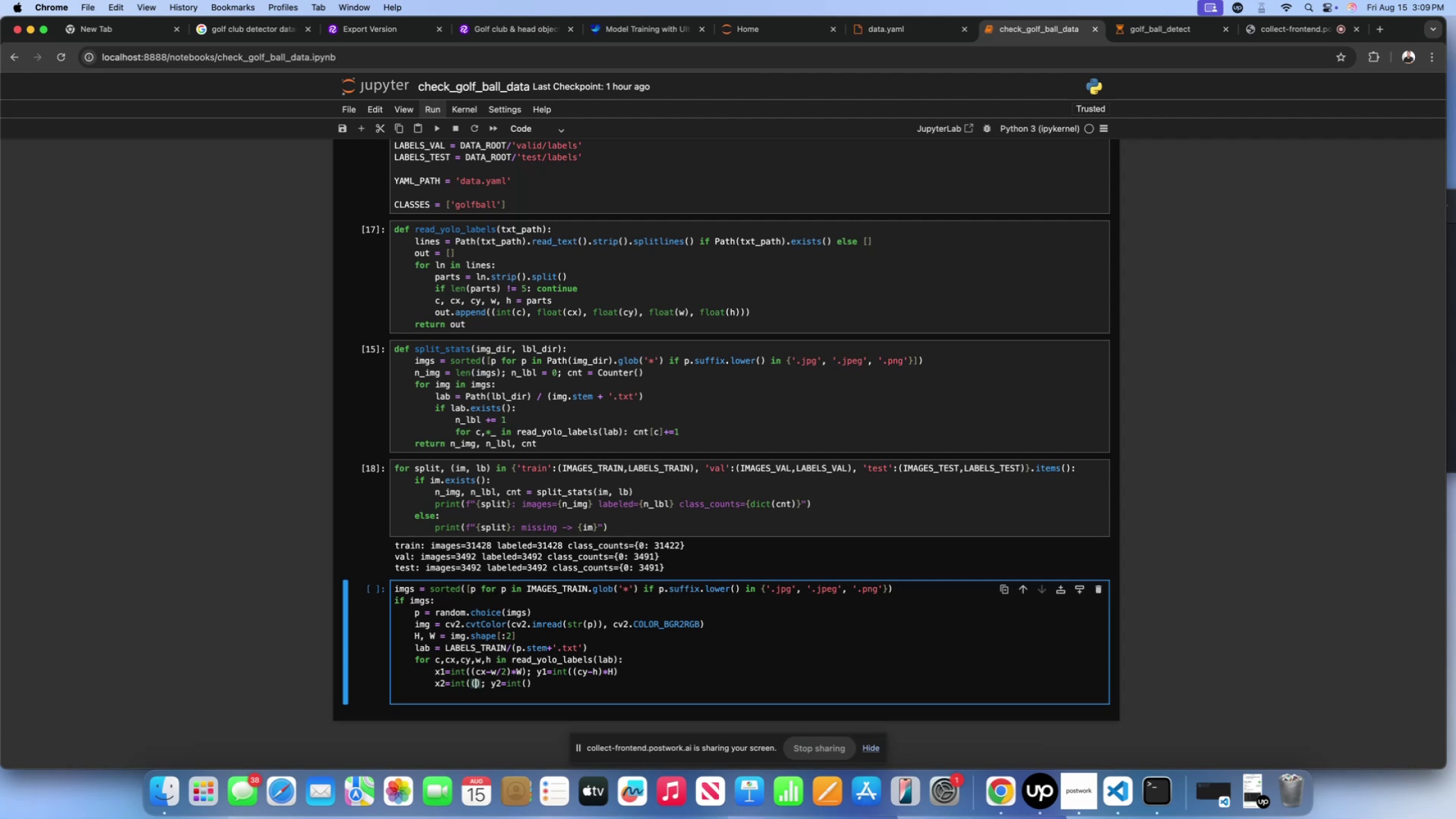 
key(Shift+ShiftLeft)
 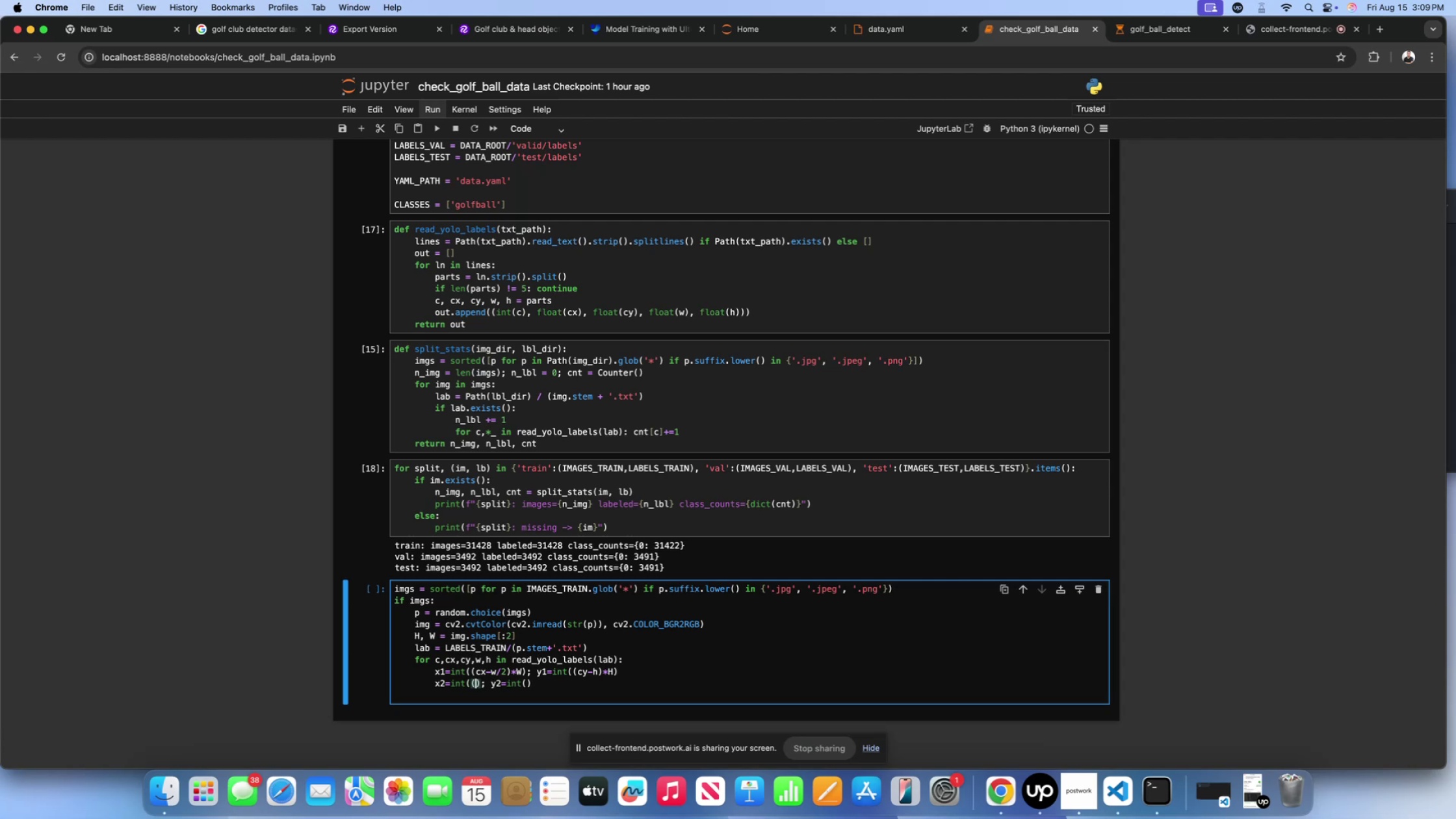 
key(Shift+0)
 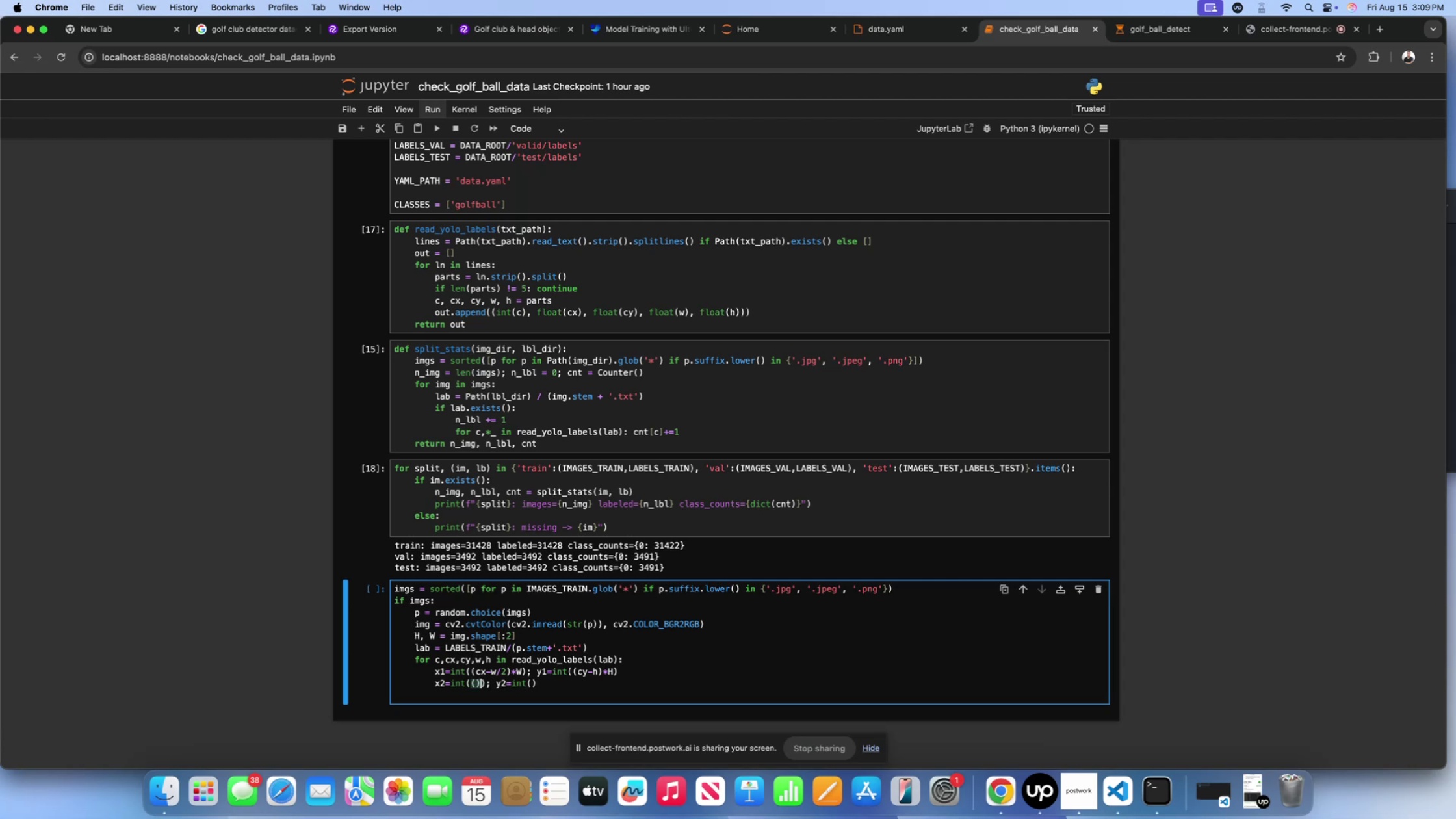 
key(ArrowLeft)
 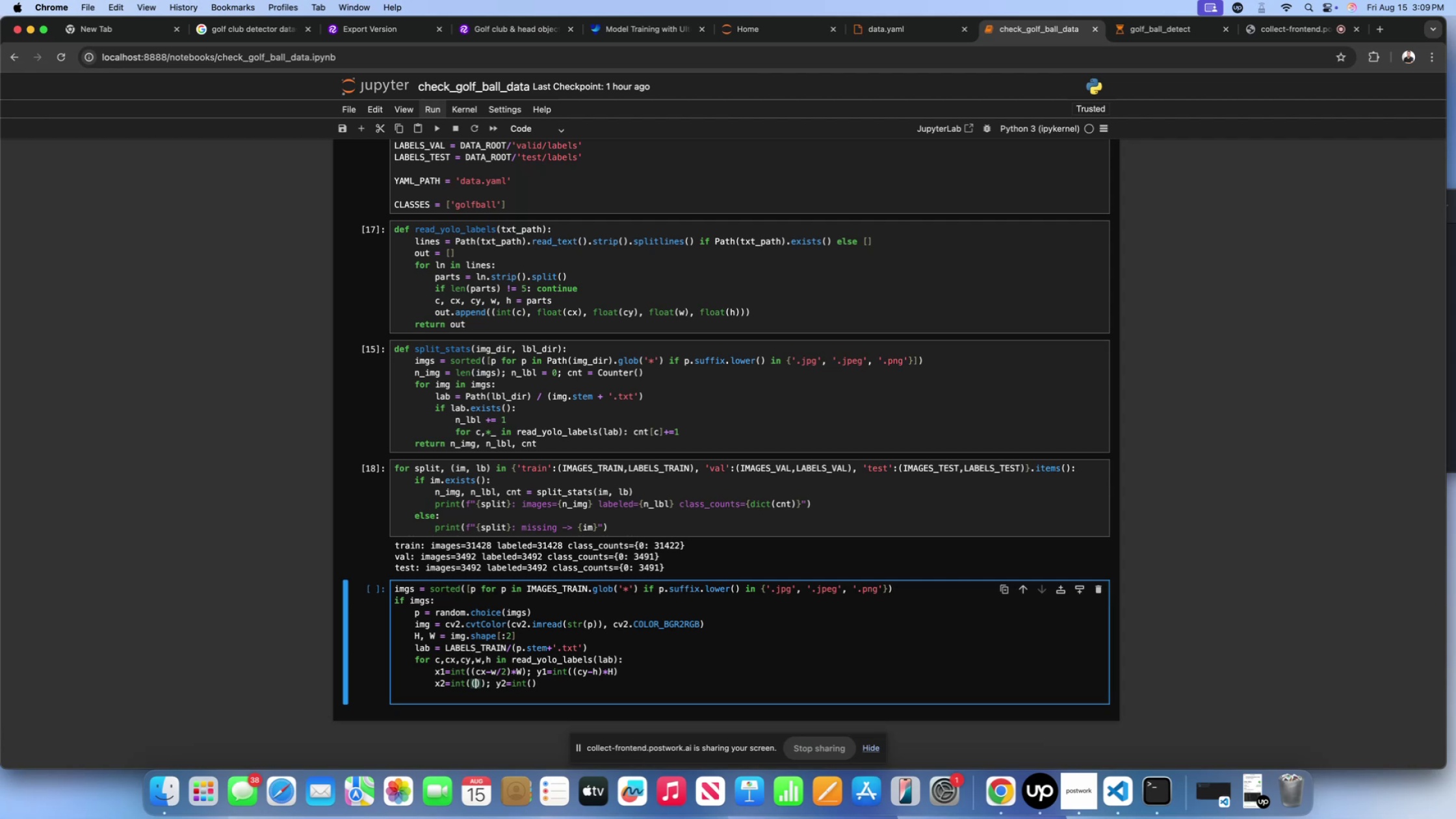 
type(cx+w/2)
 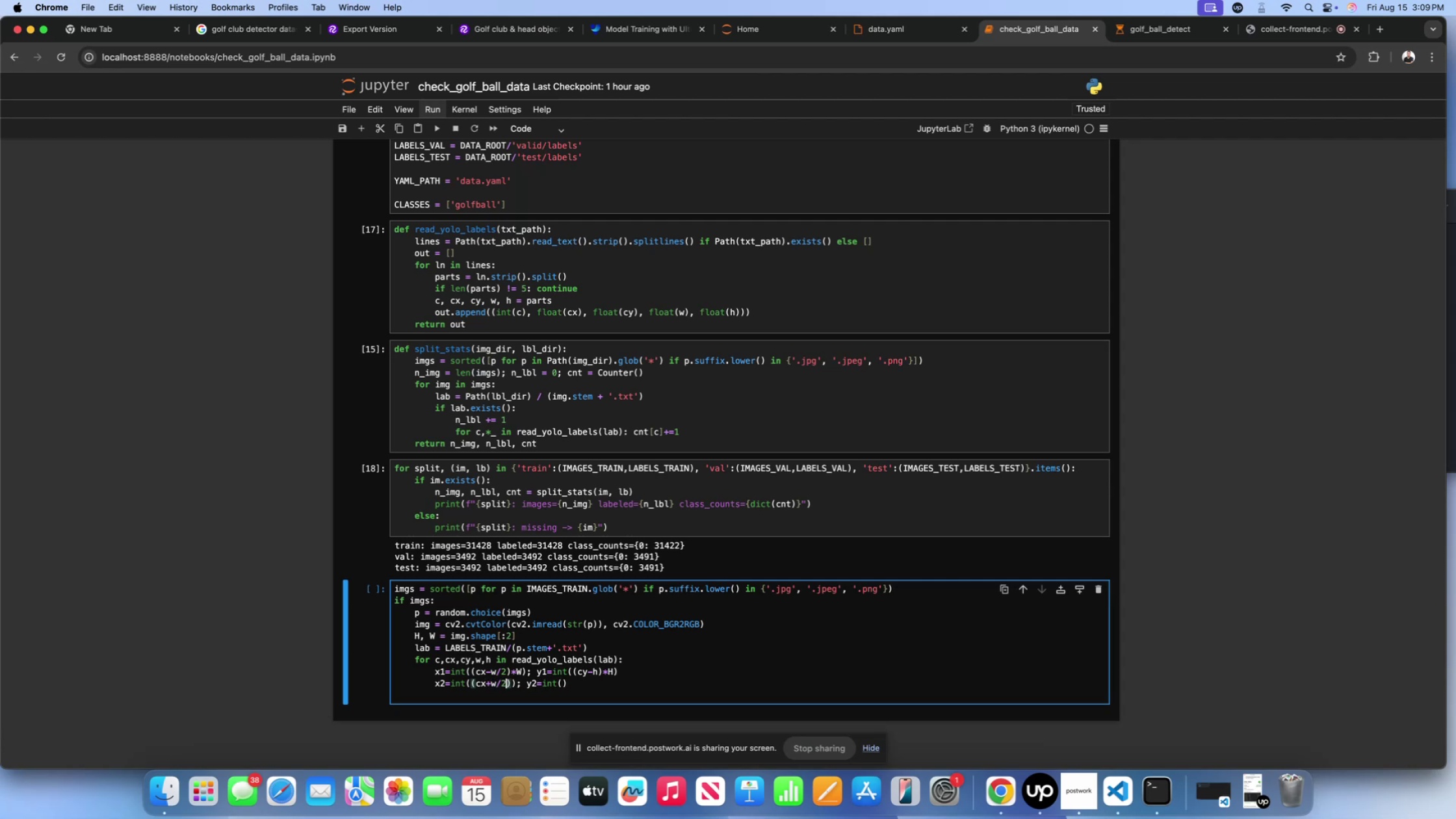 
key(ArrowRight)
 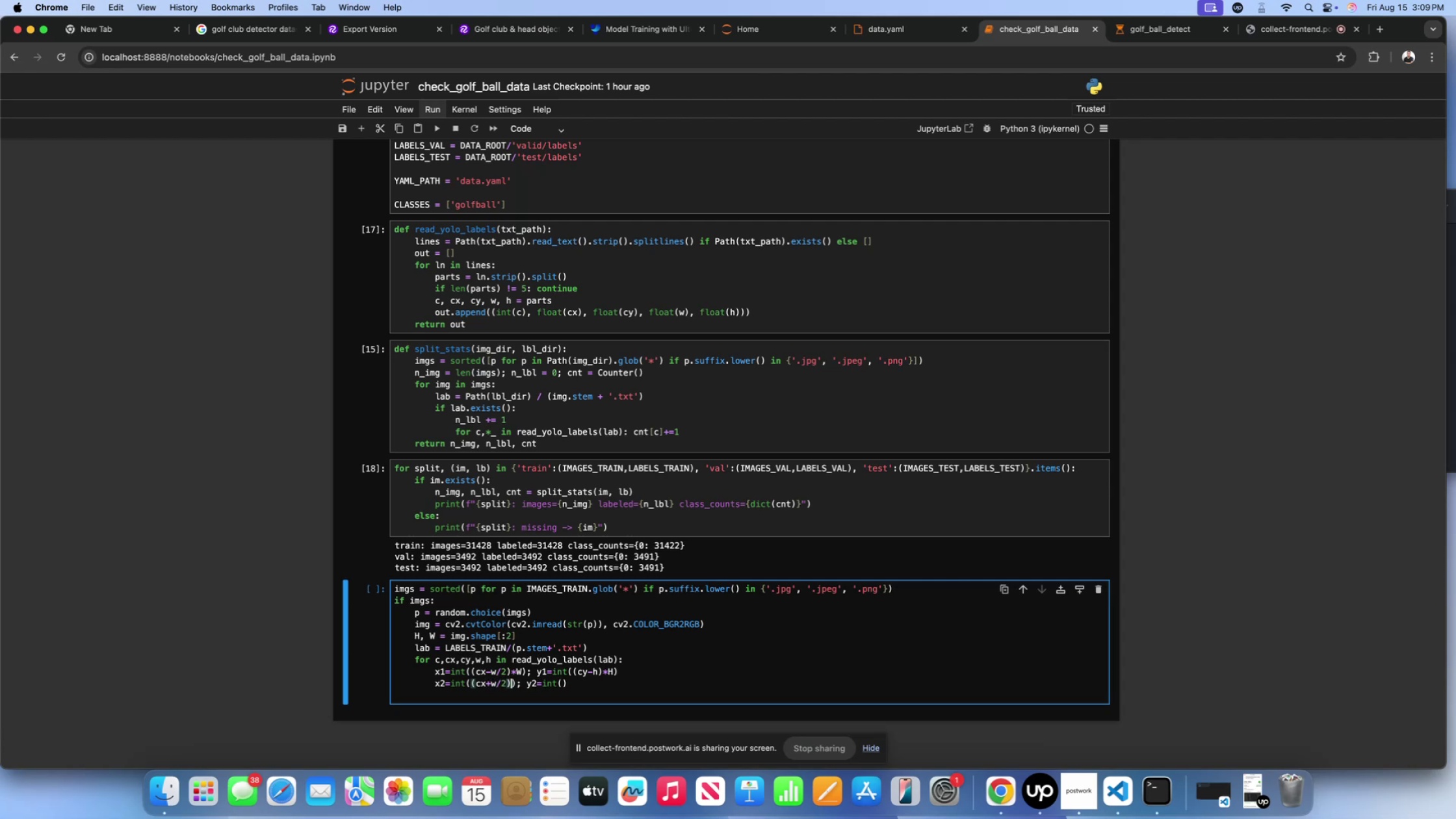 
key(ArrowRight)
 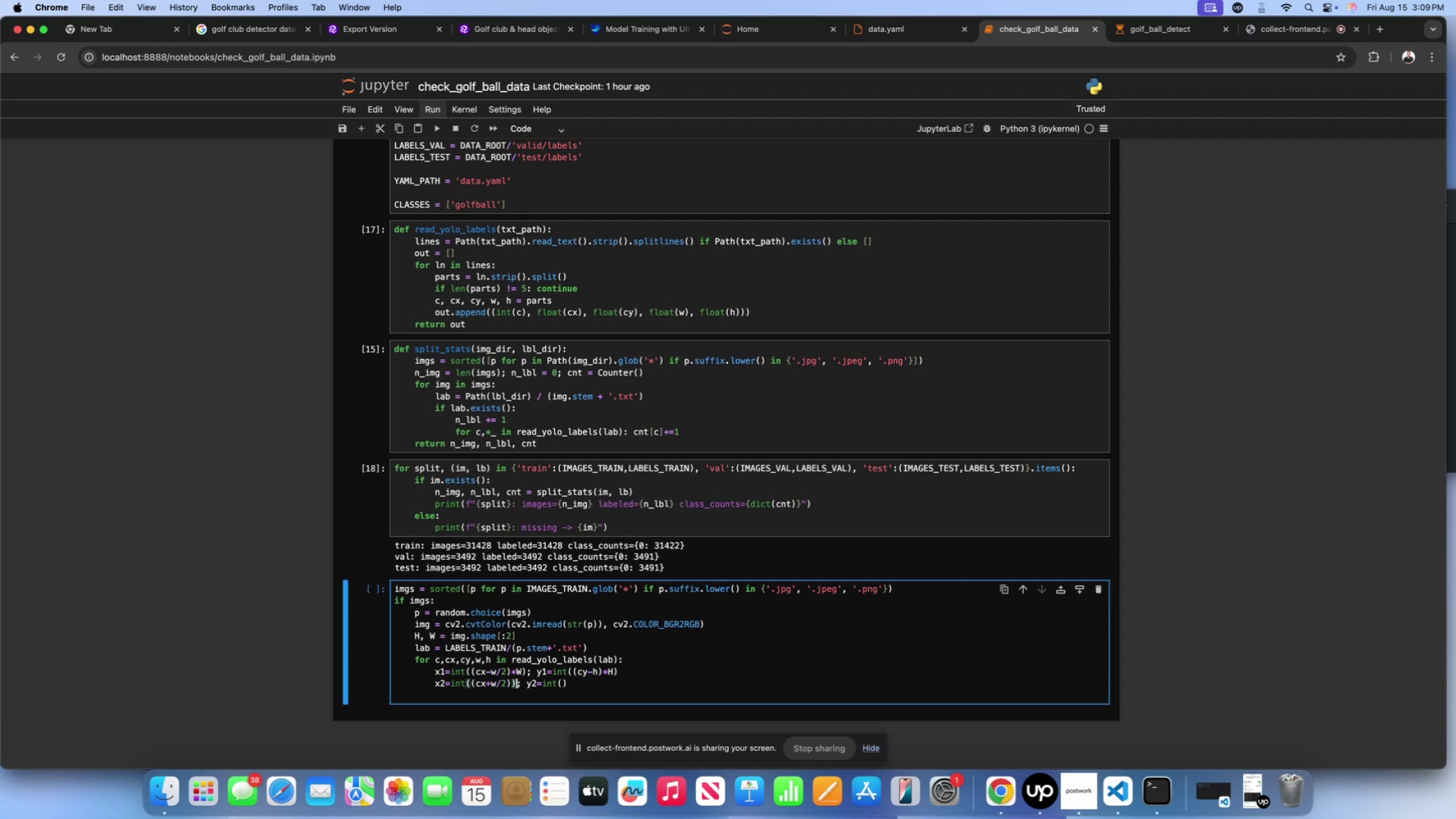 
key(ArrowRight)
 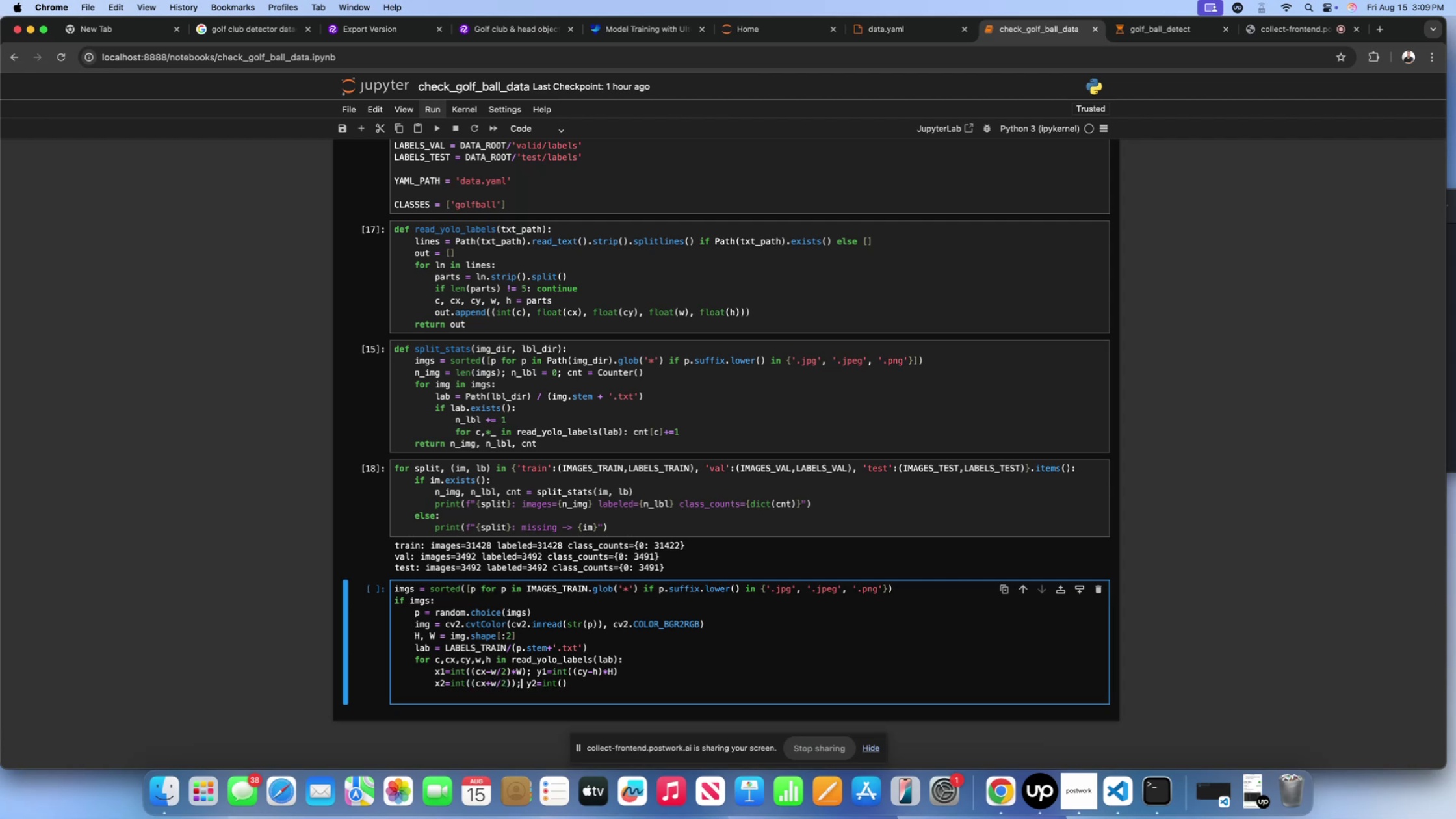 
key(ArrowRight)
 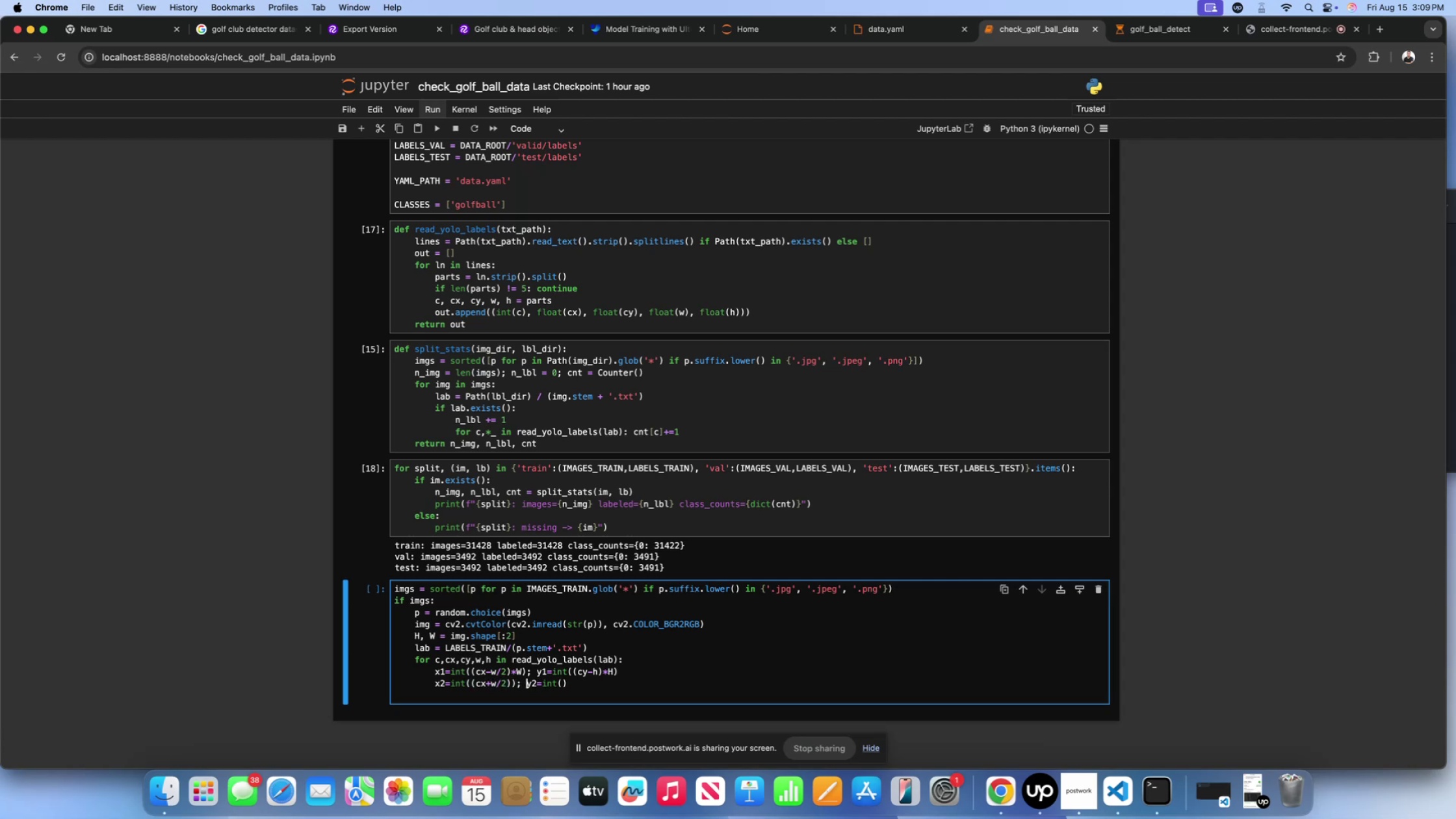 
key(ArrowRight)
 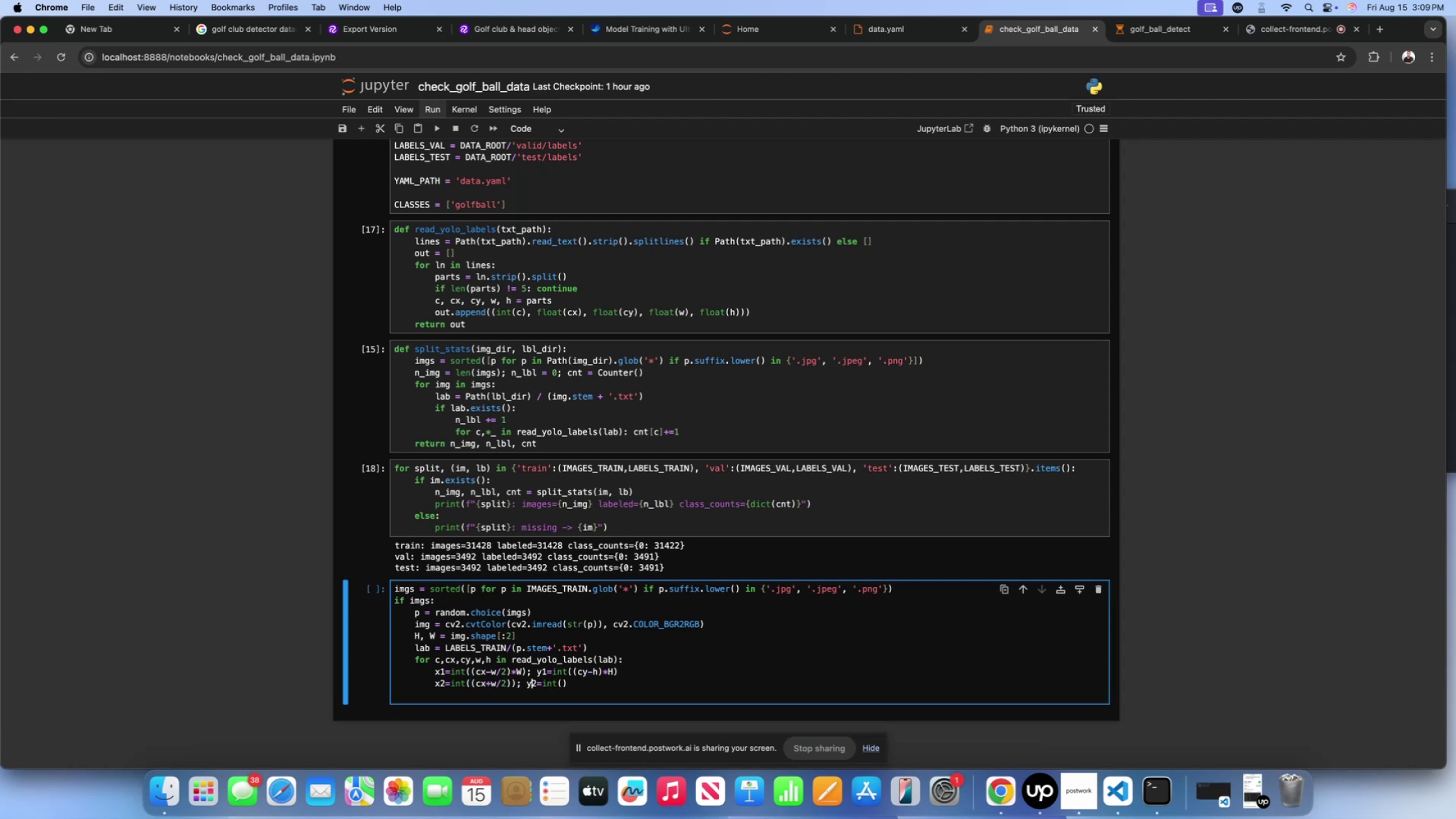 
key(ArrowRight)
 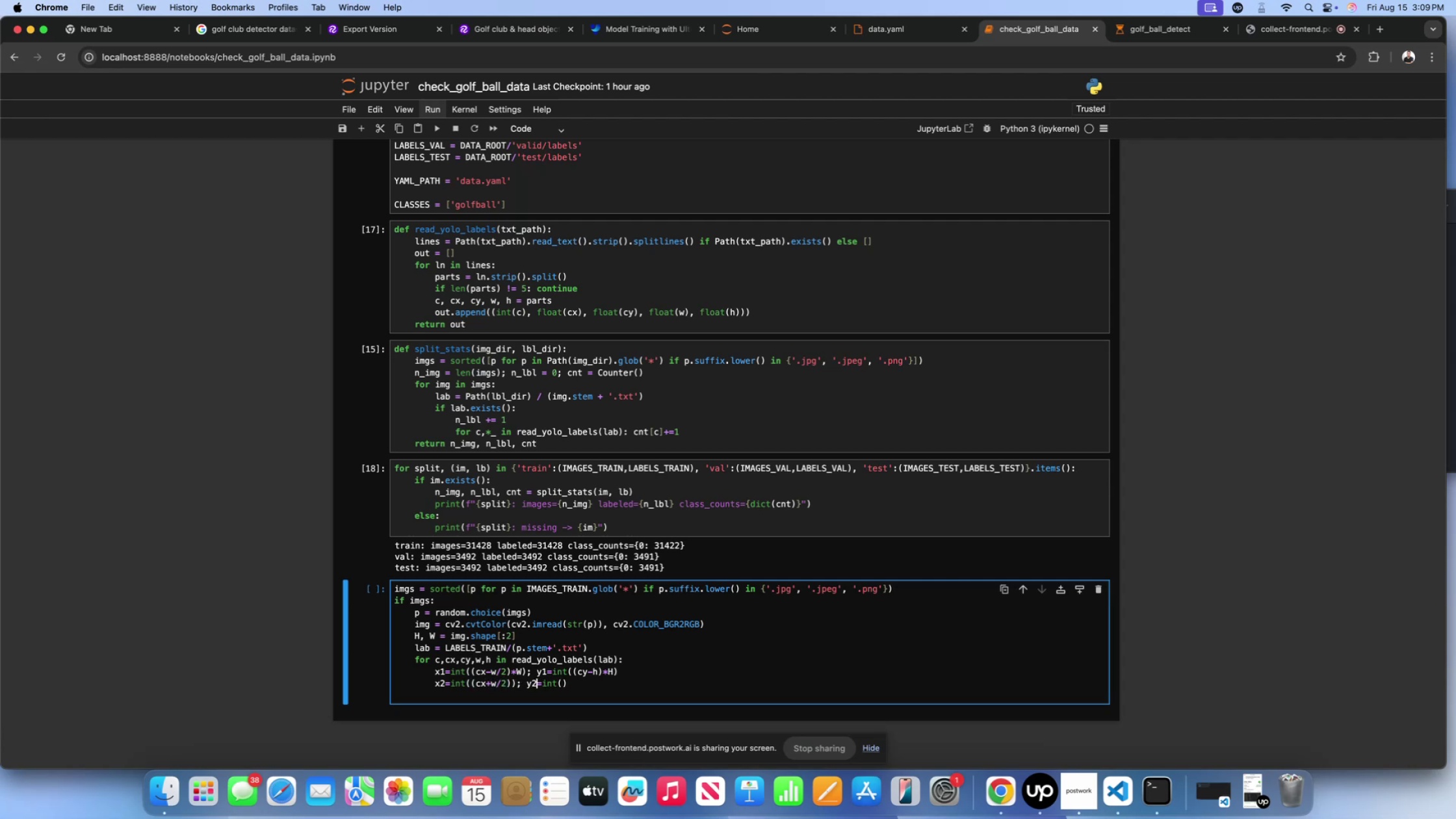 
key(ArrowRight)
 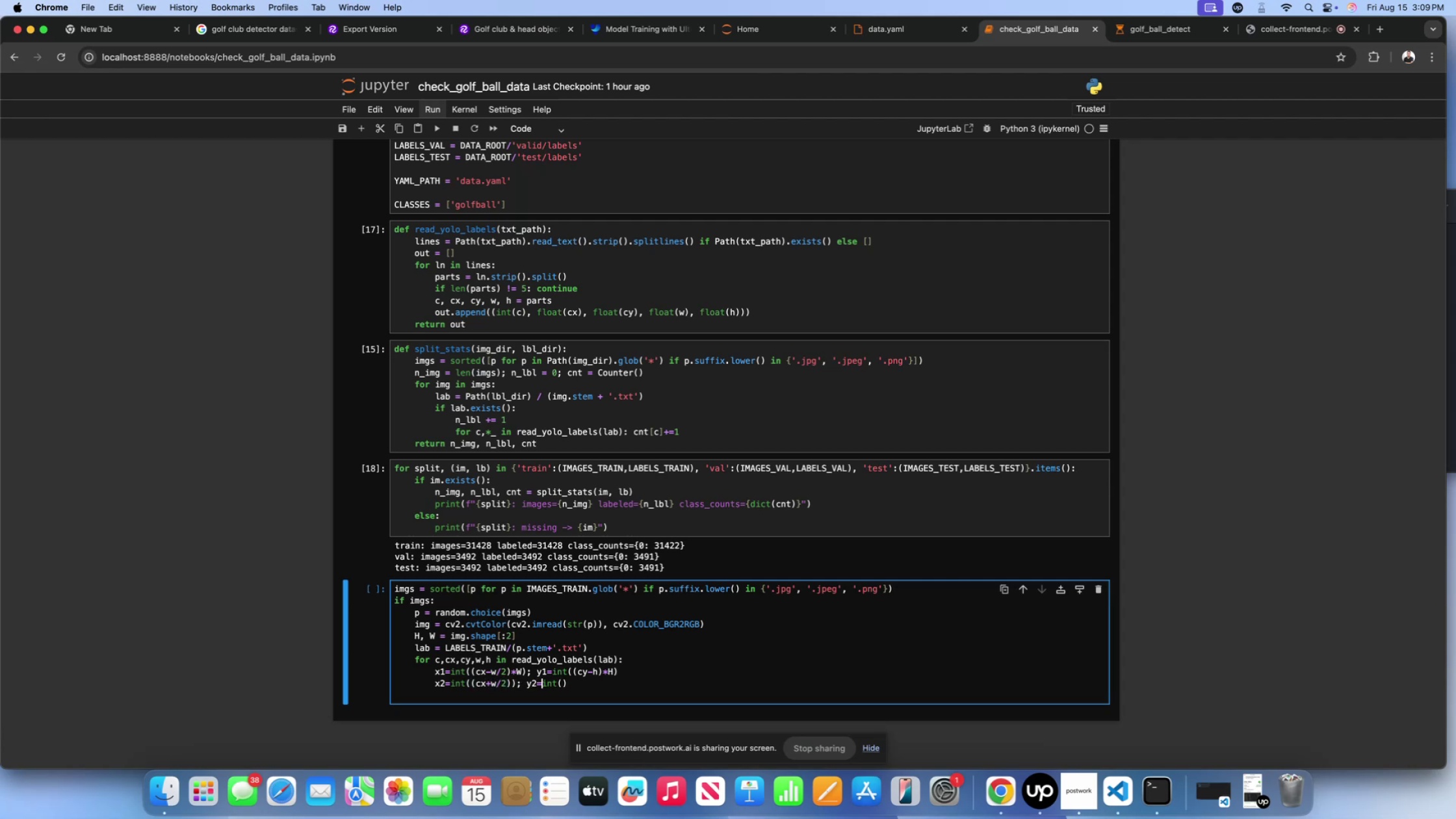 
key(ArrowRight)
 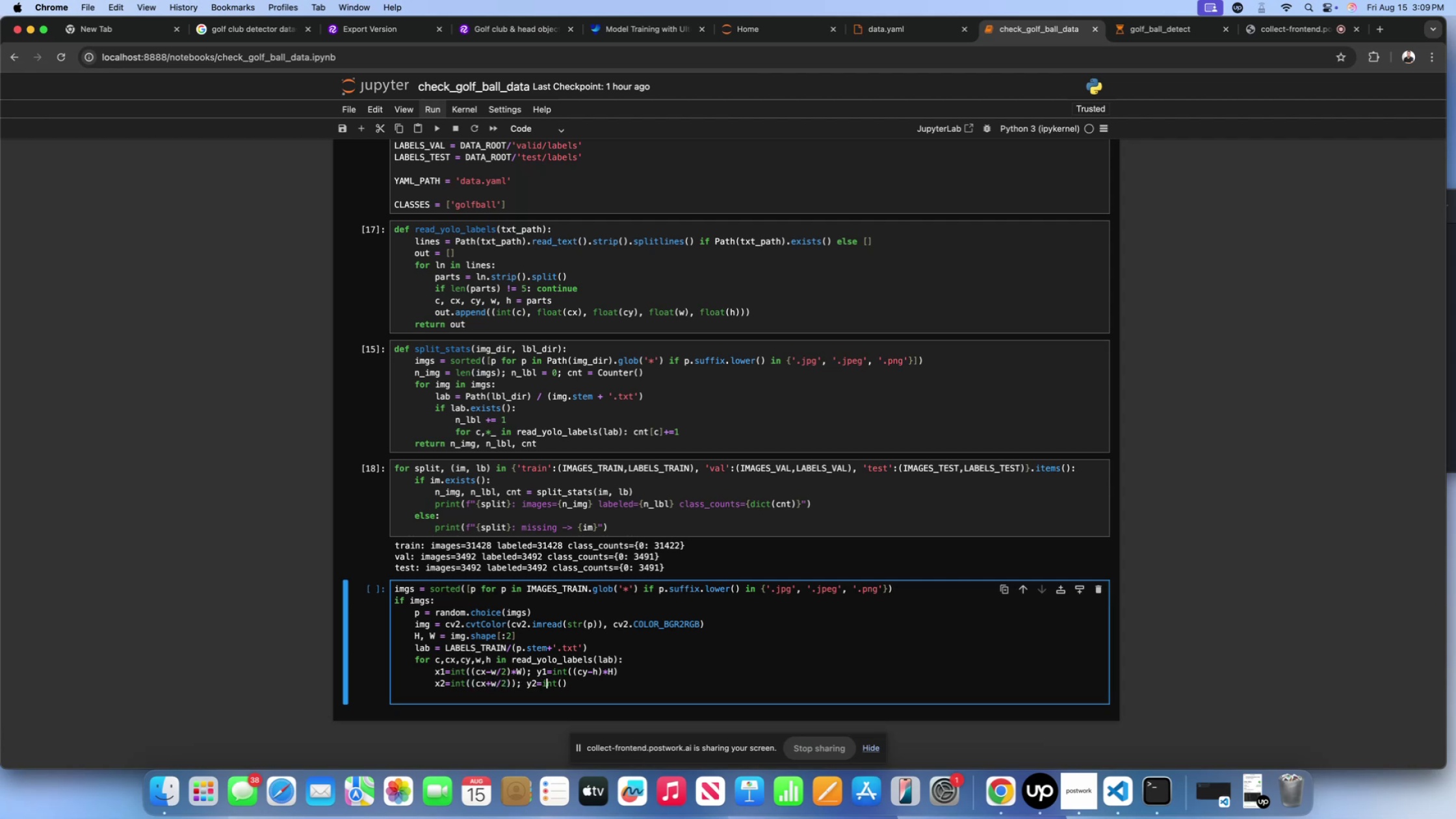 
key(ArrowRight)
 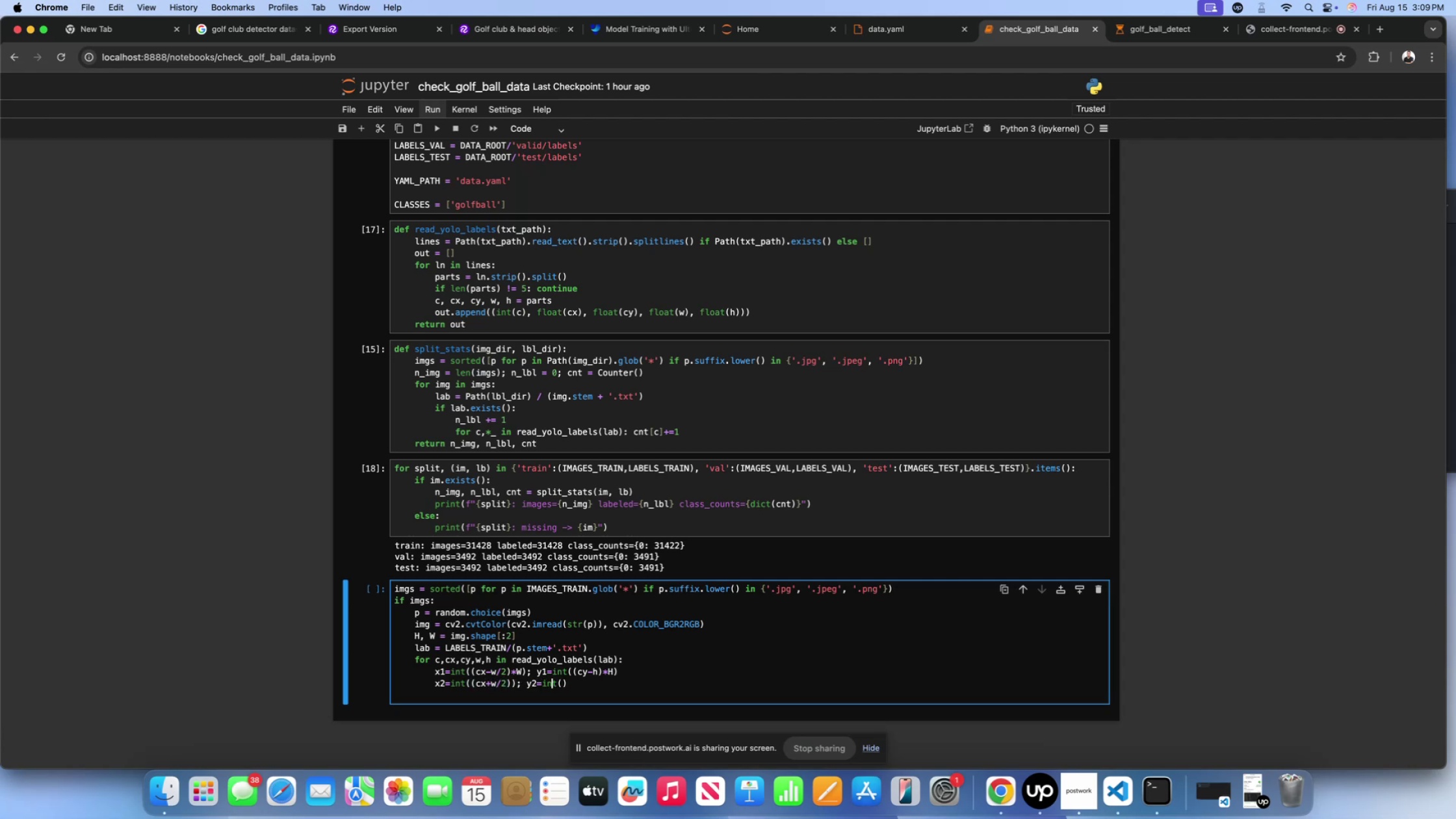 
key(ArrowRight)
 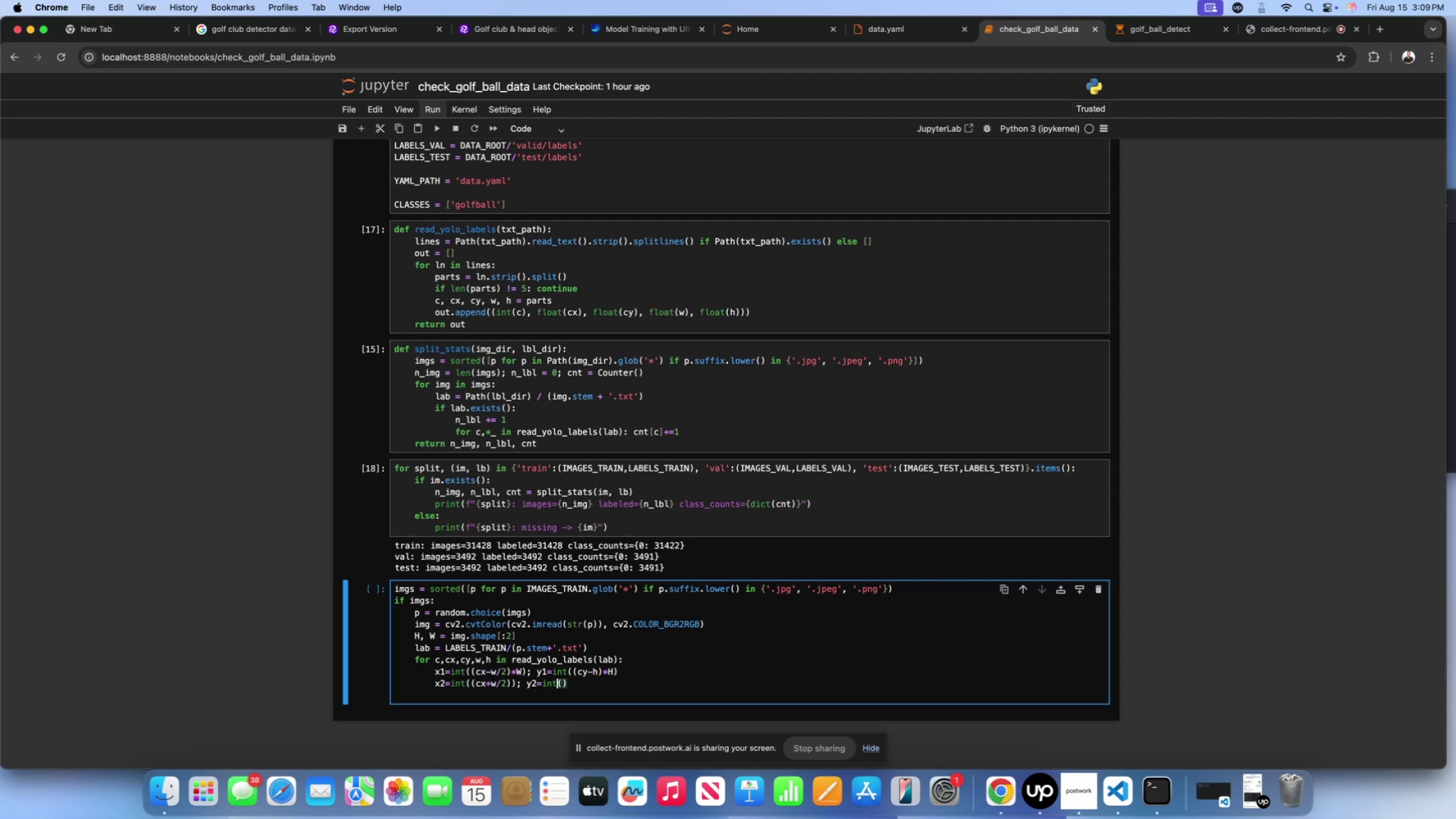 
key(ArrowRight)
 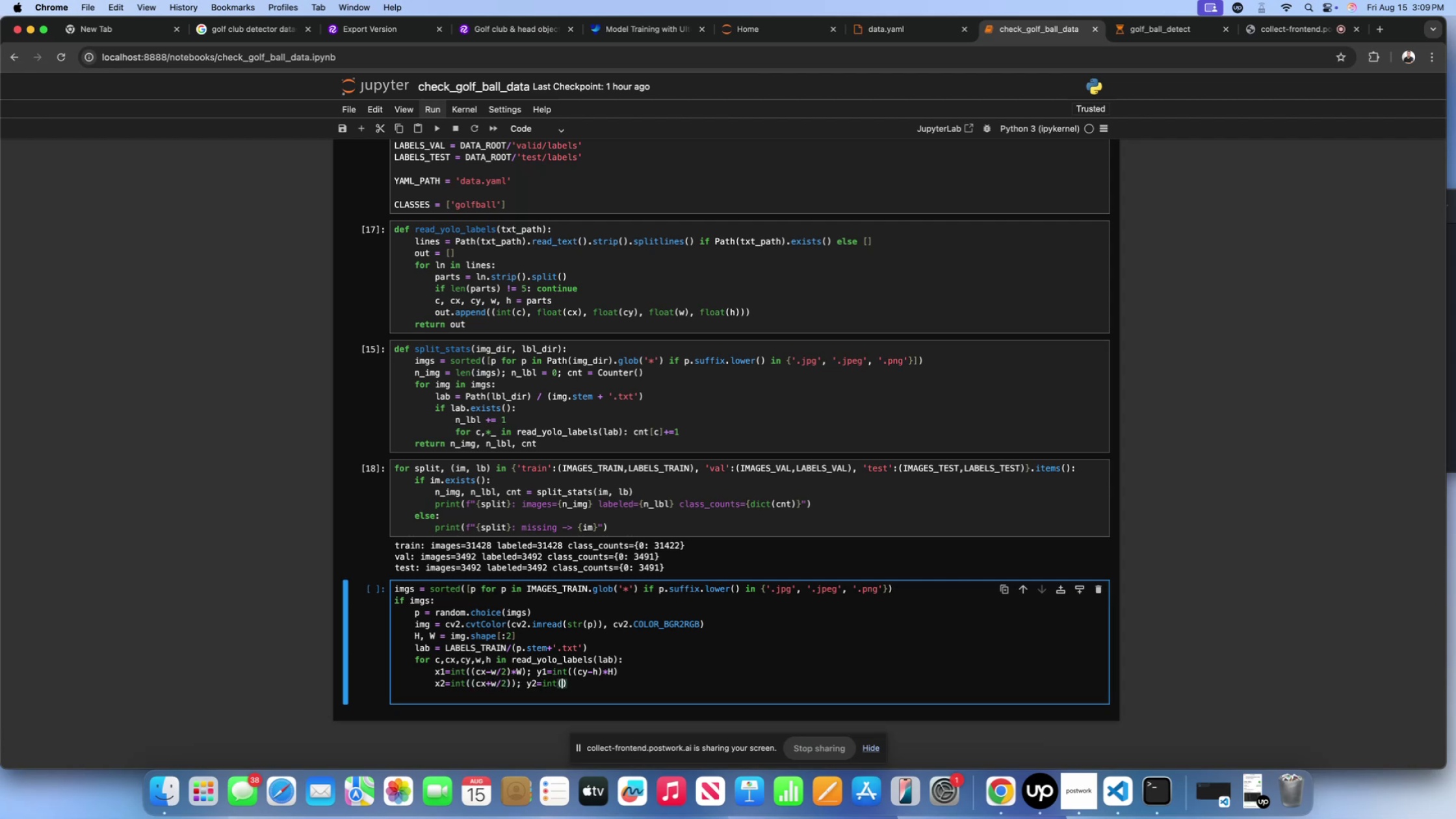 
key(ArrowLeft)
 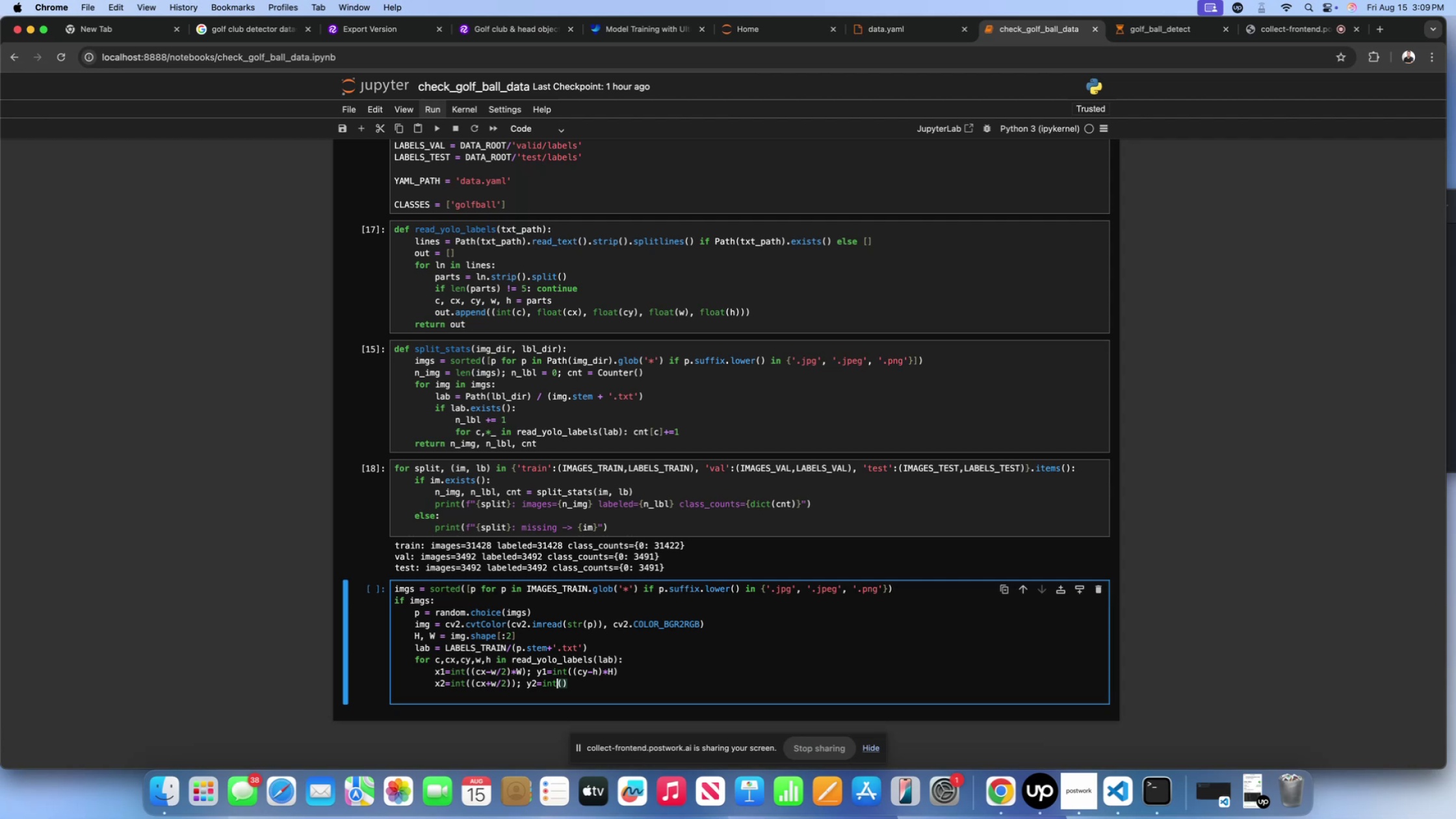 
key(ArrowLeft)
 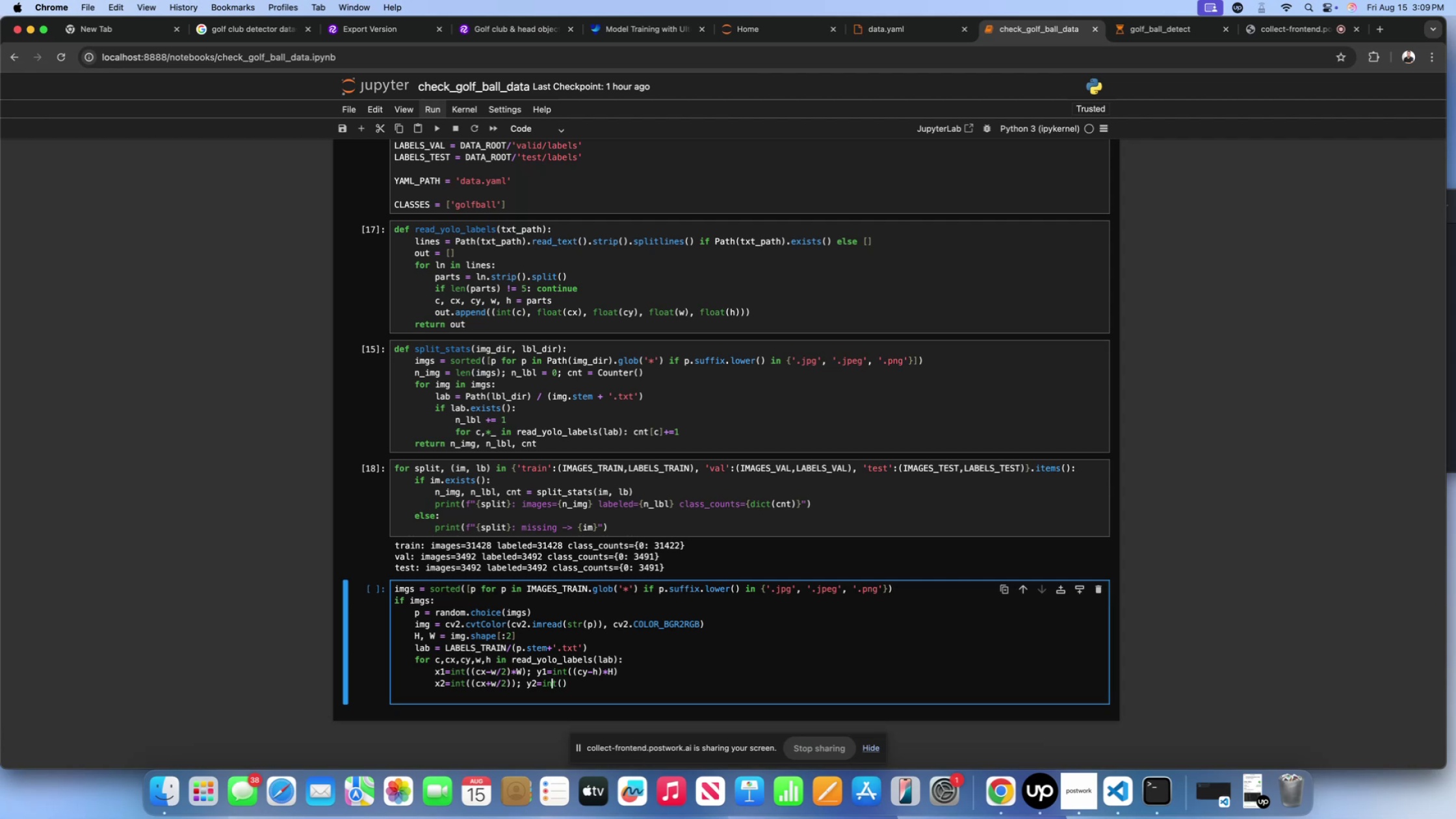 
key(ArrowLeft)
 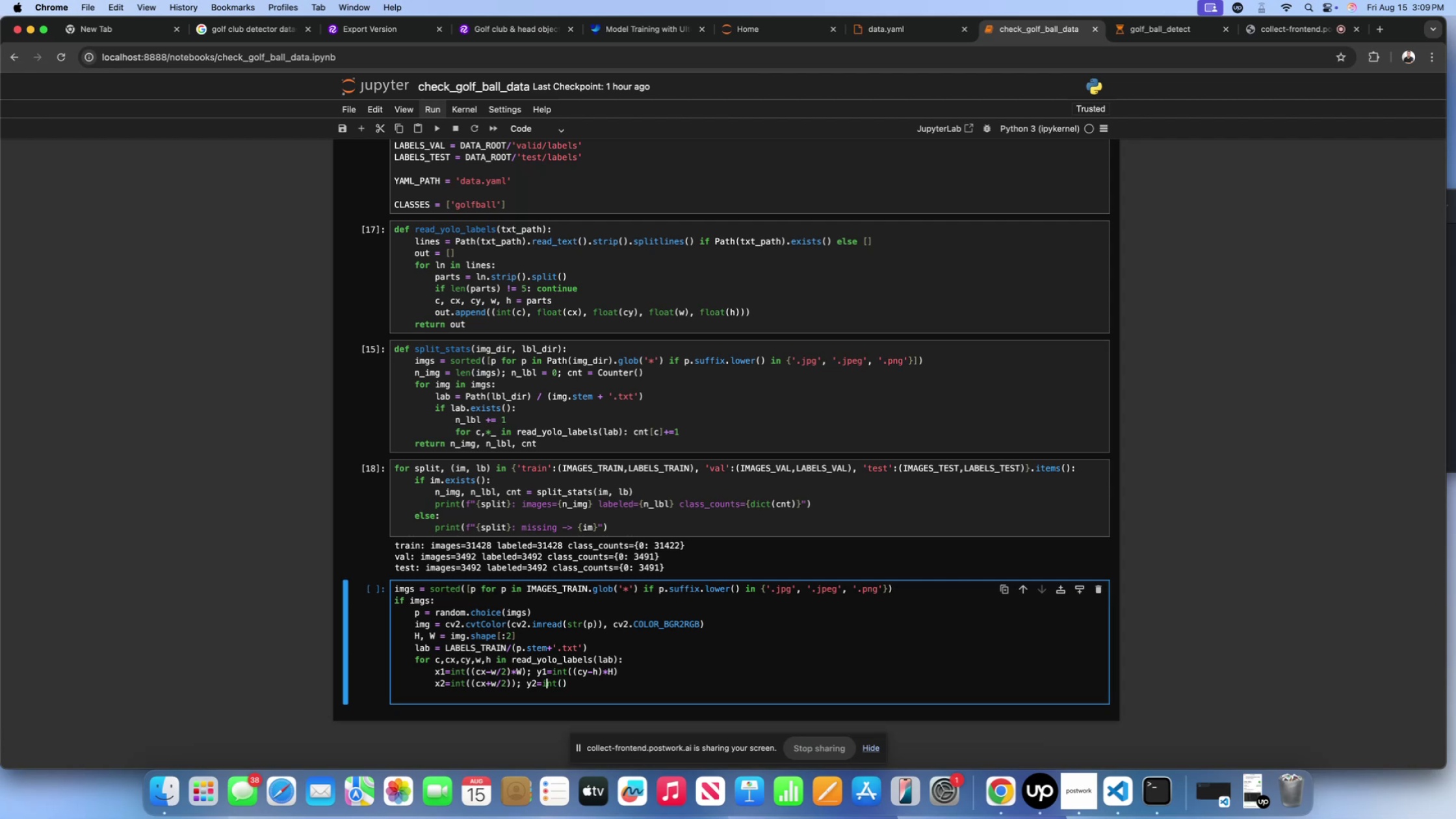 
key(ArrowLeft)
 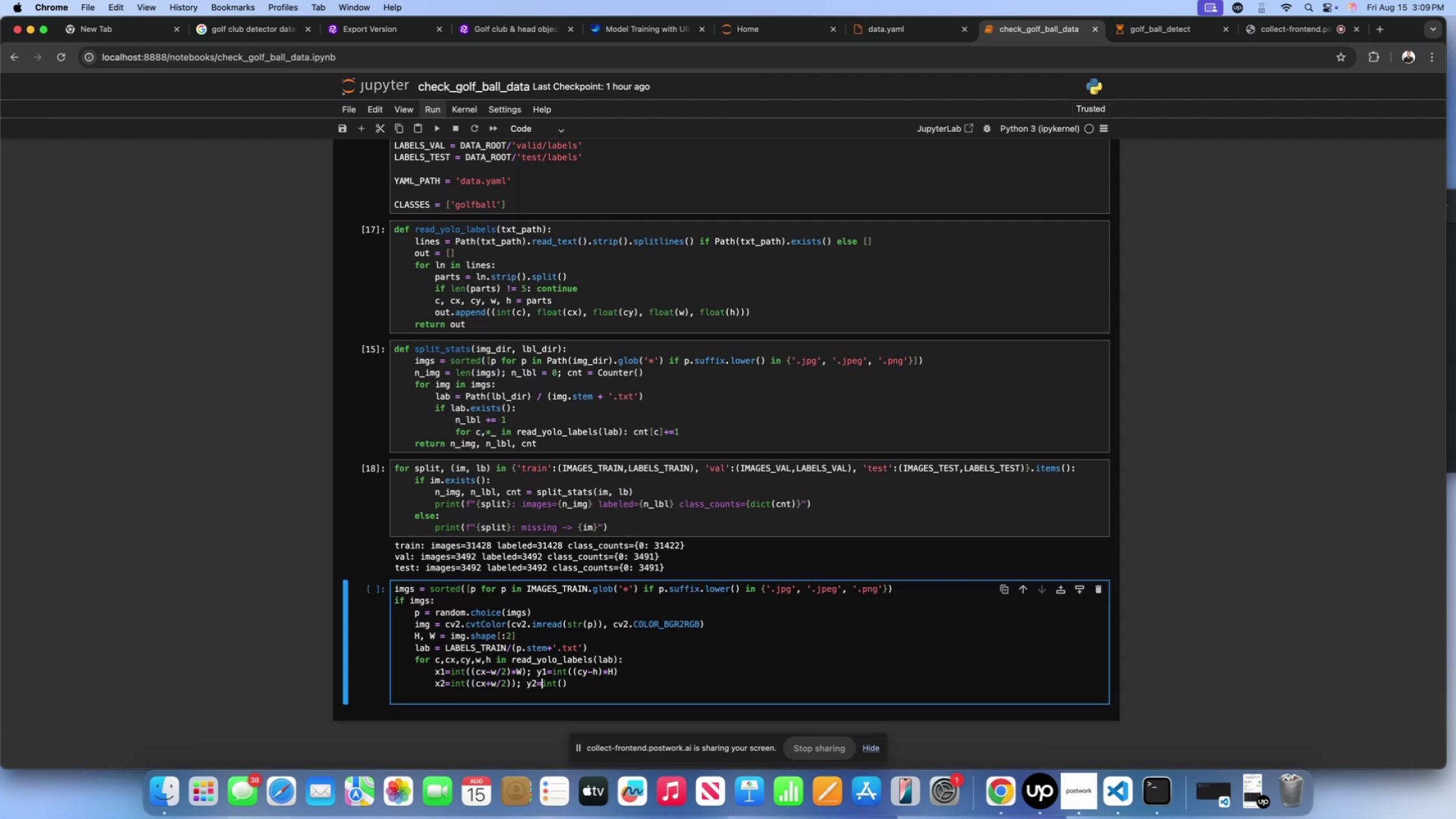 
key(ArrowLeft)
 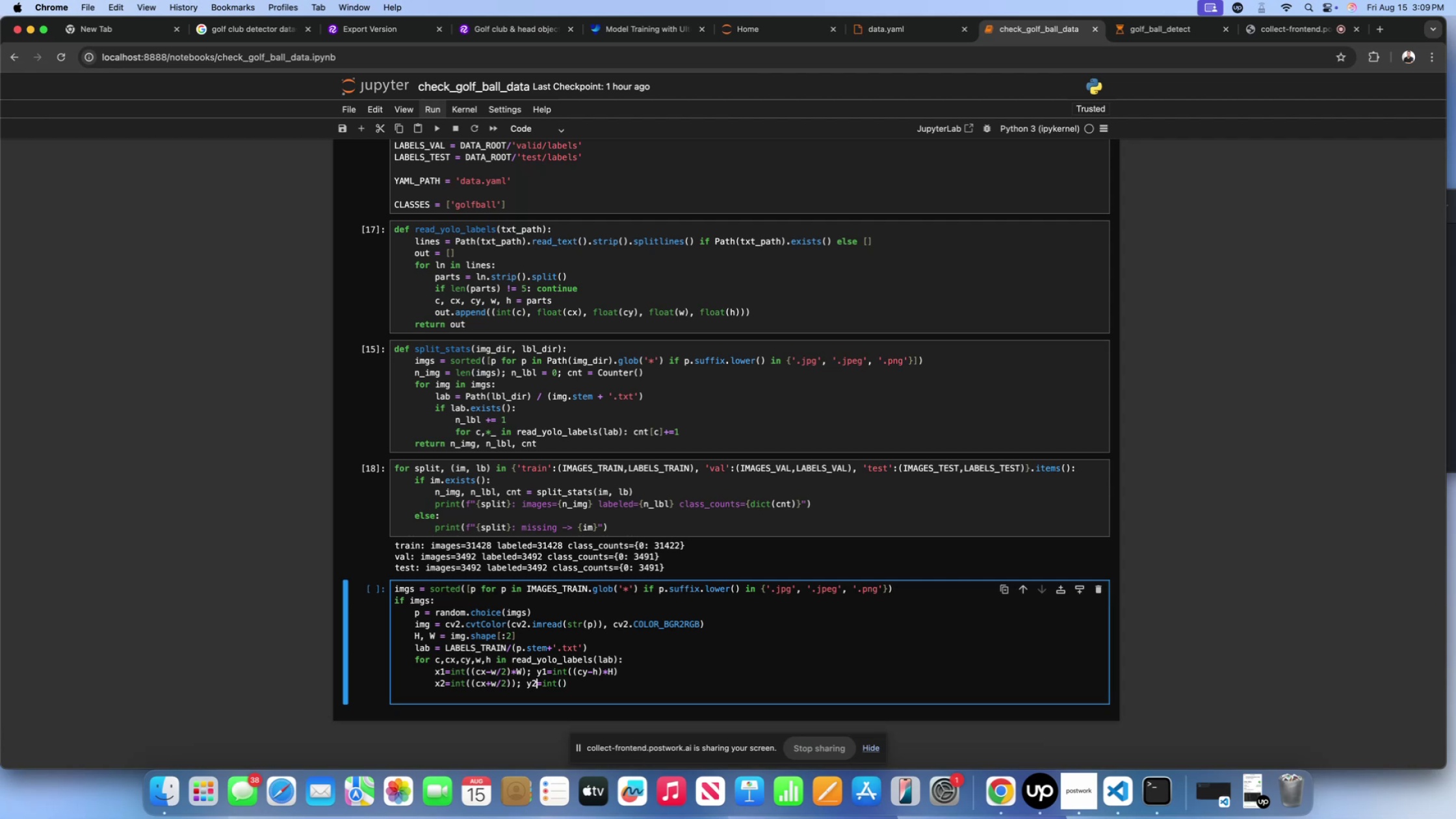 
key(ArrowLeft)
 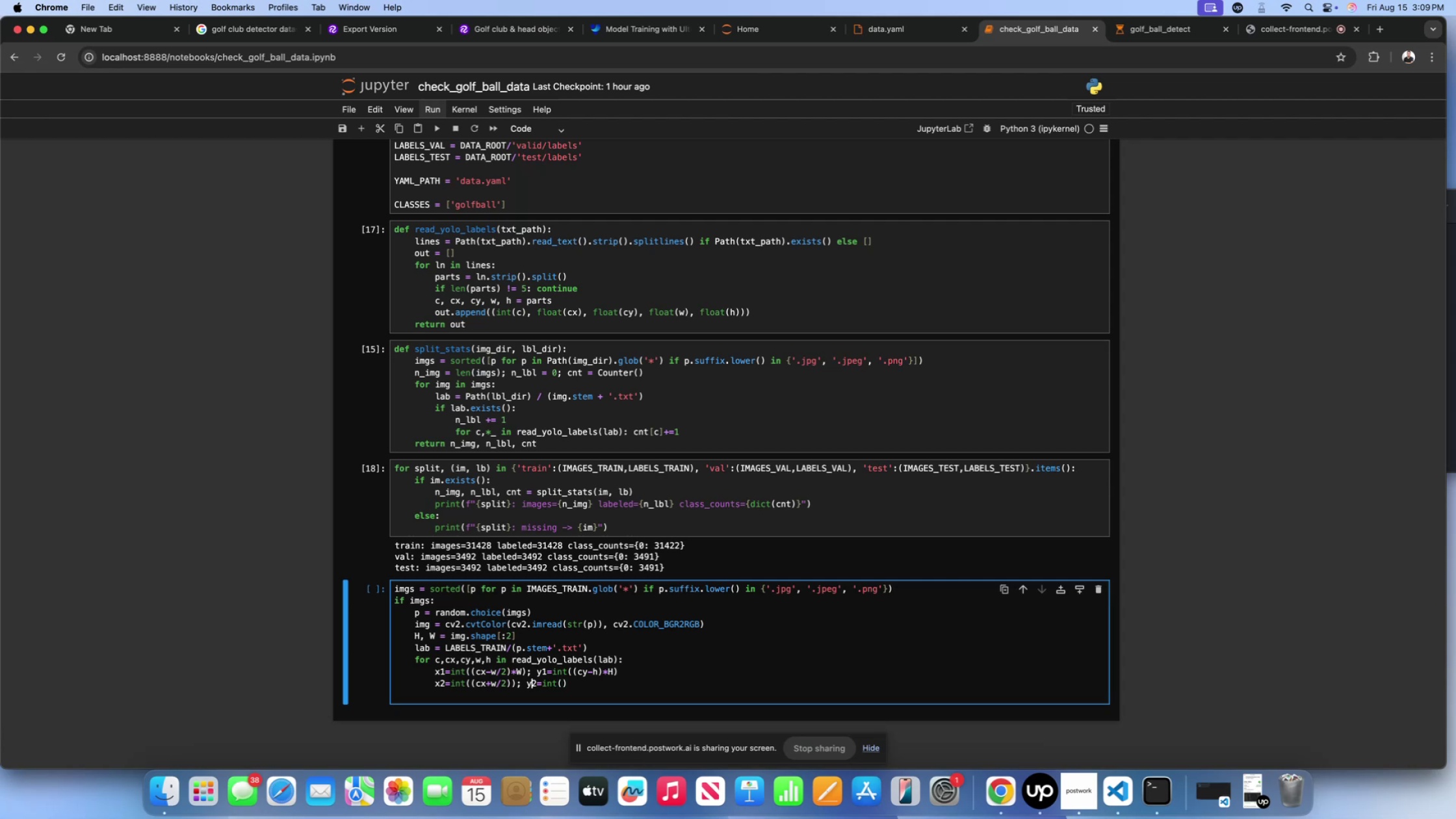 
key(ArrowLeft)
 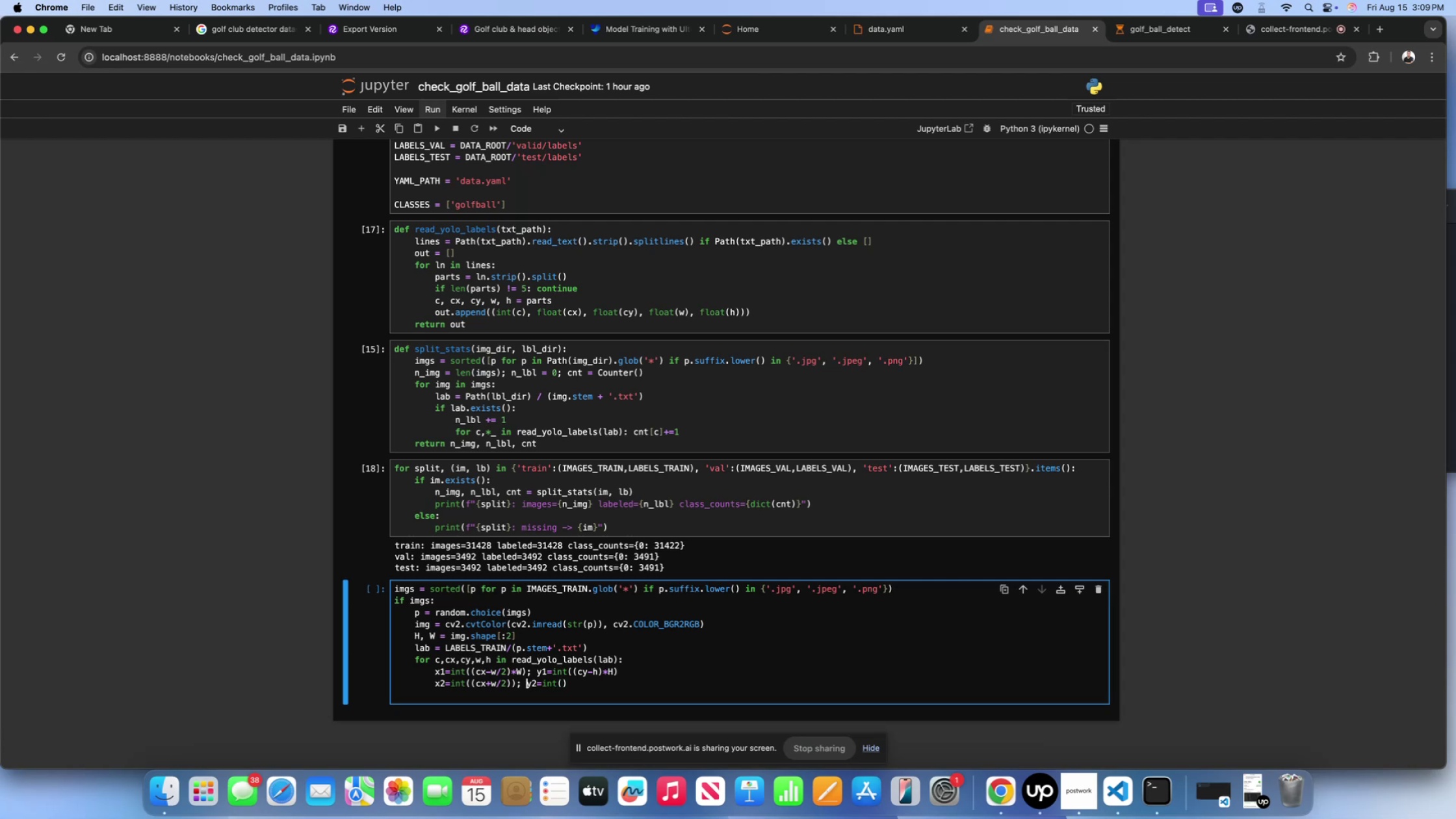 
key(ArrowLeft)
 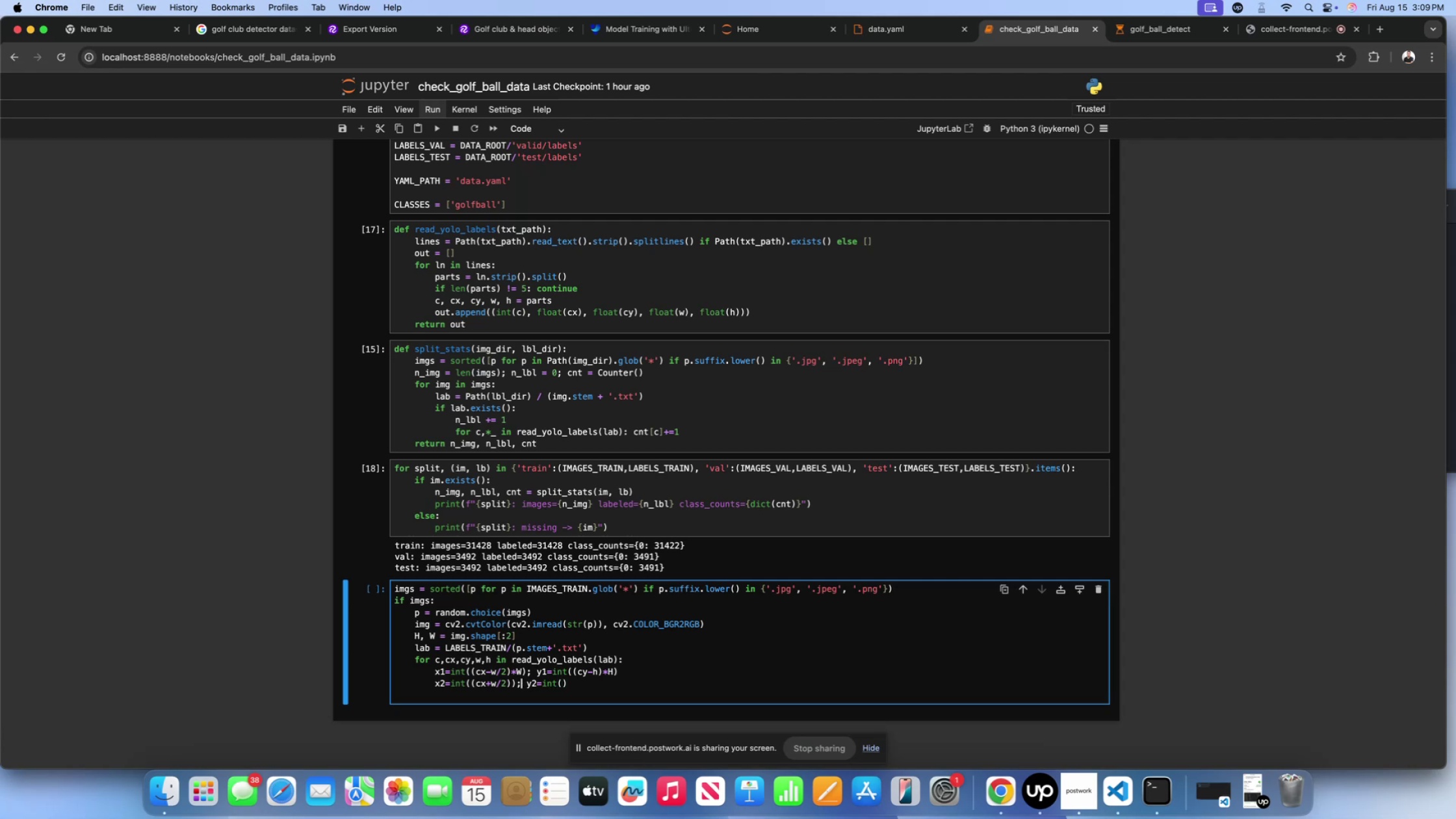 
key(ArrowLeft)
 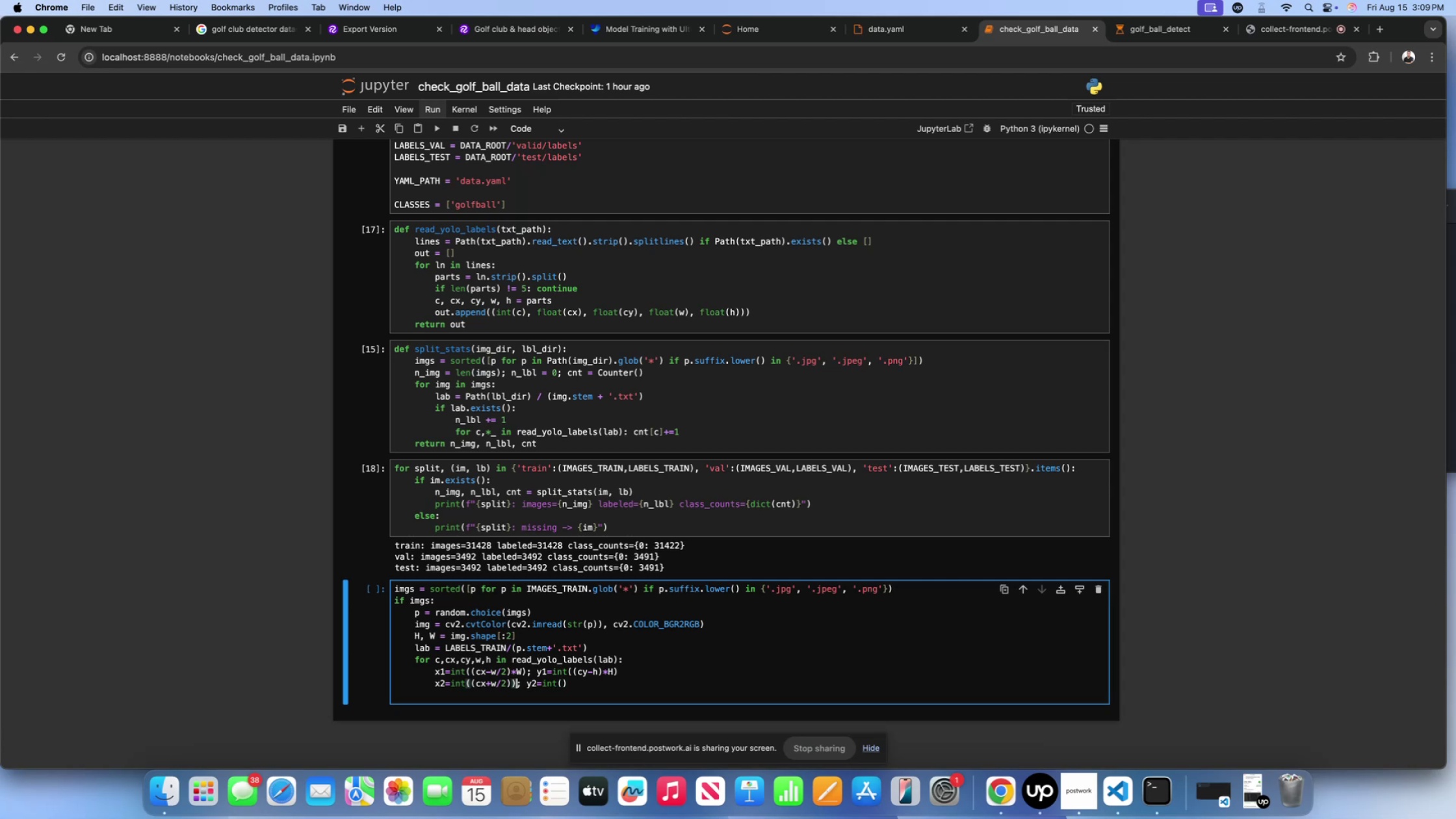 
key(ArrowLeft)
 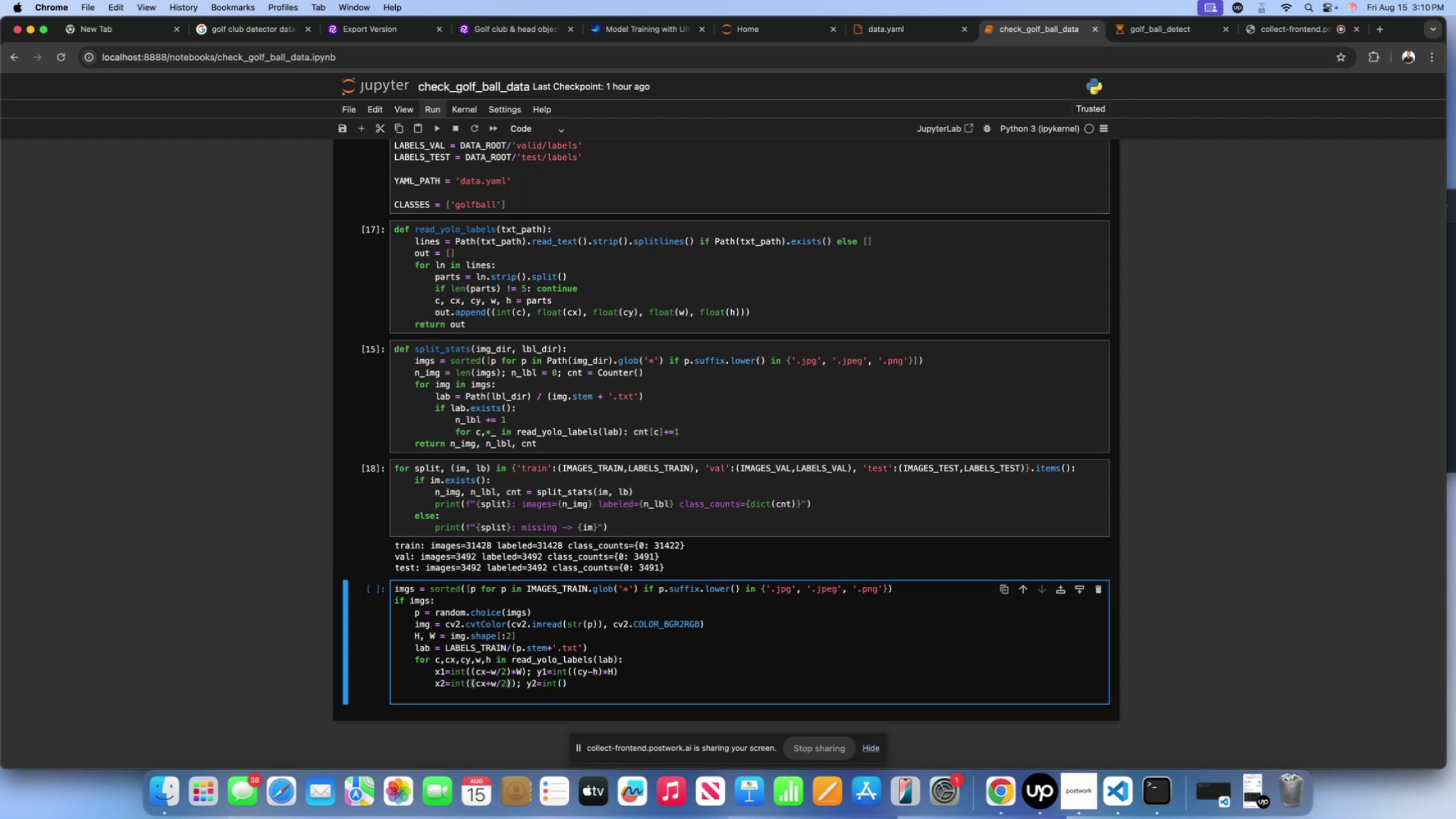 
wait(11.81)
 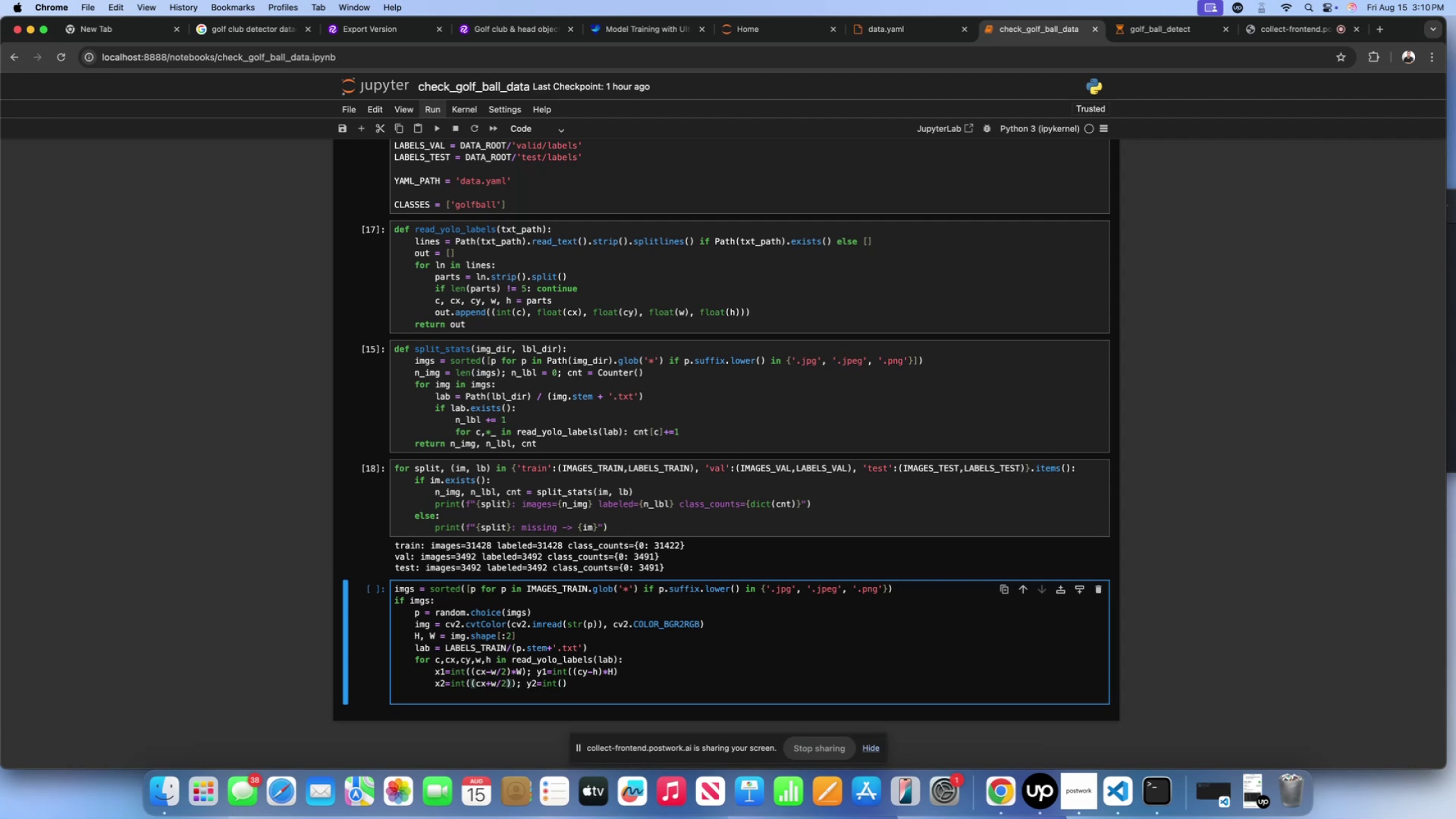 
key(Shift+ShiftLeft)
 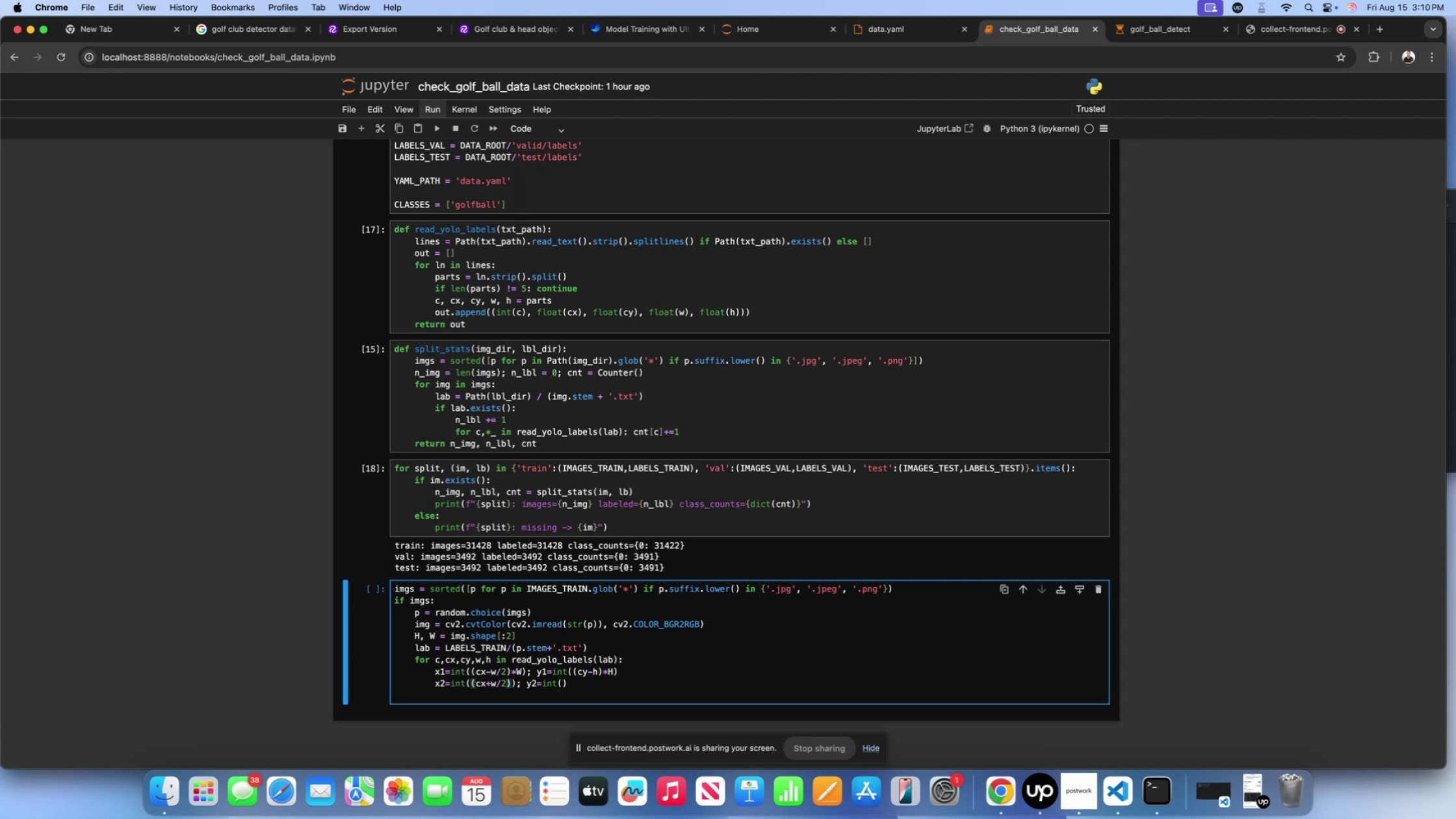 
key(Shift+8)
 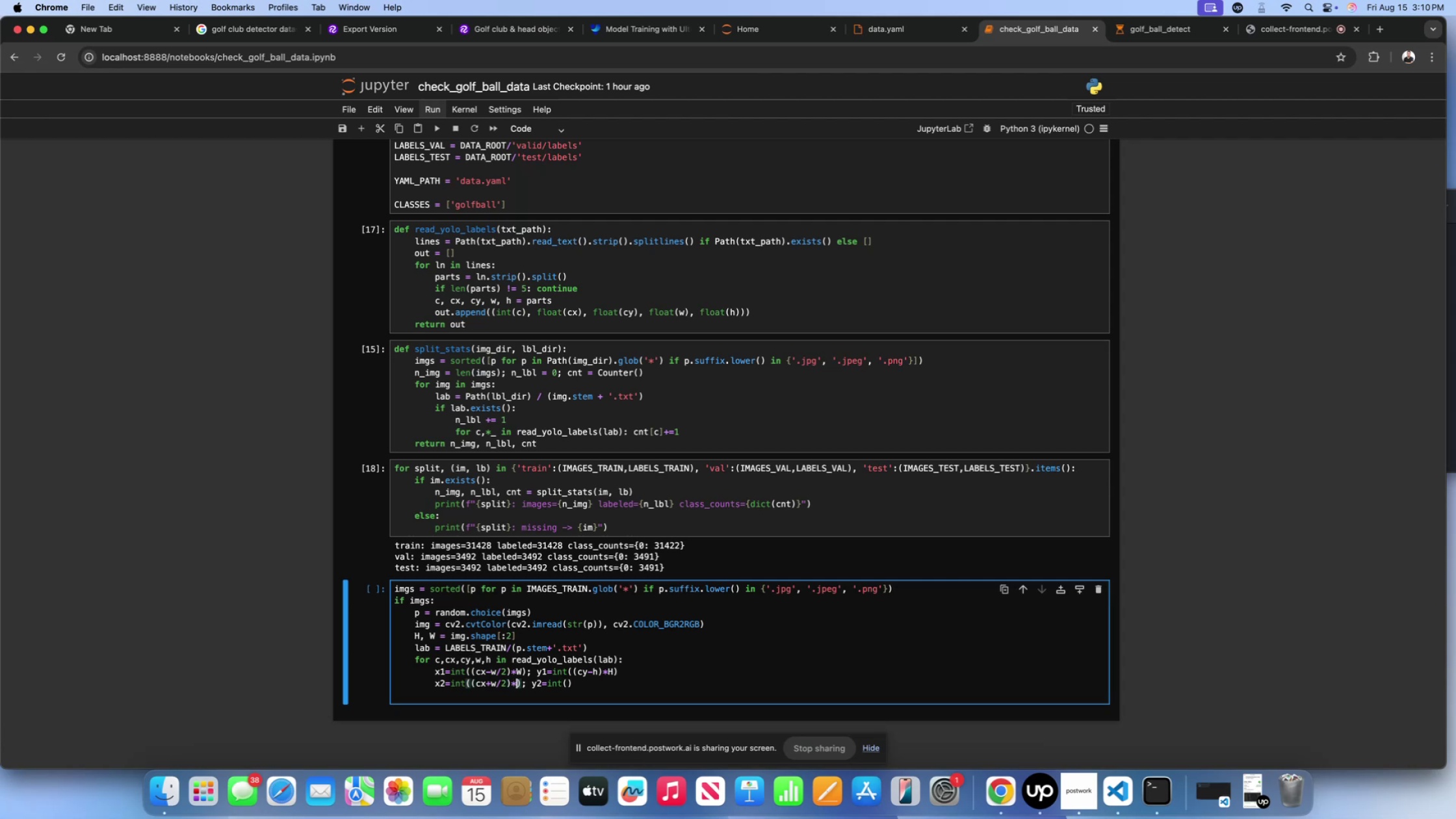 
key(CapsLock)
 